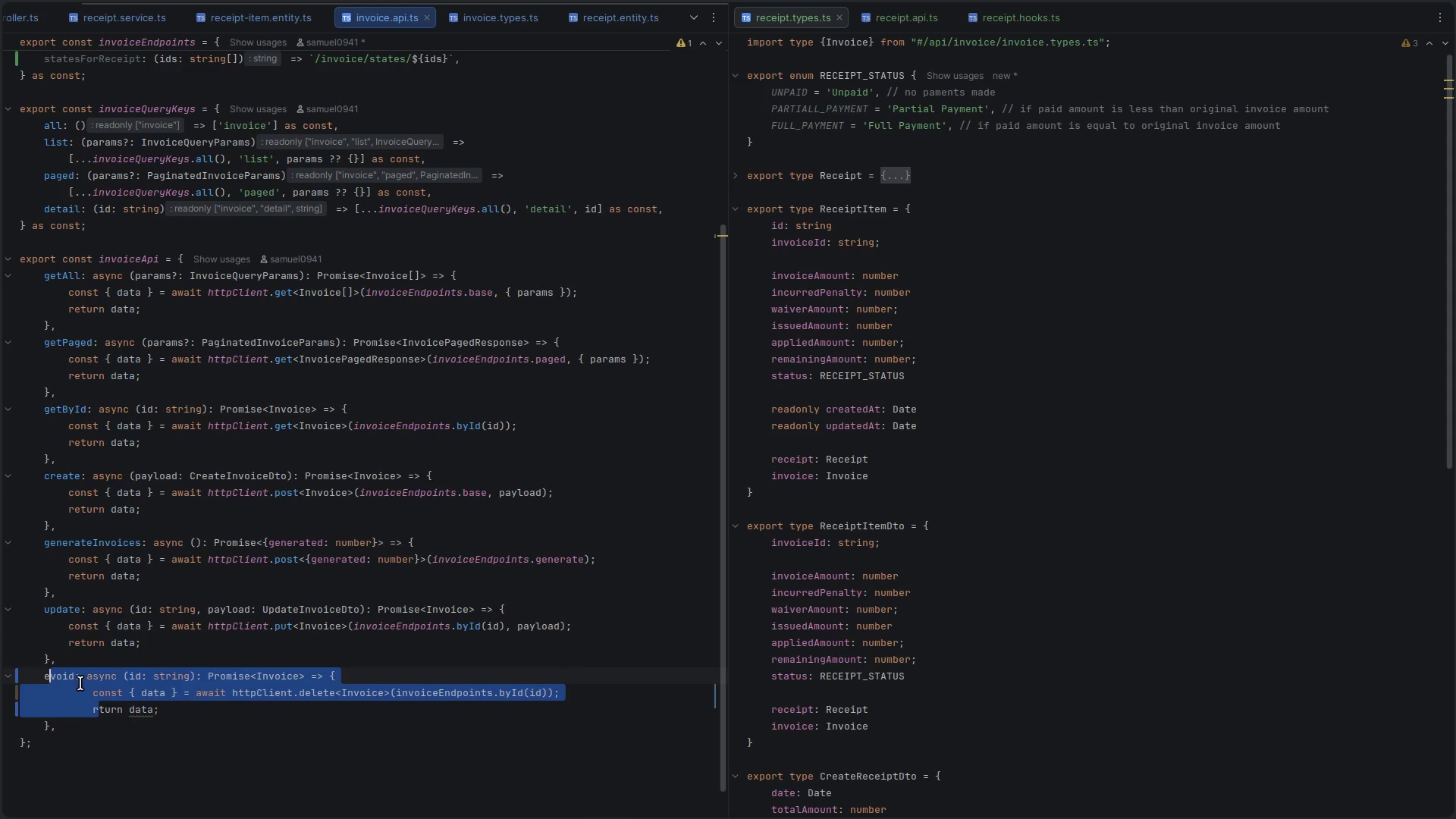 
key(Control+Z)
 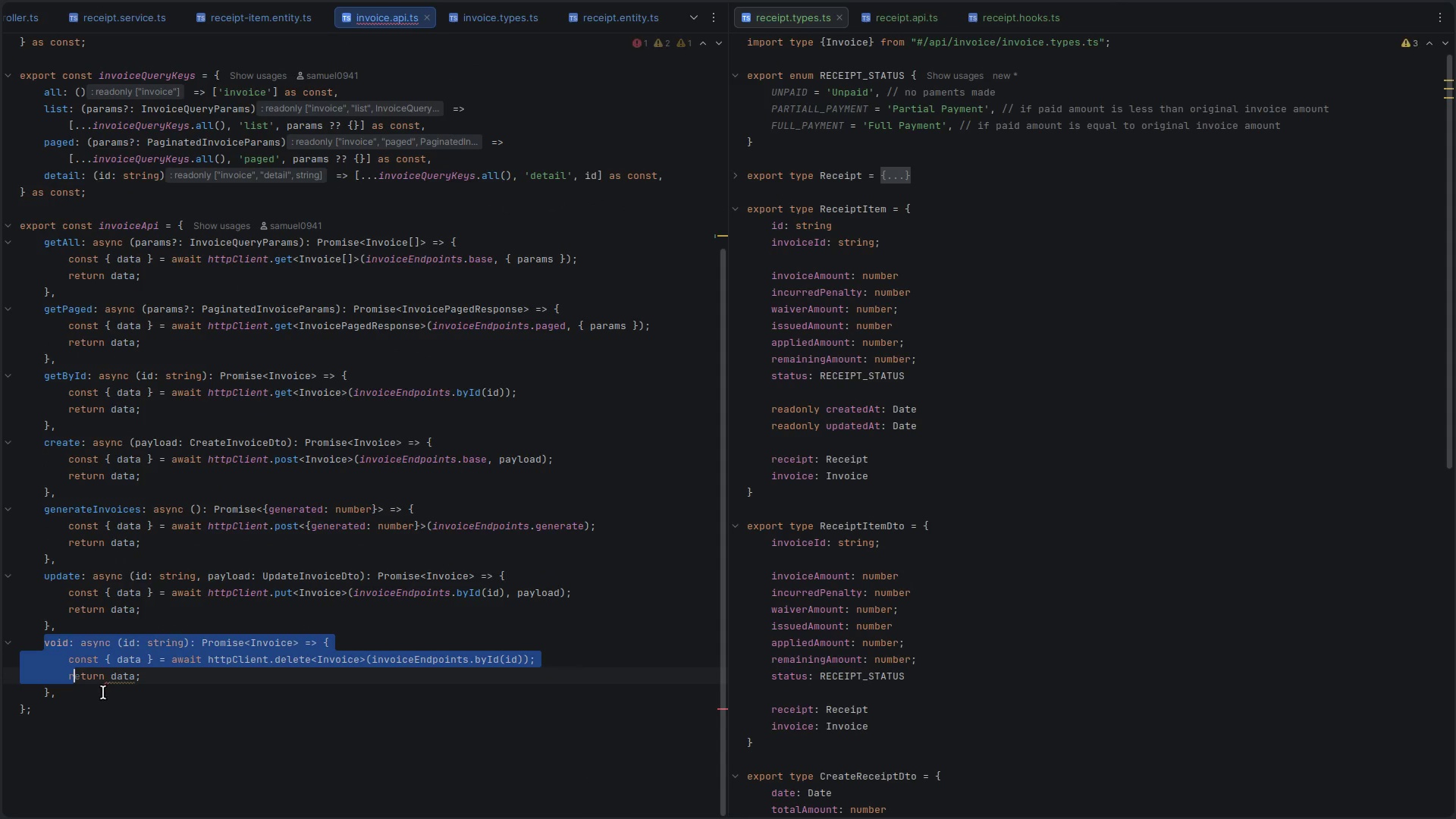 
left_click([103, 692])
 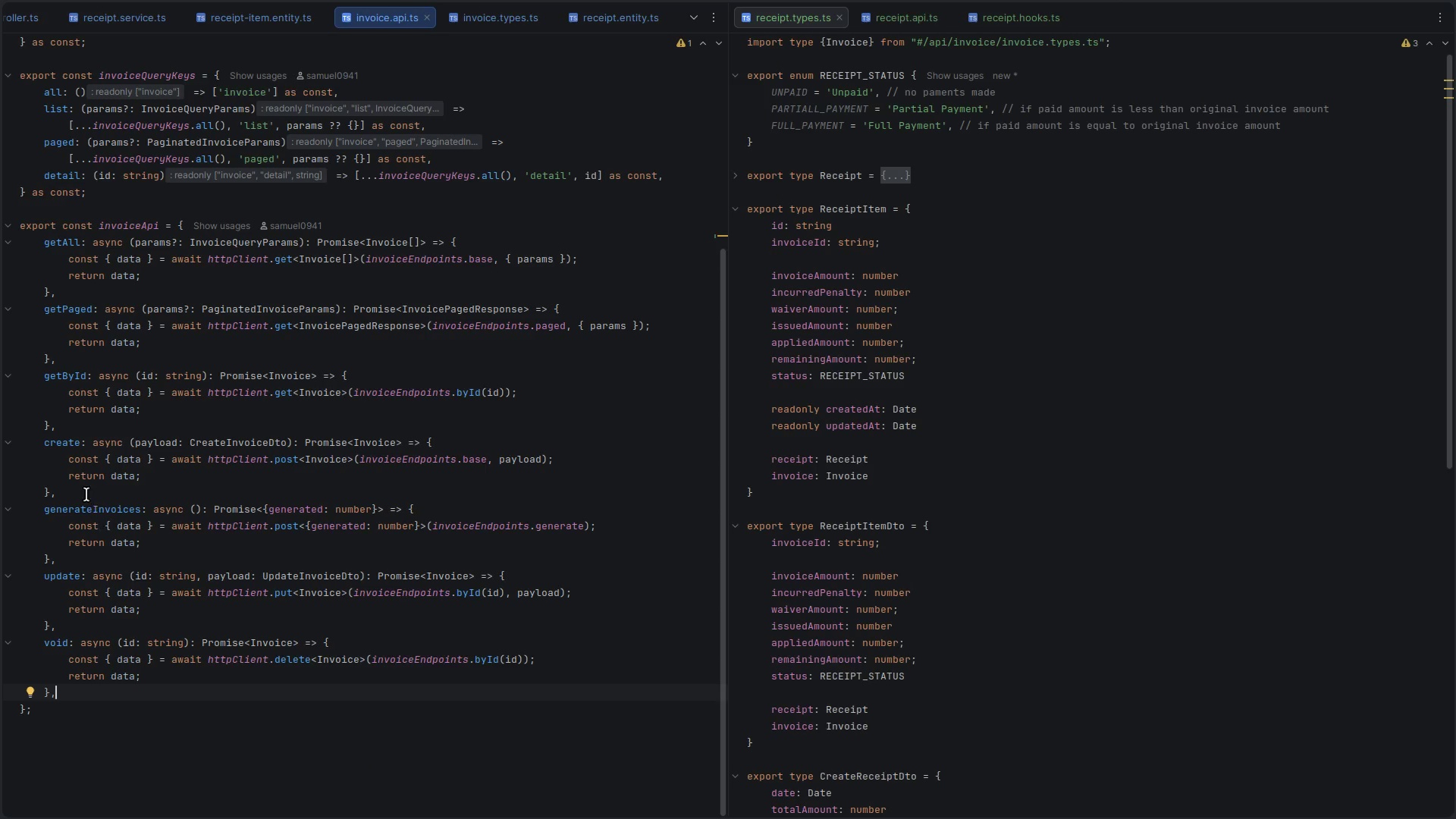 
left_click([55, 426])
 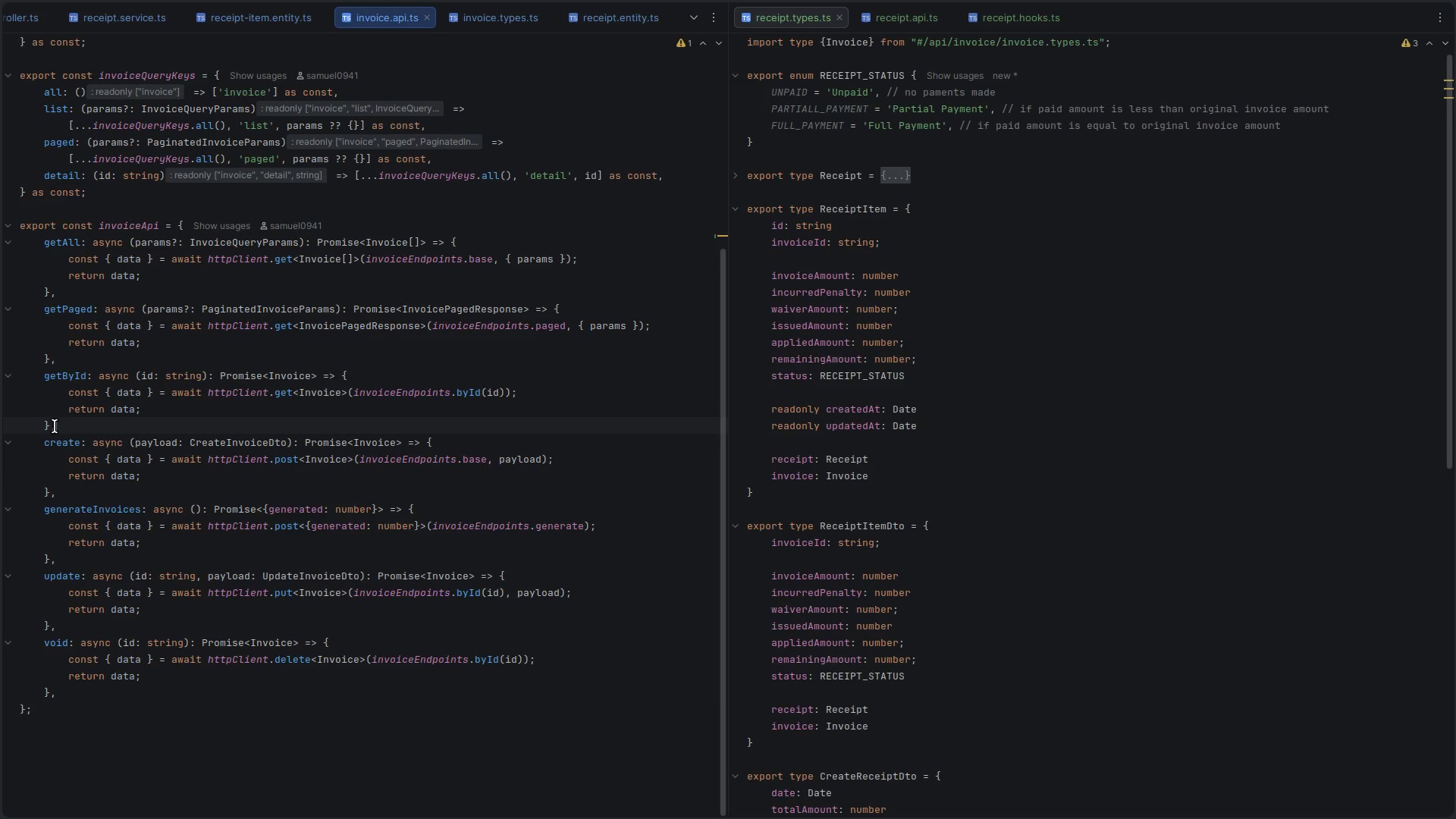 
key(Shift+ArrowUp)
 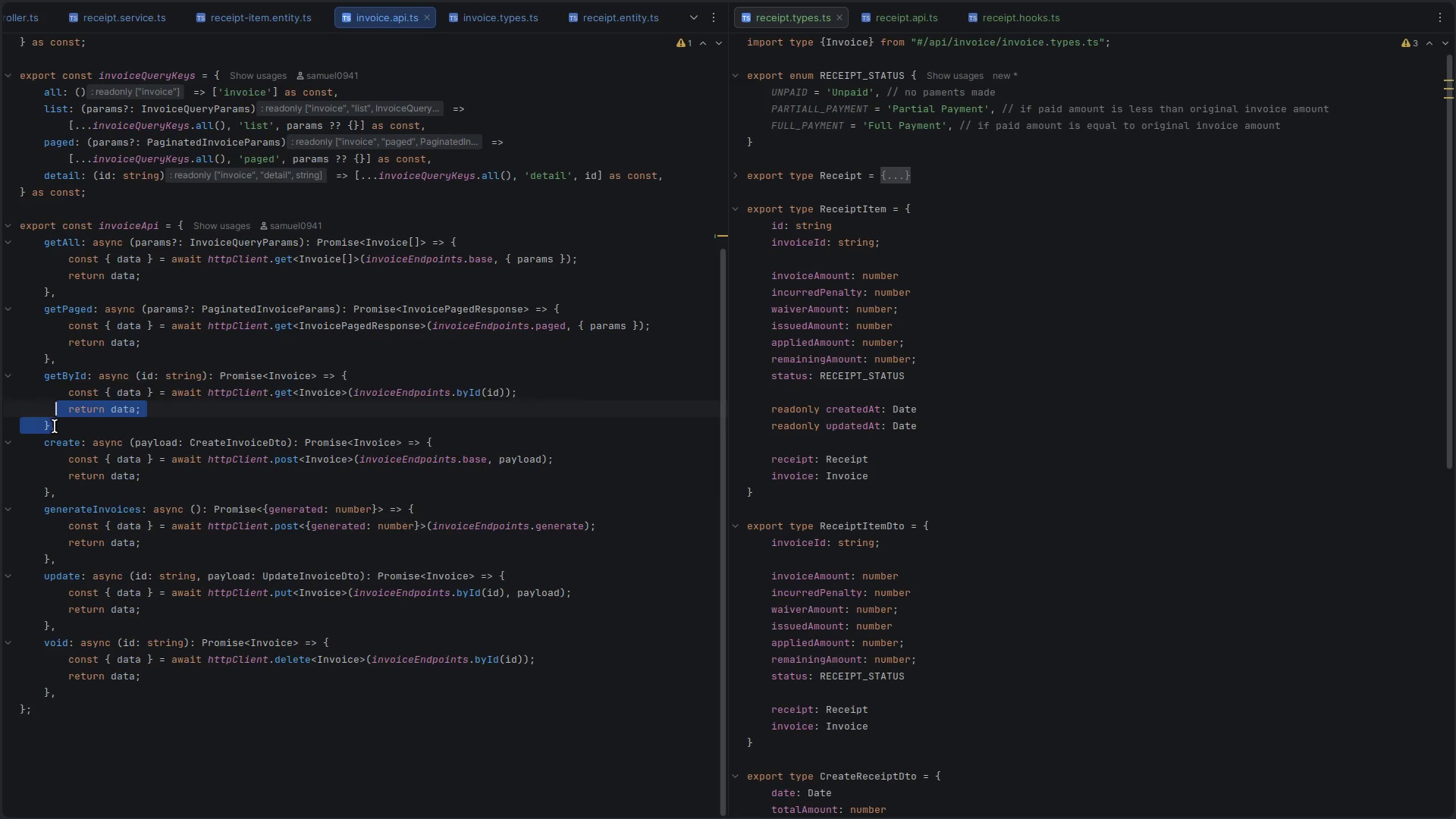 
key(Shift+ArrowUp)
 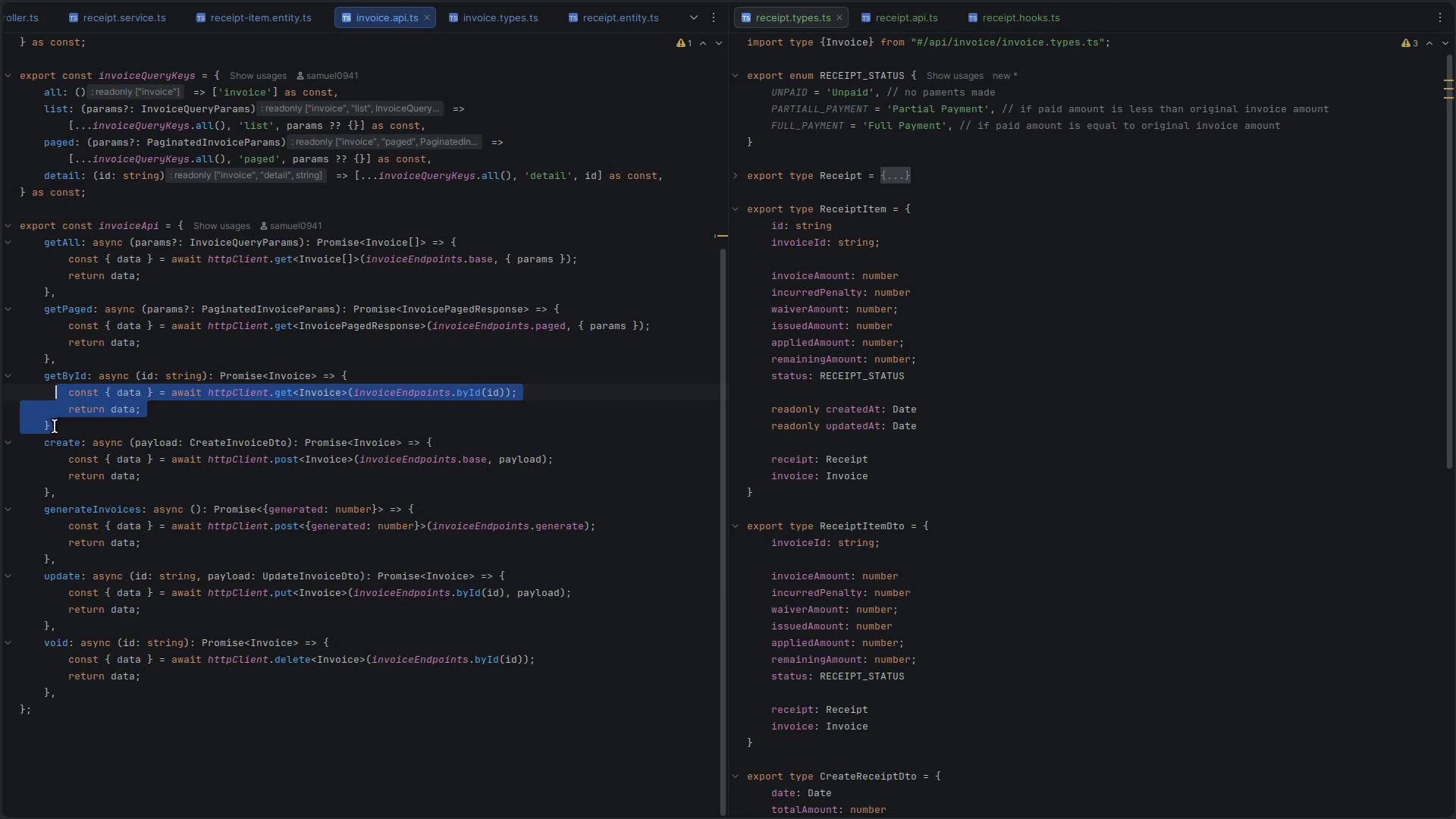 
key(Shift+ArrowUp)
 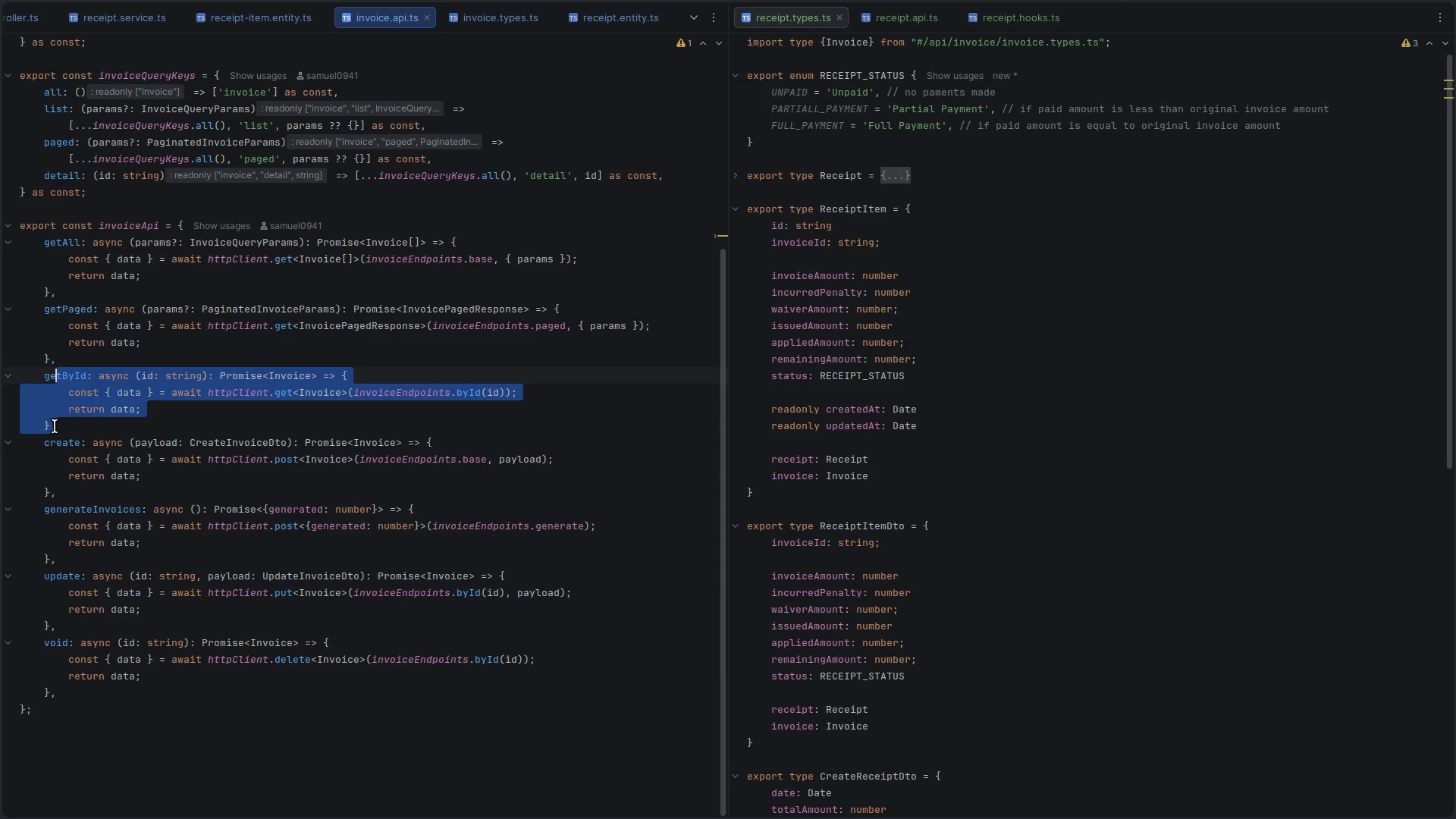 
key(Shift+ArrowUp)
 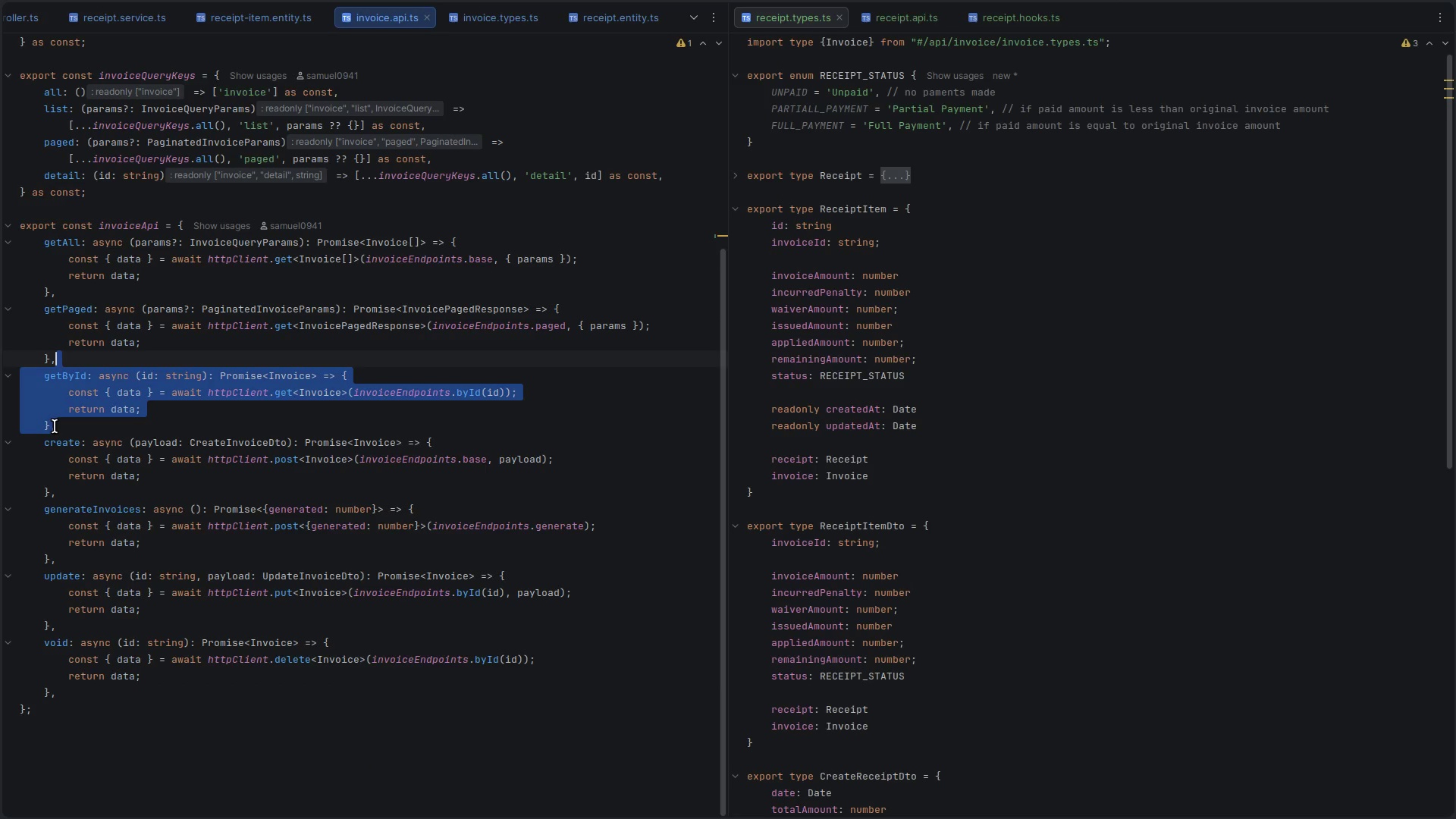 
key(Control+ControlLeft)
 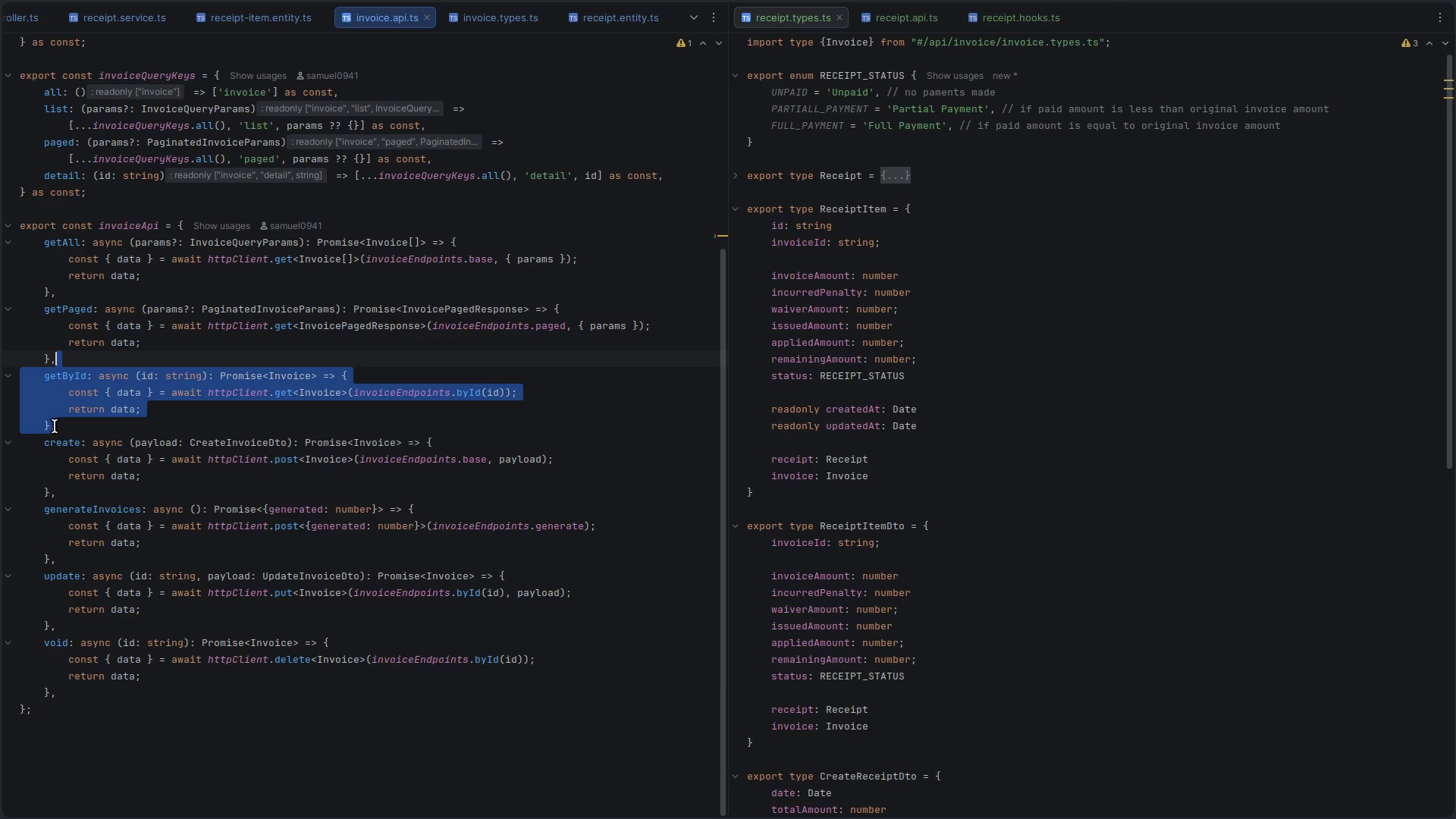 
key(Control+C)
 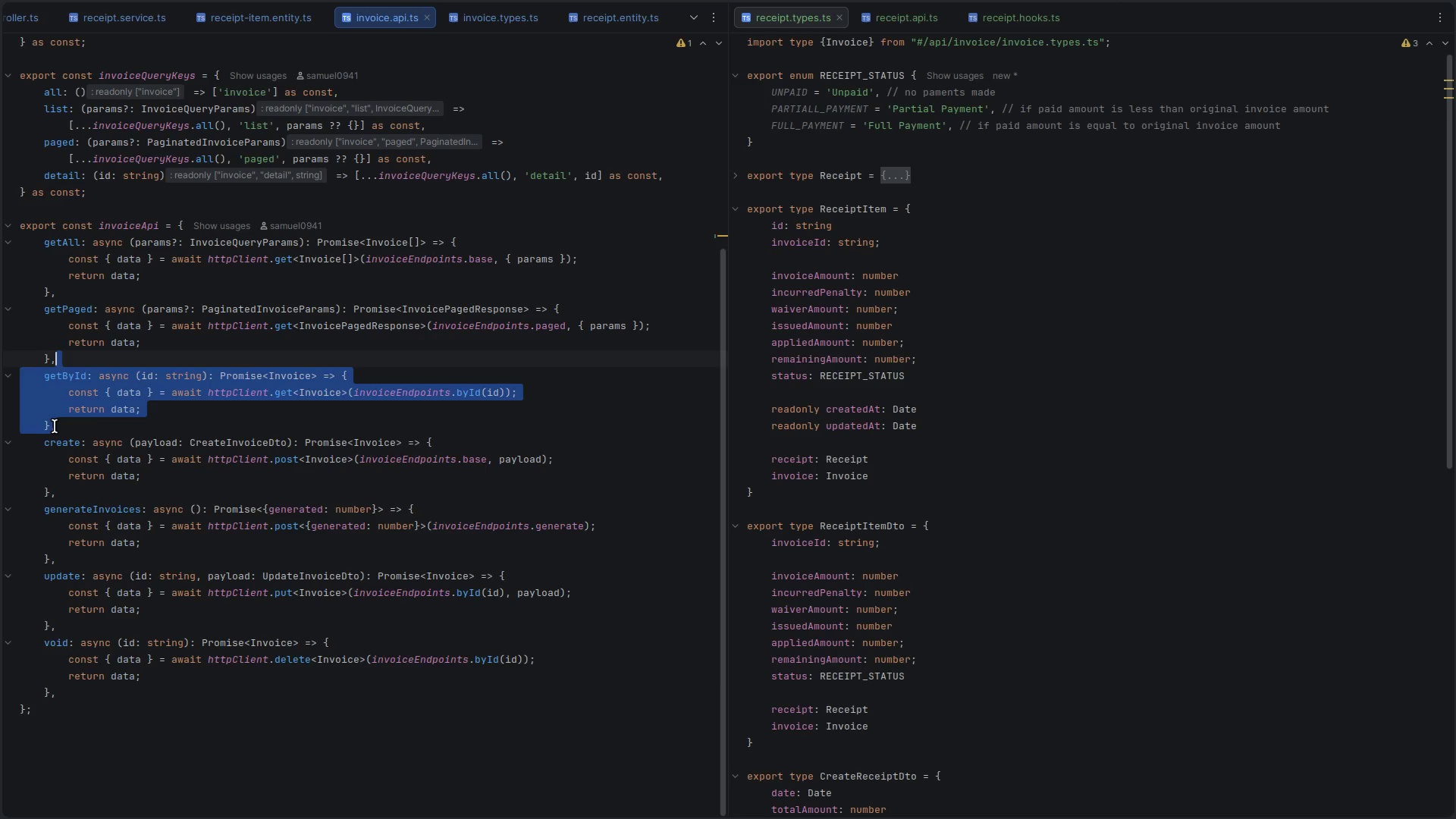 
key(ArrowRight)
 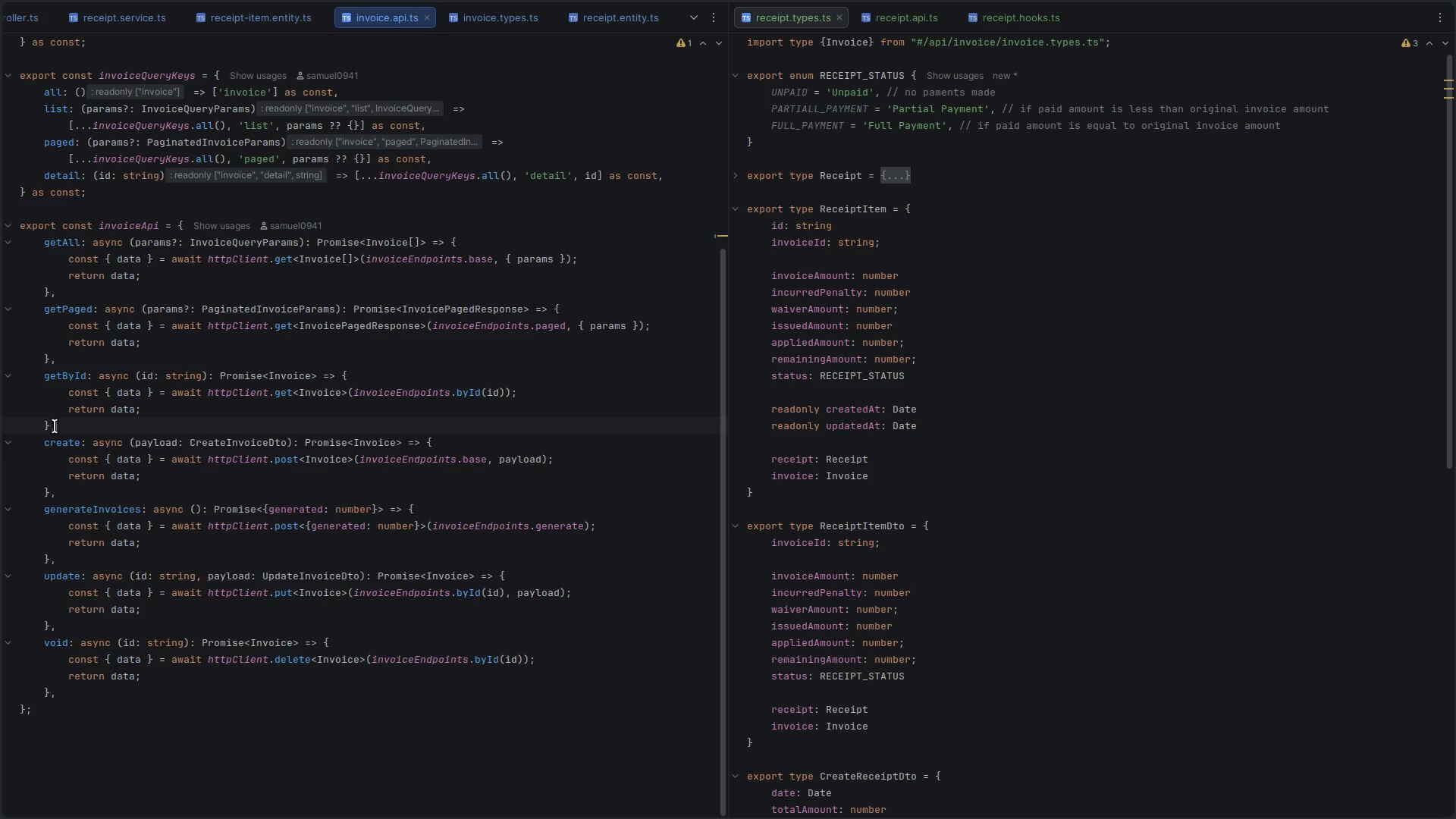 
key(Enter)
 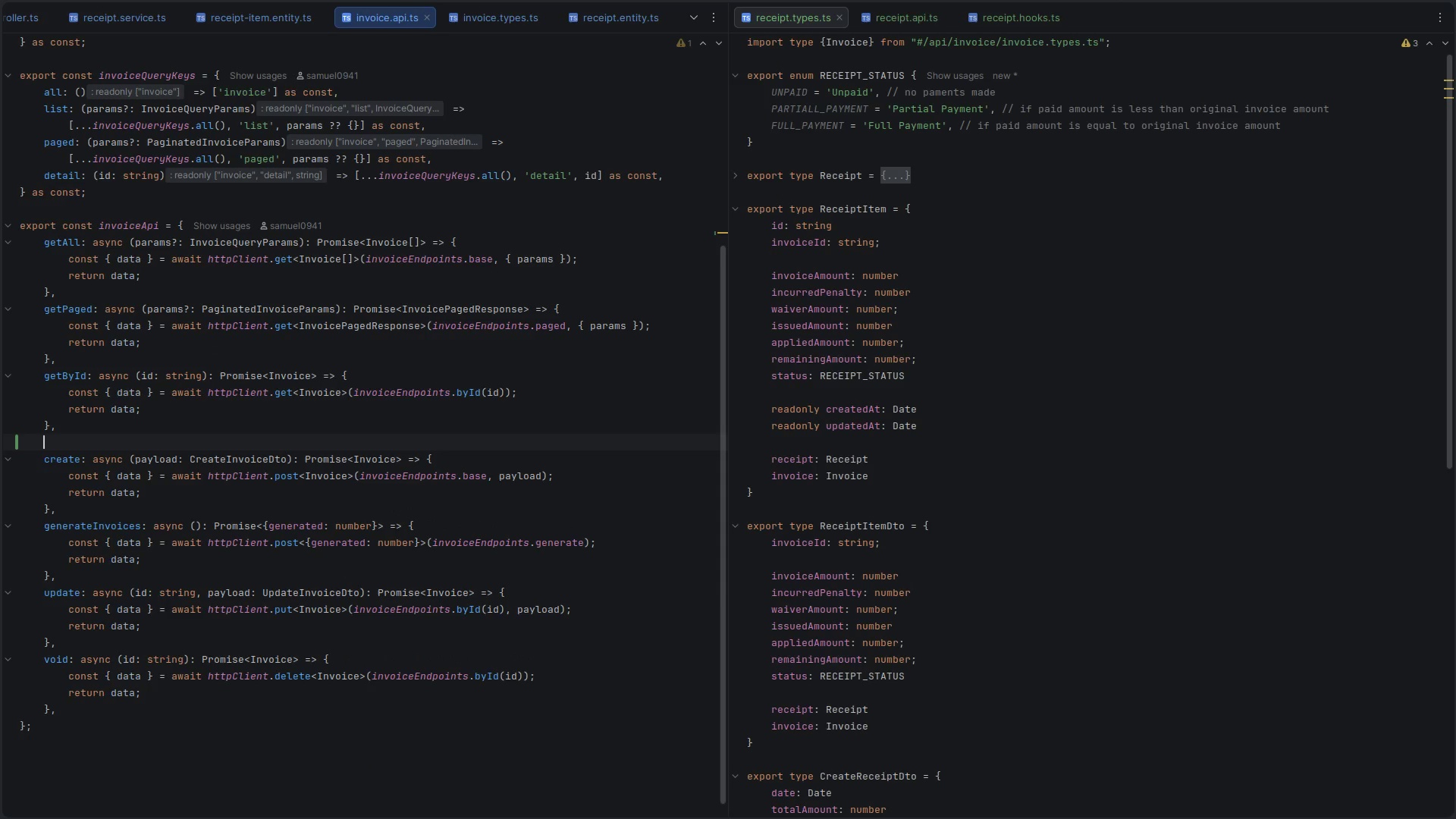 
key(Control+V)
 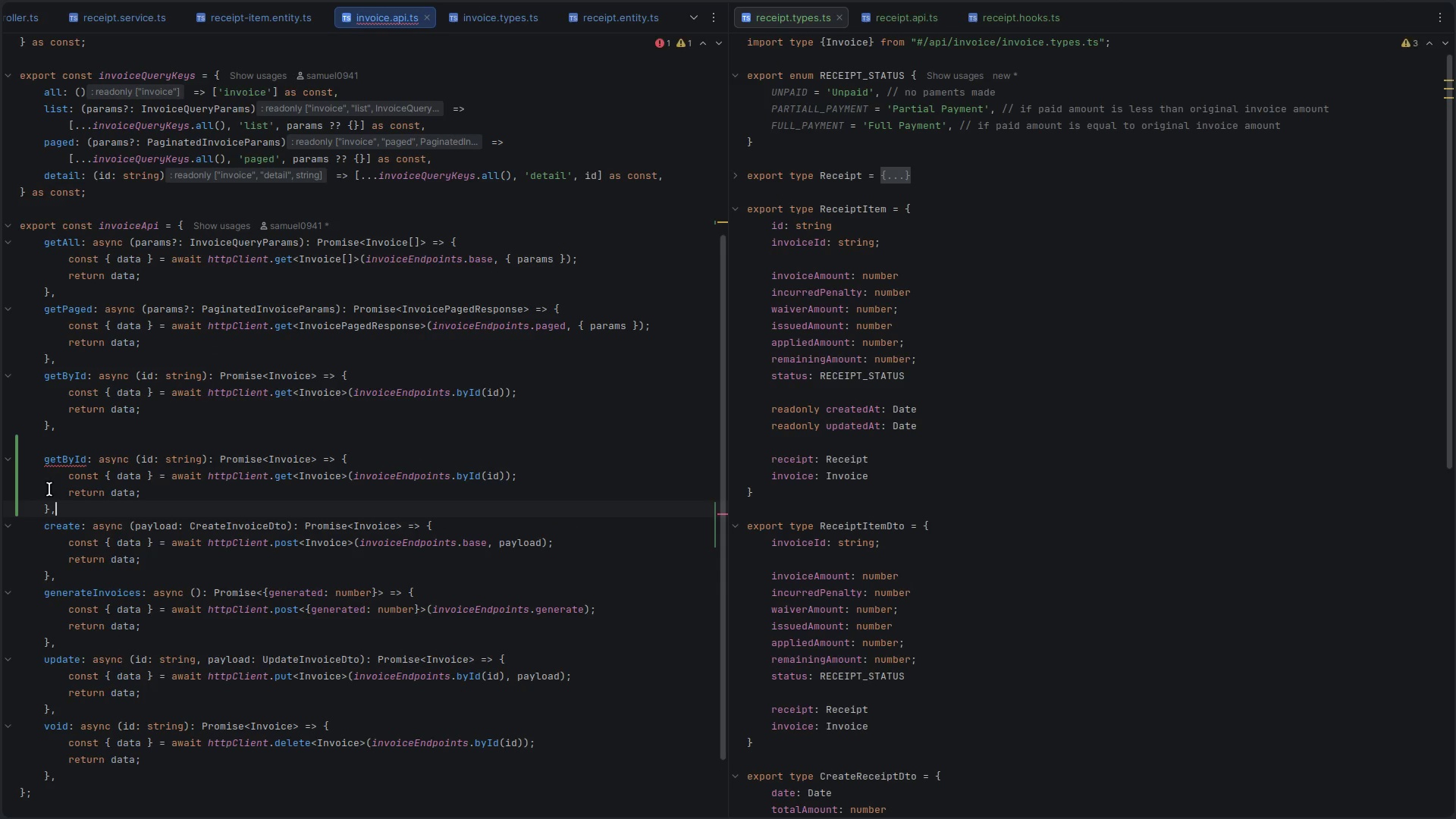 
scroll: coordinate [108, 416], scroll_direction: up, amount: 3.0
 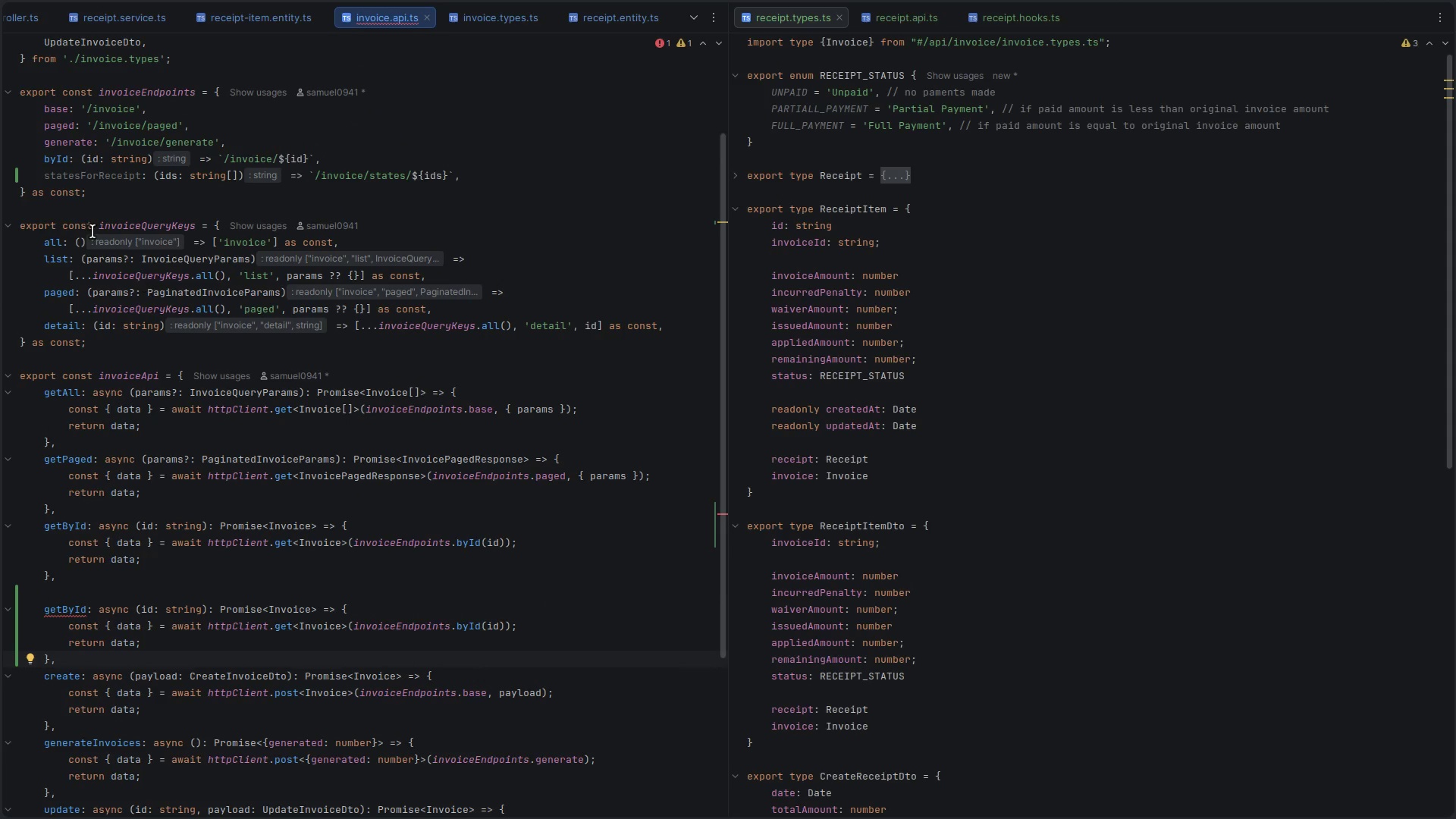 
double_click([78, 172])
 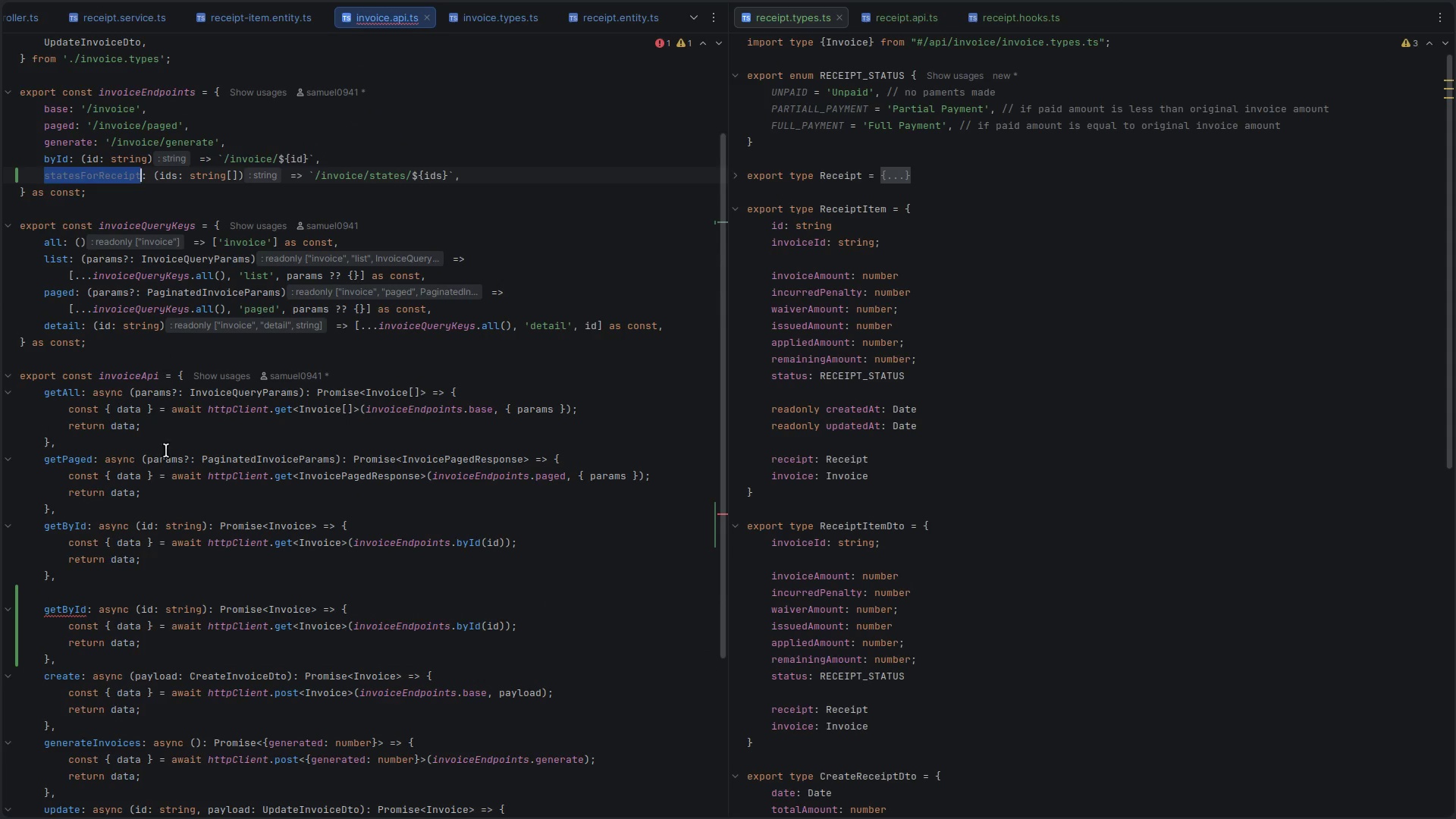 
key(Control+C)
 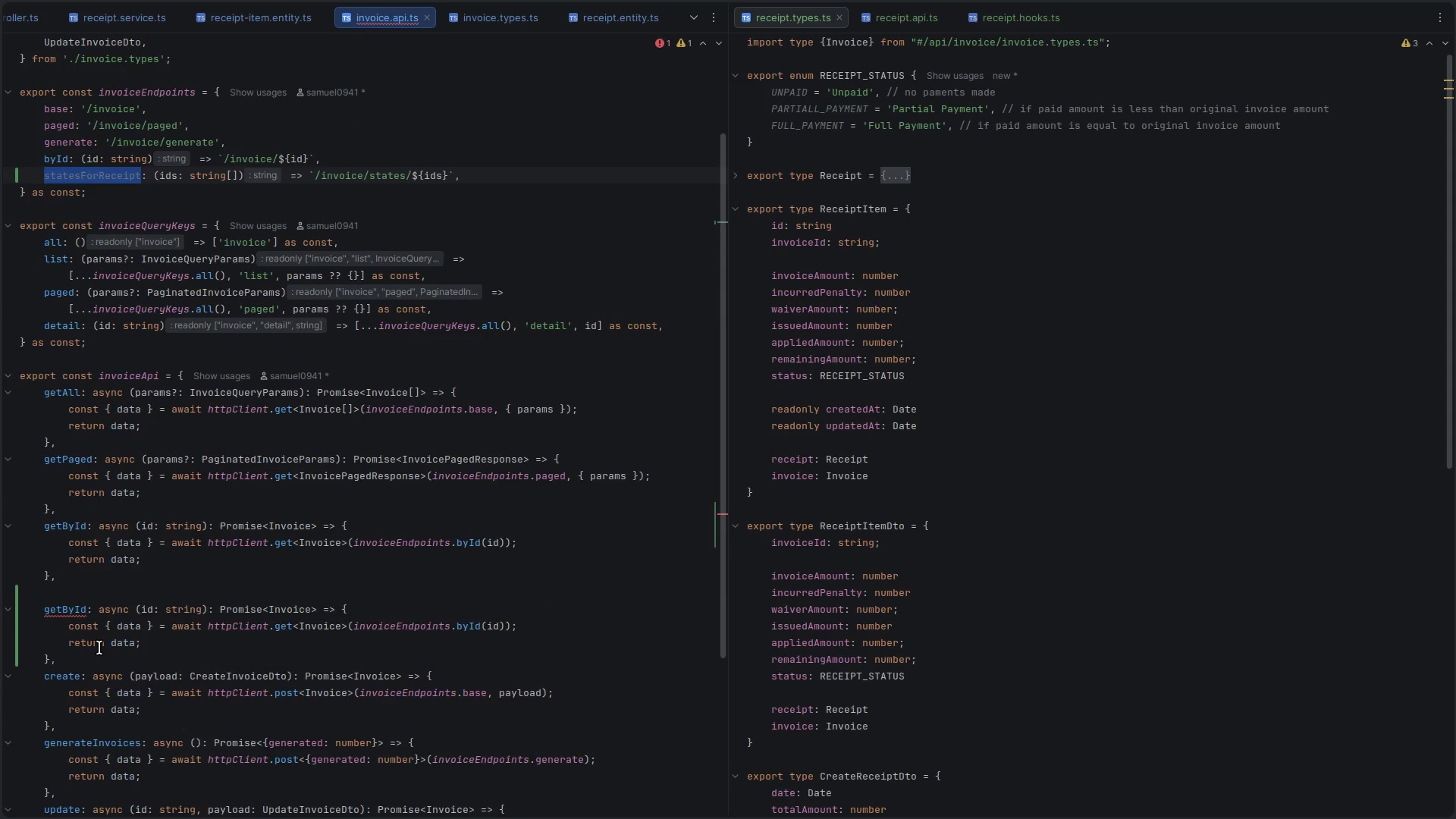 
scroll: coordinate [99, 648], scroll_direction: down, amount: 3.0
 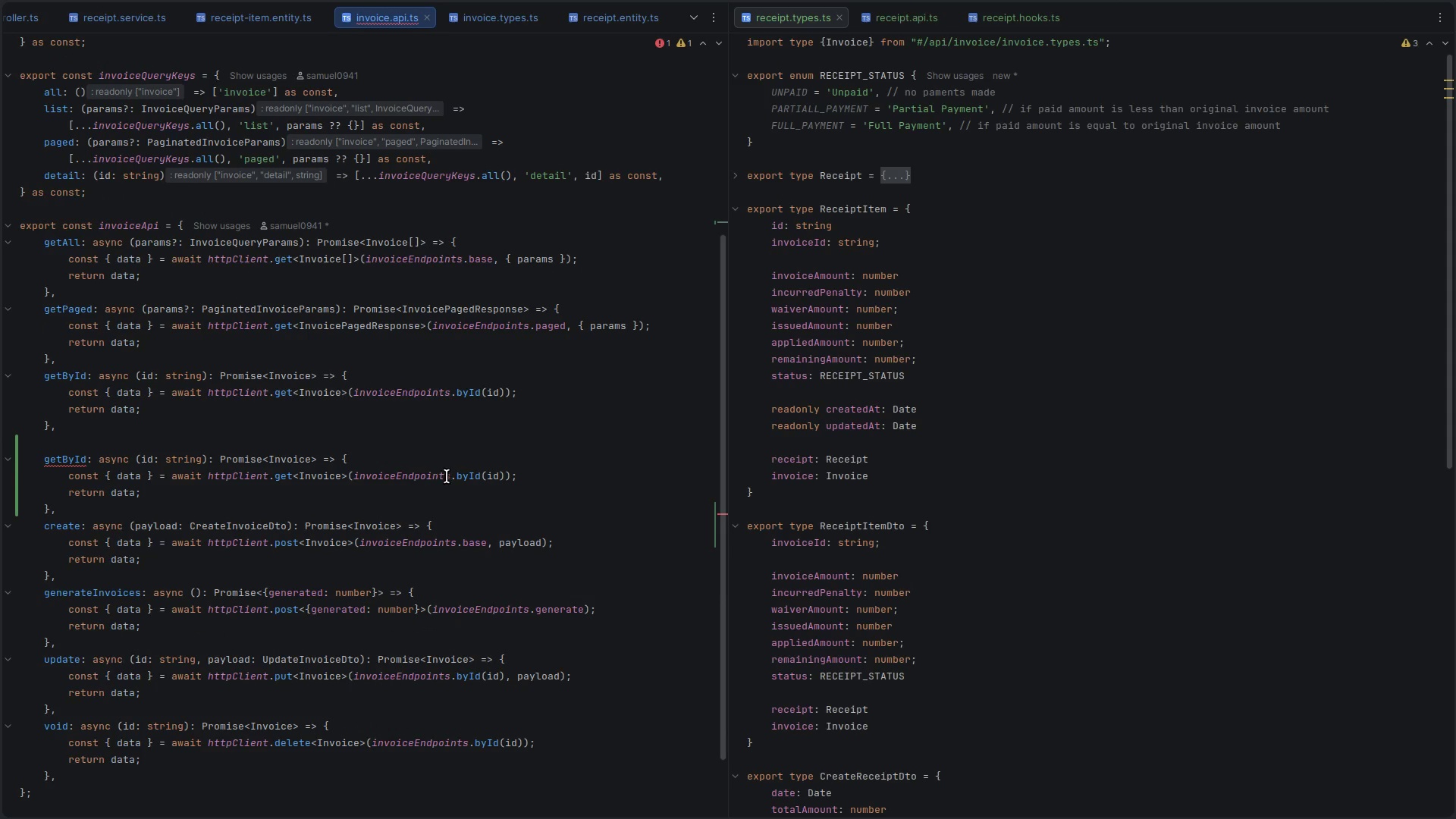 
double_click([475, 479])
 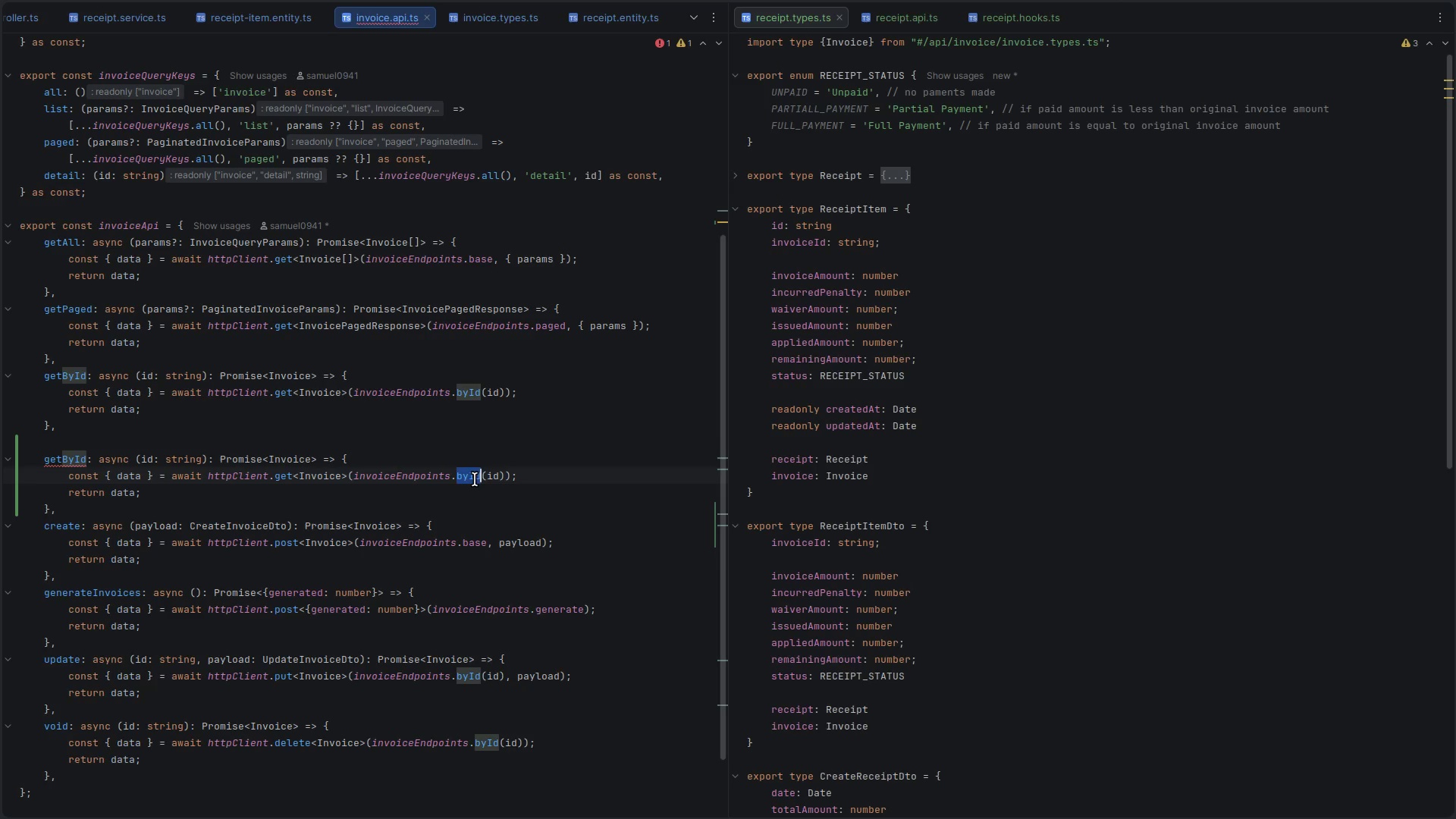 
key(Control+V)
 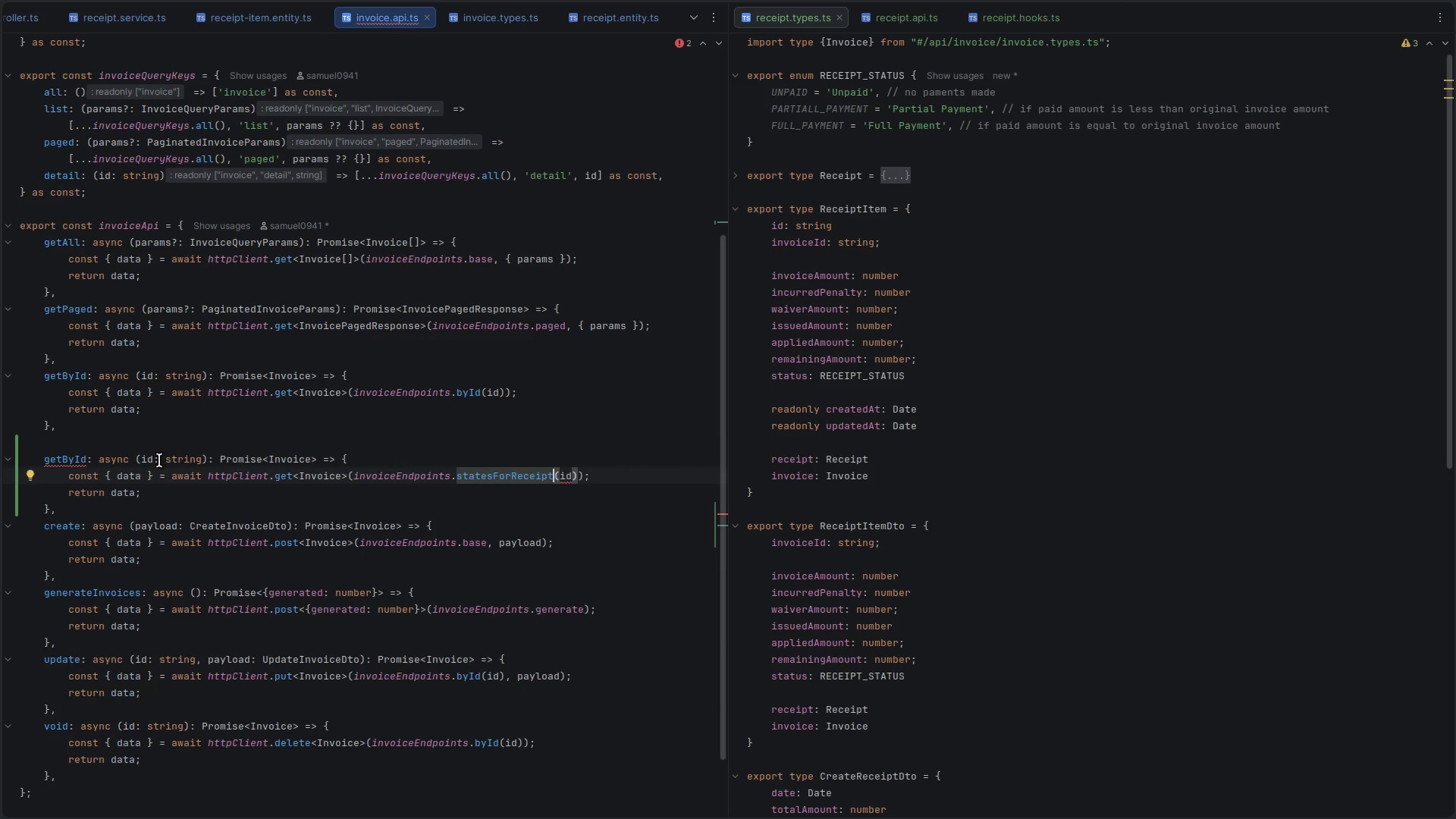 
left_click([156, 463])
 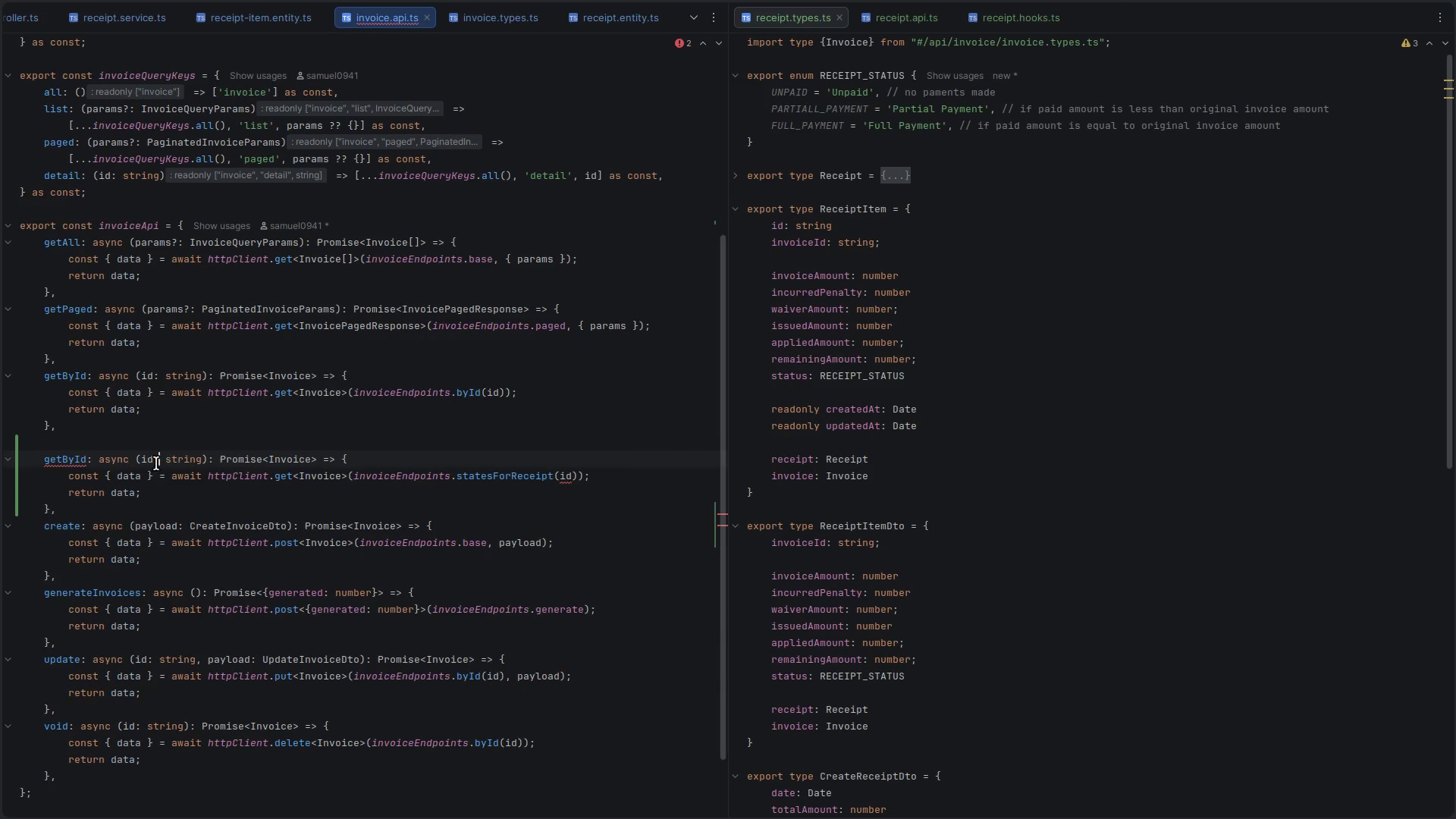 
key(S)
 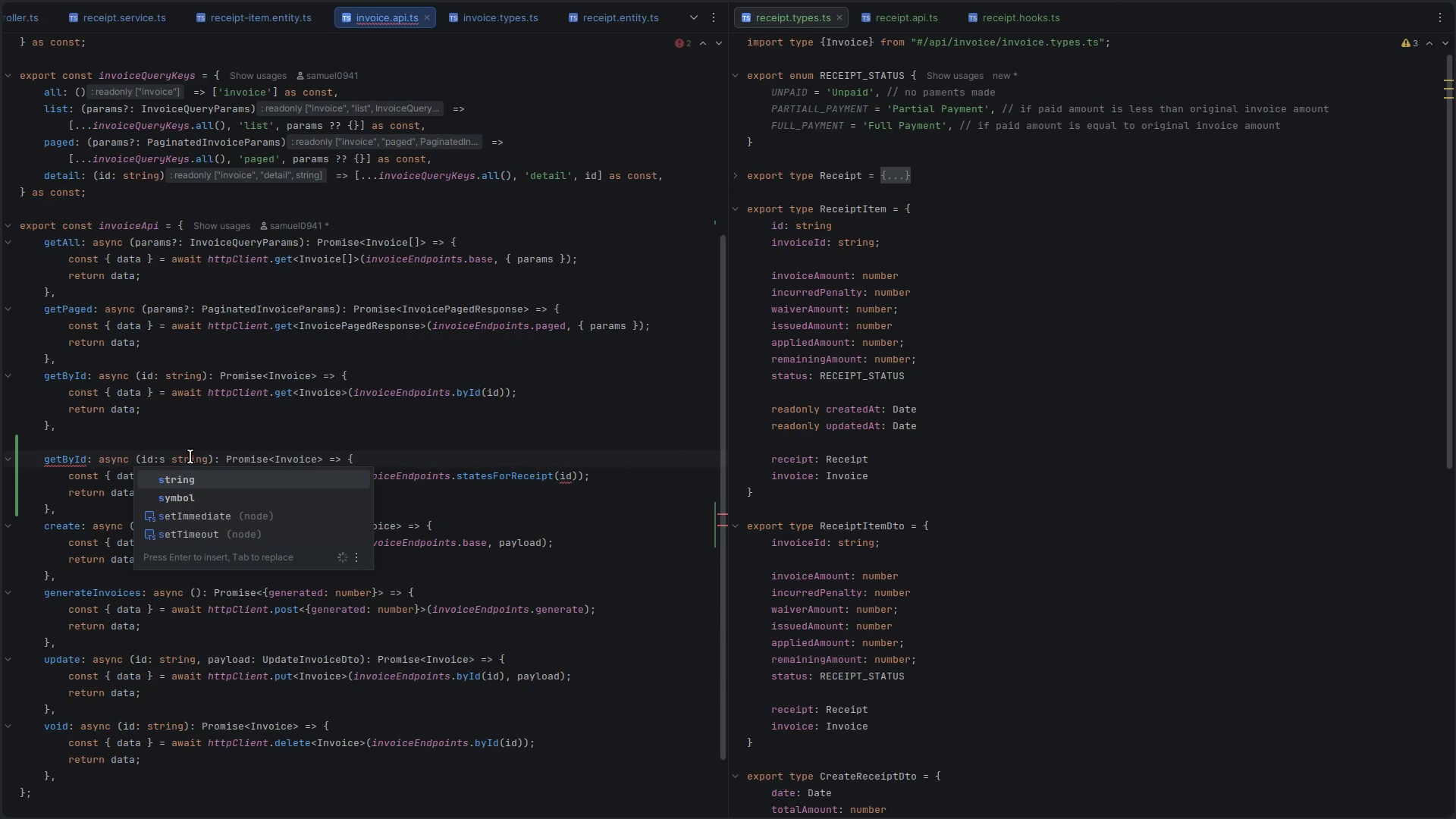 
key(Backspace)
 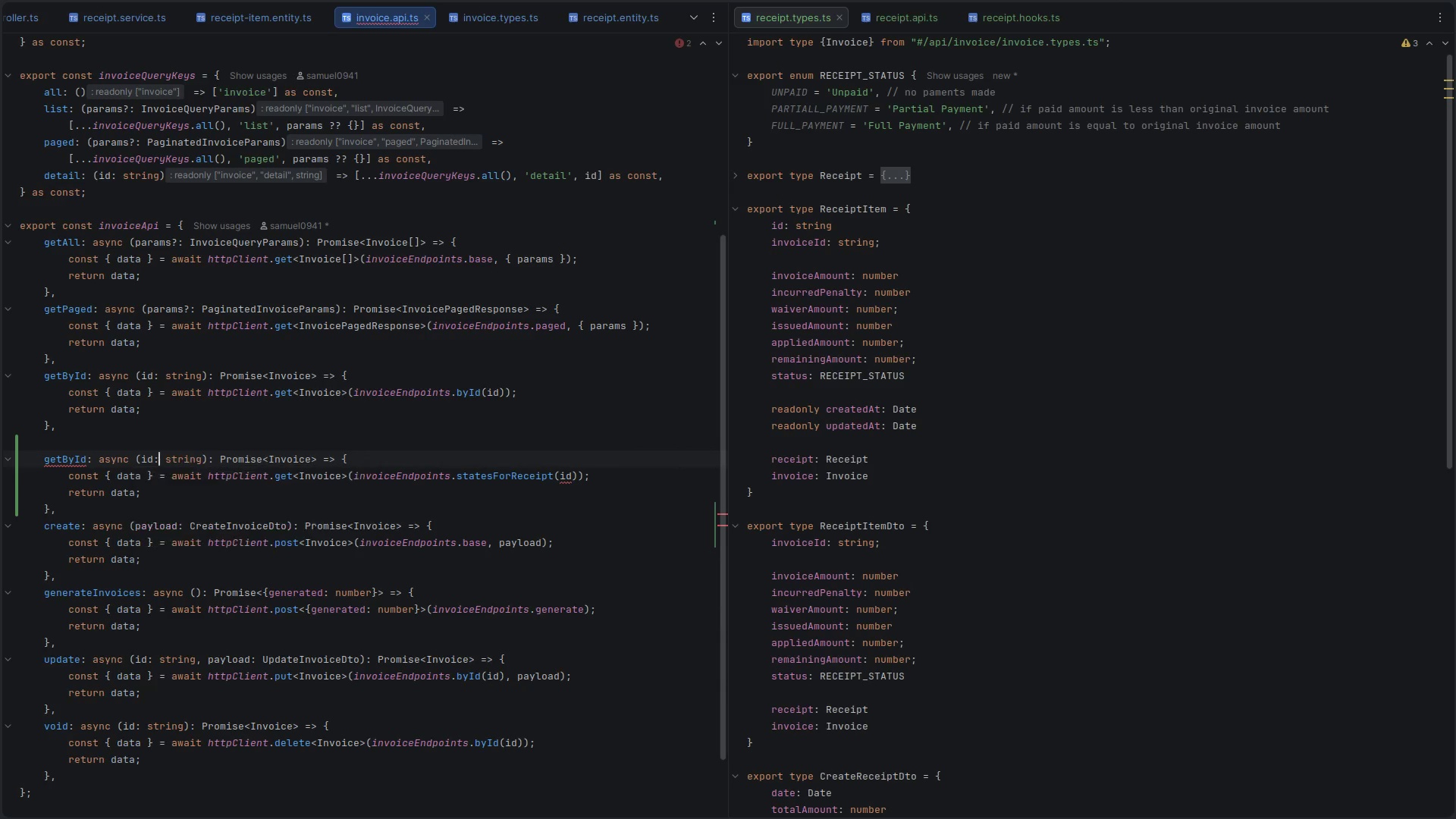 
key(Backspace)
 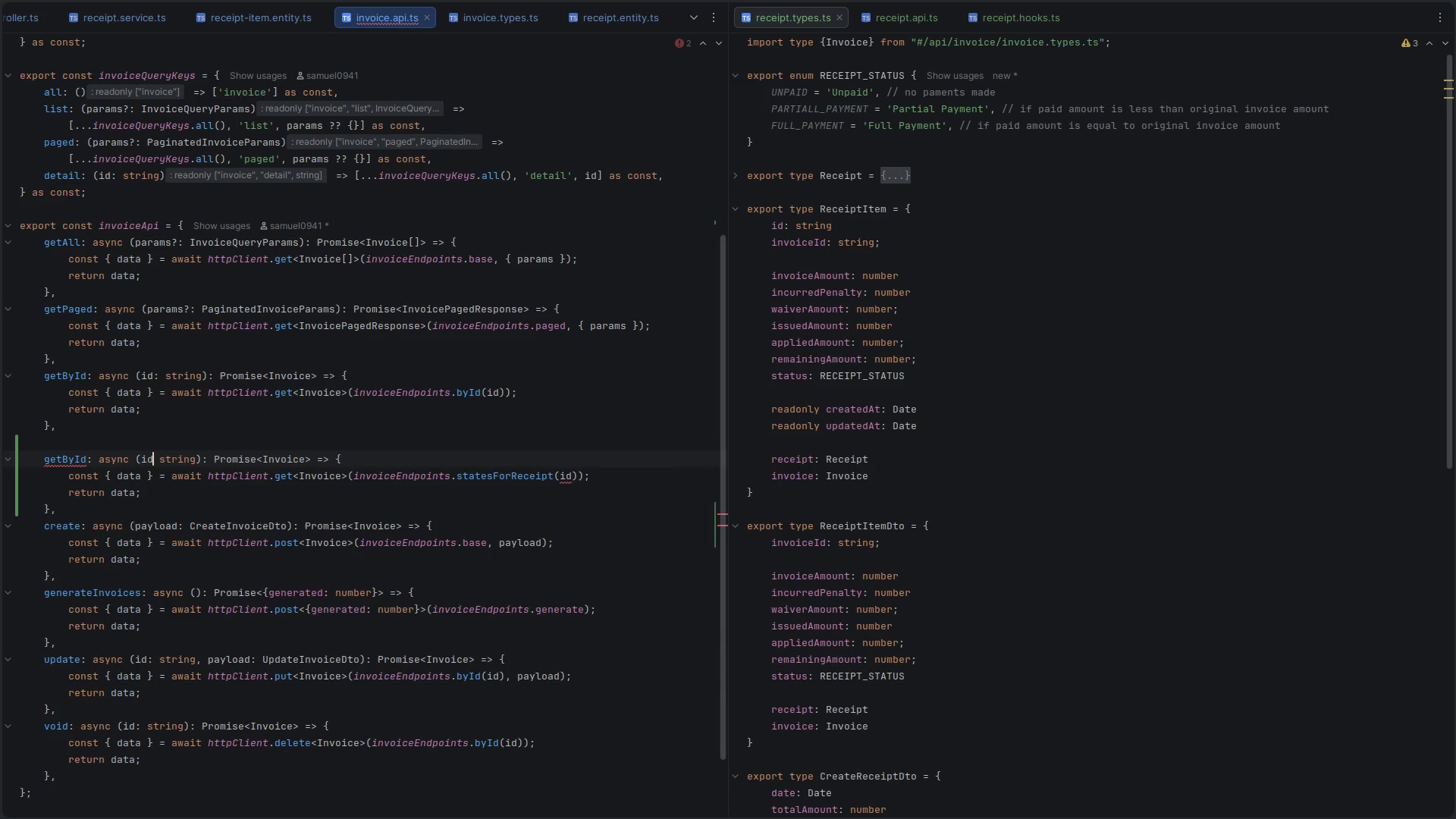 
key(S)
 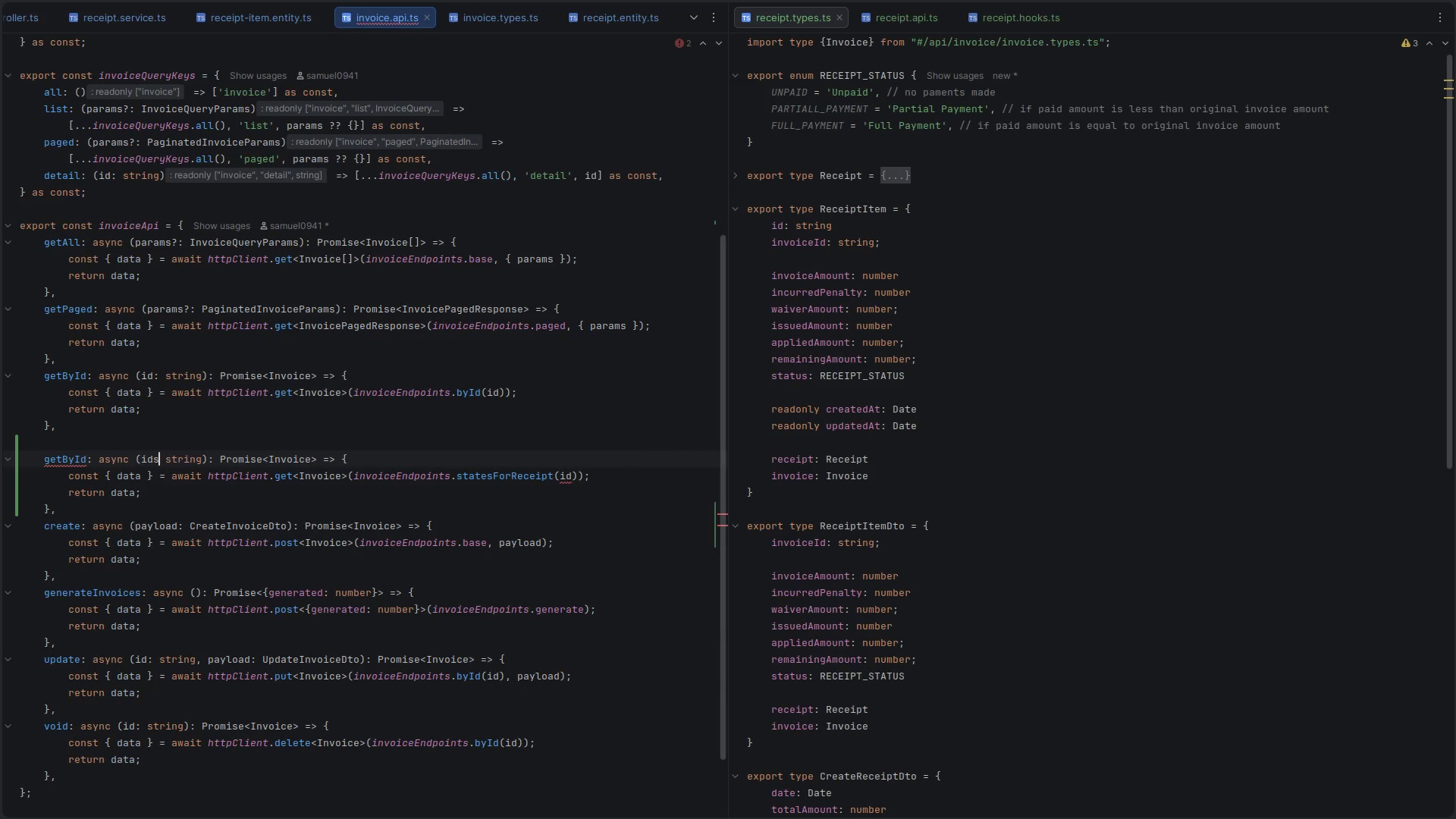 
key(Shift+ShiftLeft)
 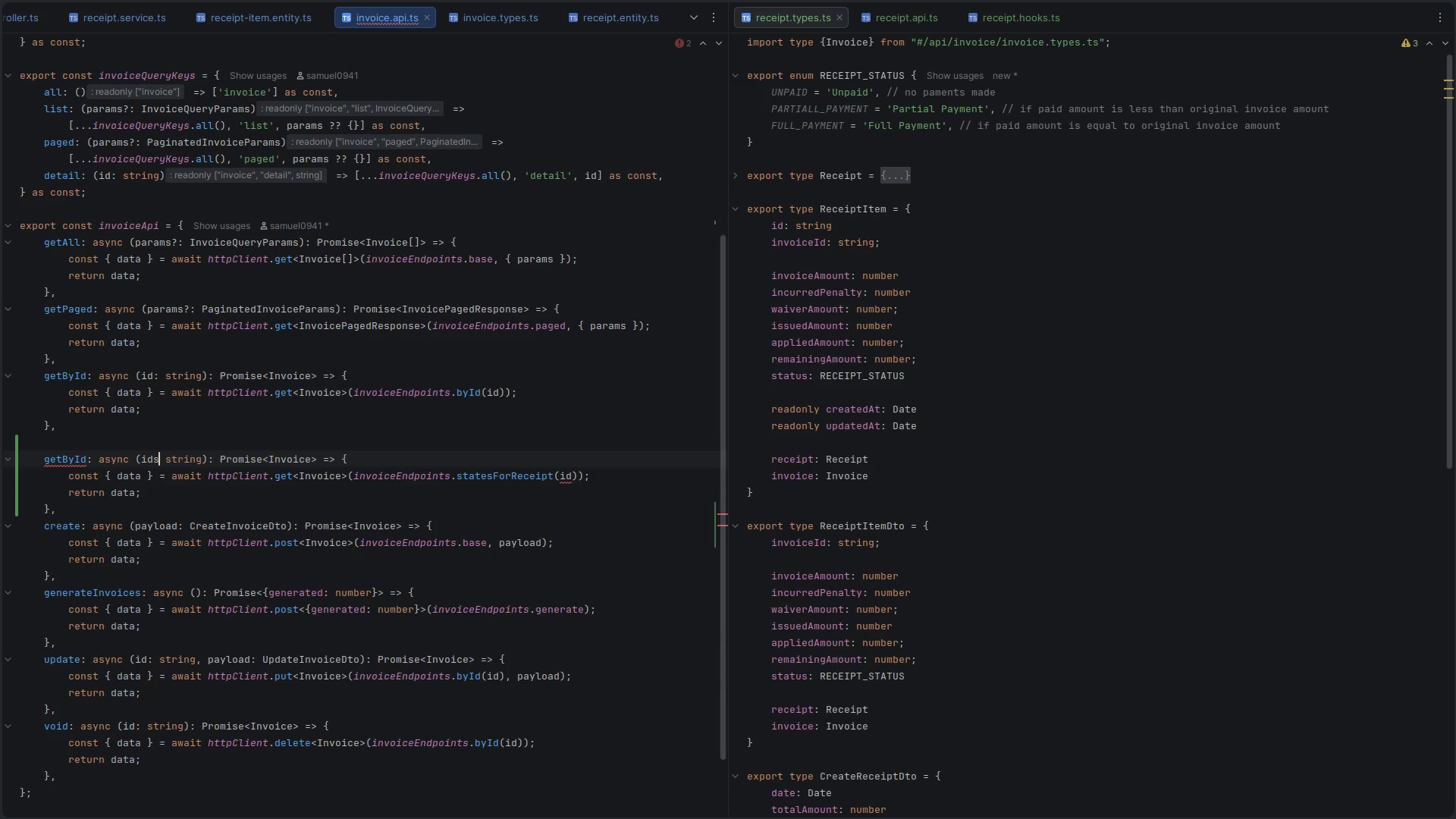 
key(Shift+Semicolon)
 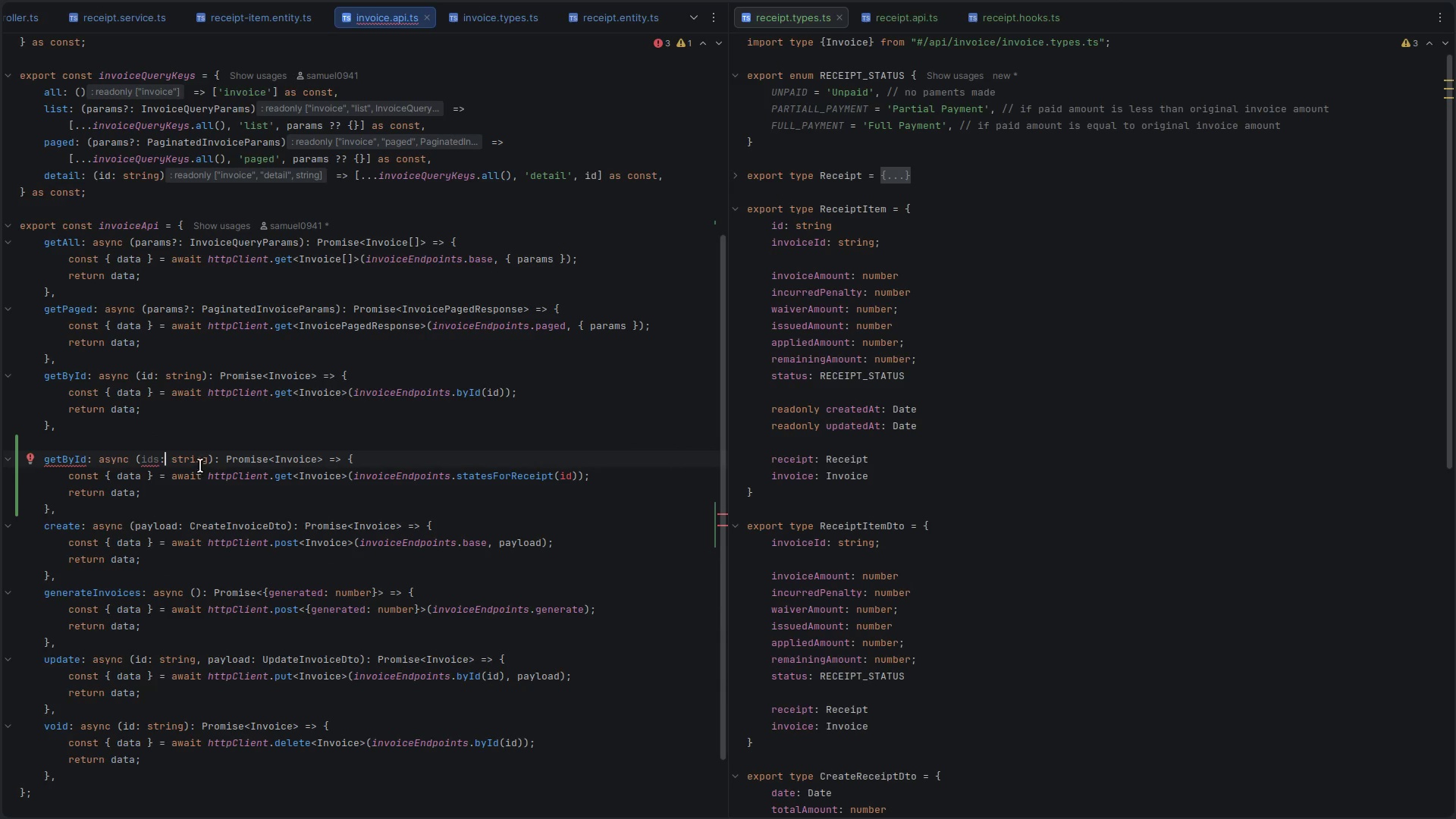 
double_click([190, 458])
 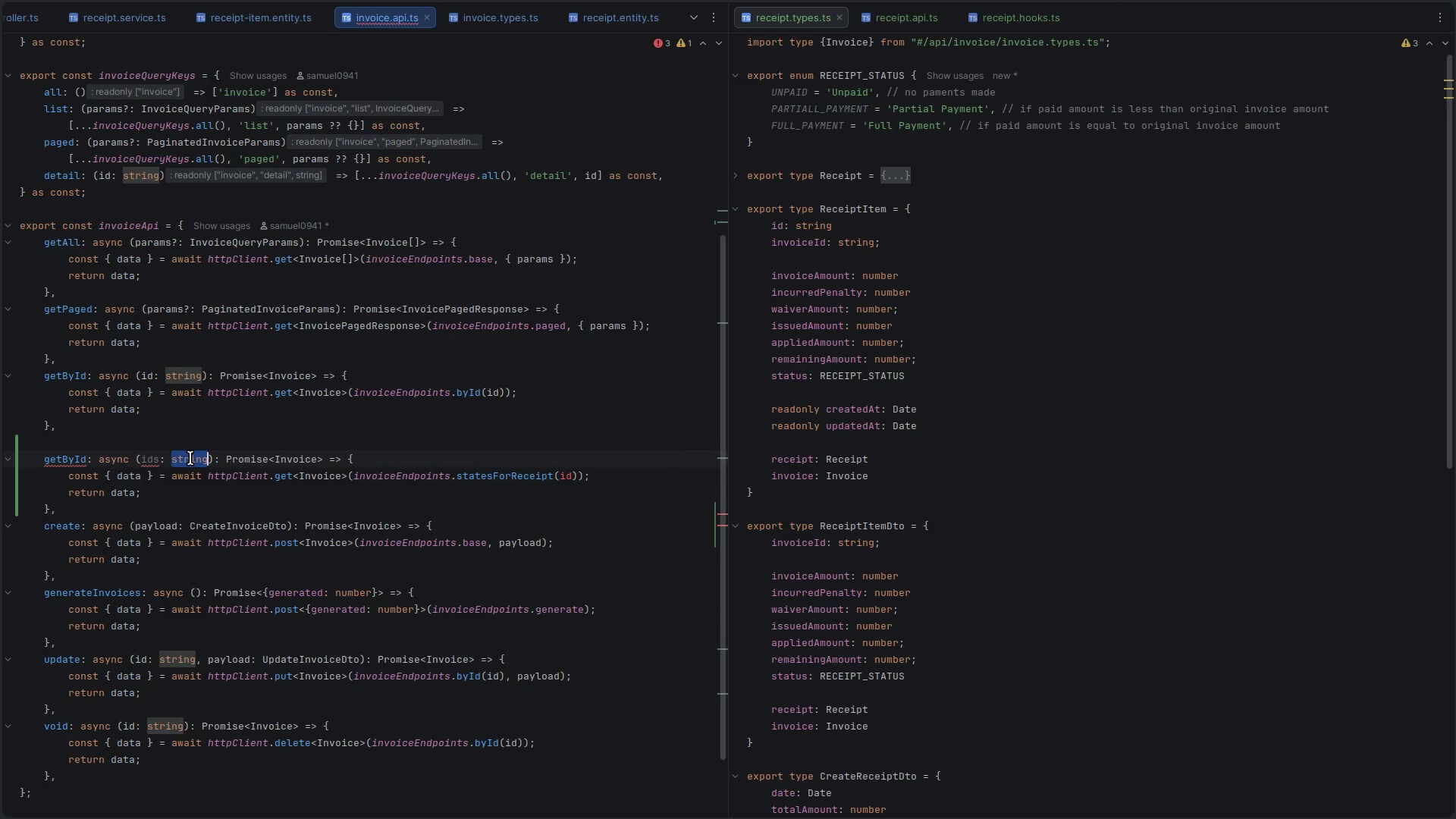 
key(ArrowRight)
 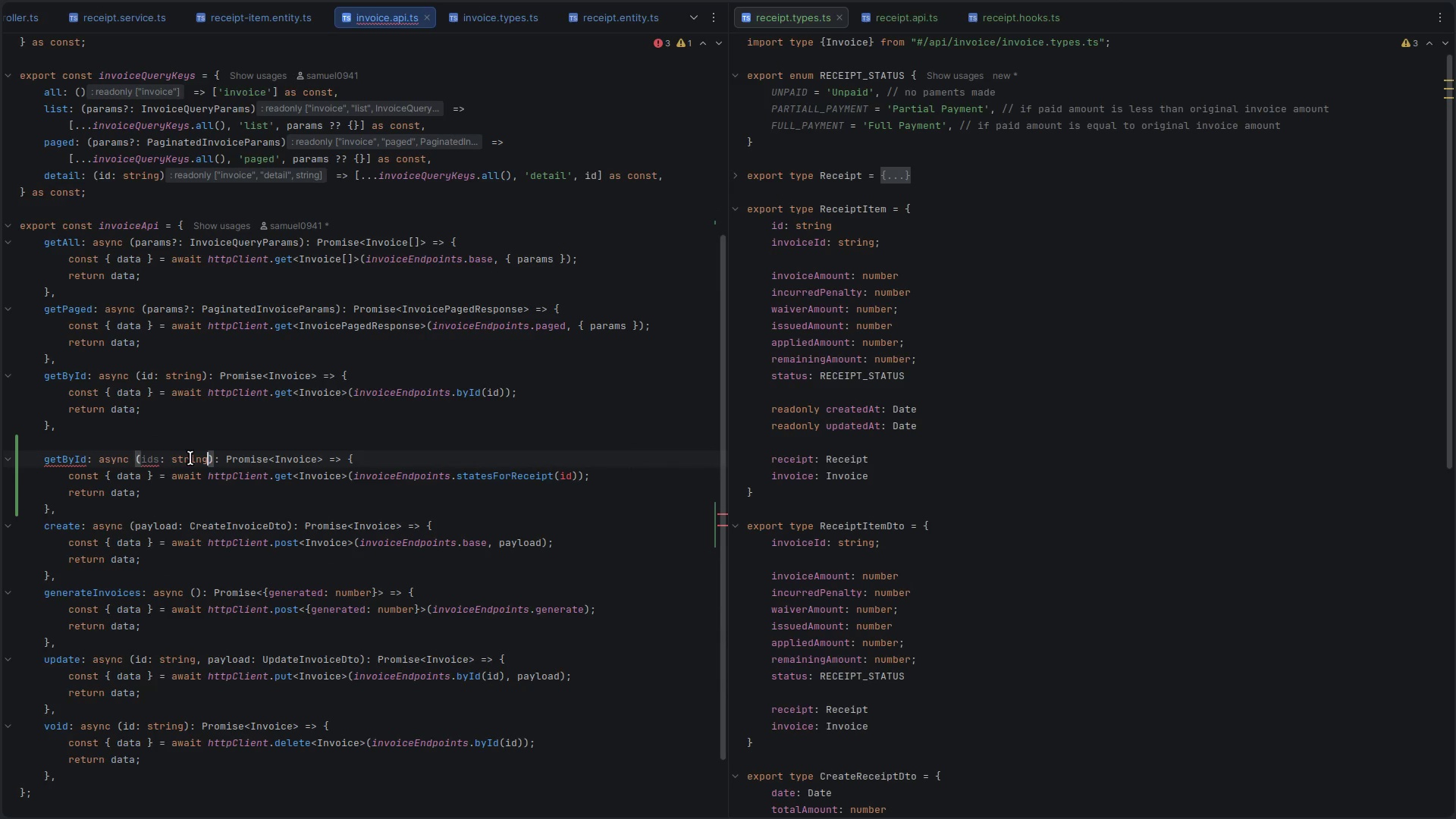 
key(BracketLeft)
 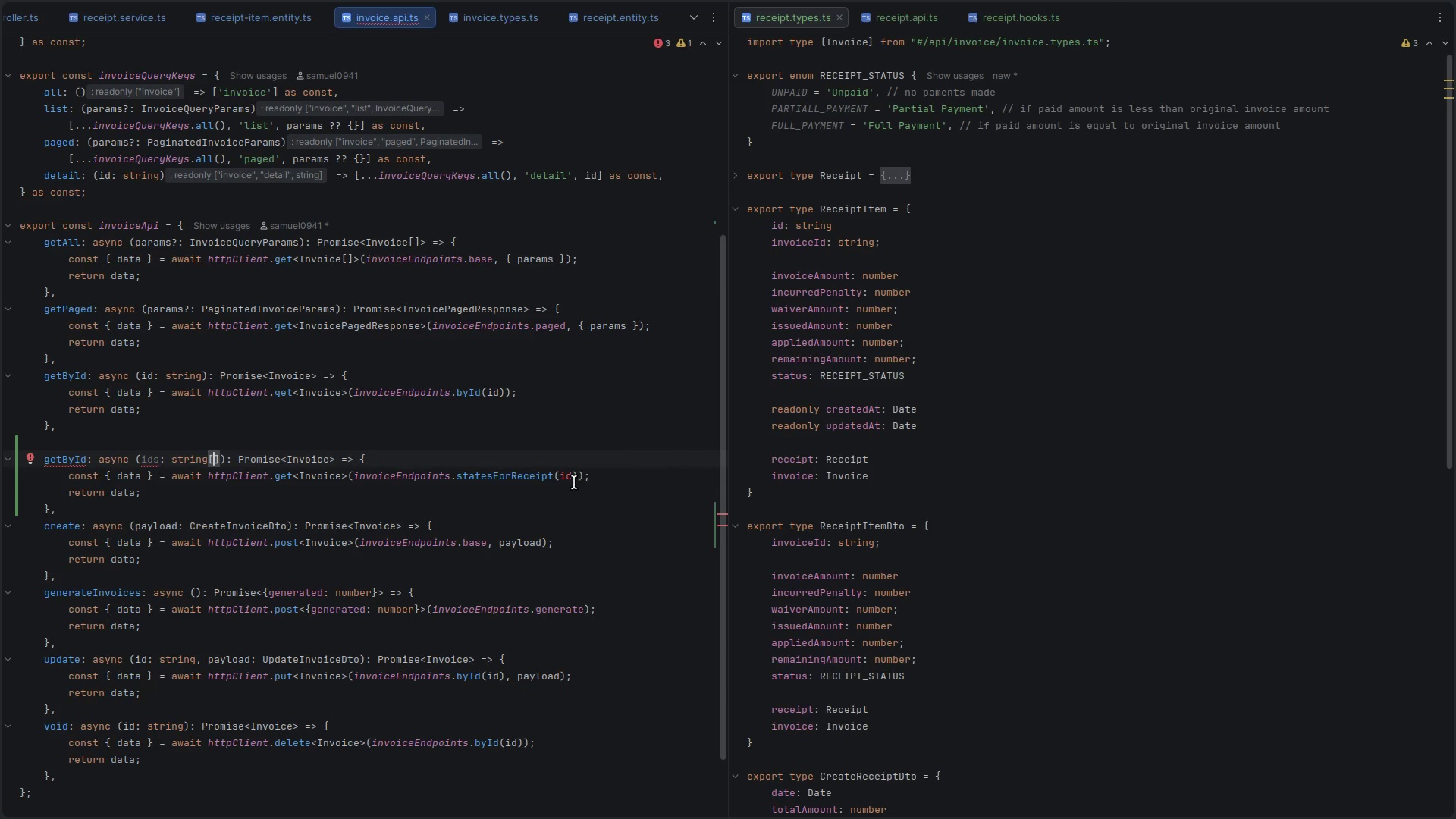 
left_click([572, 480])
 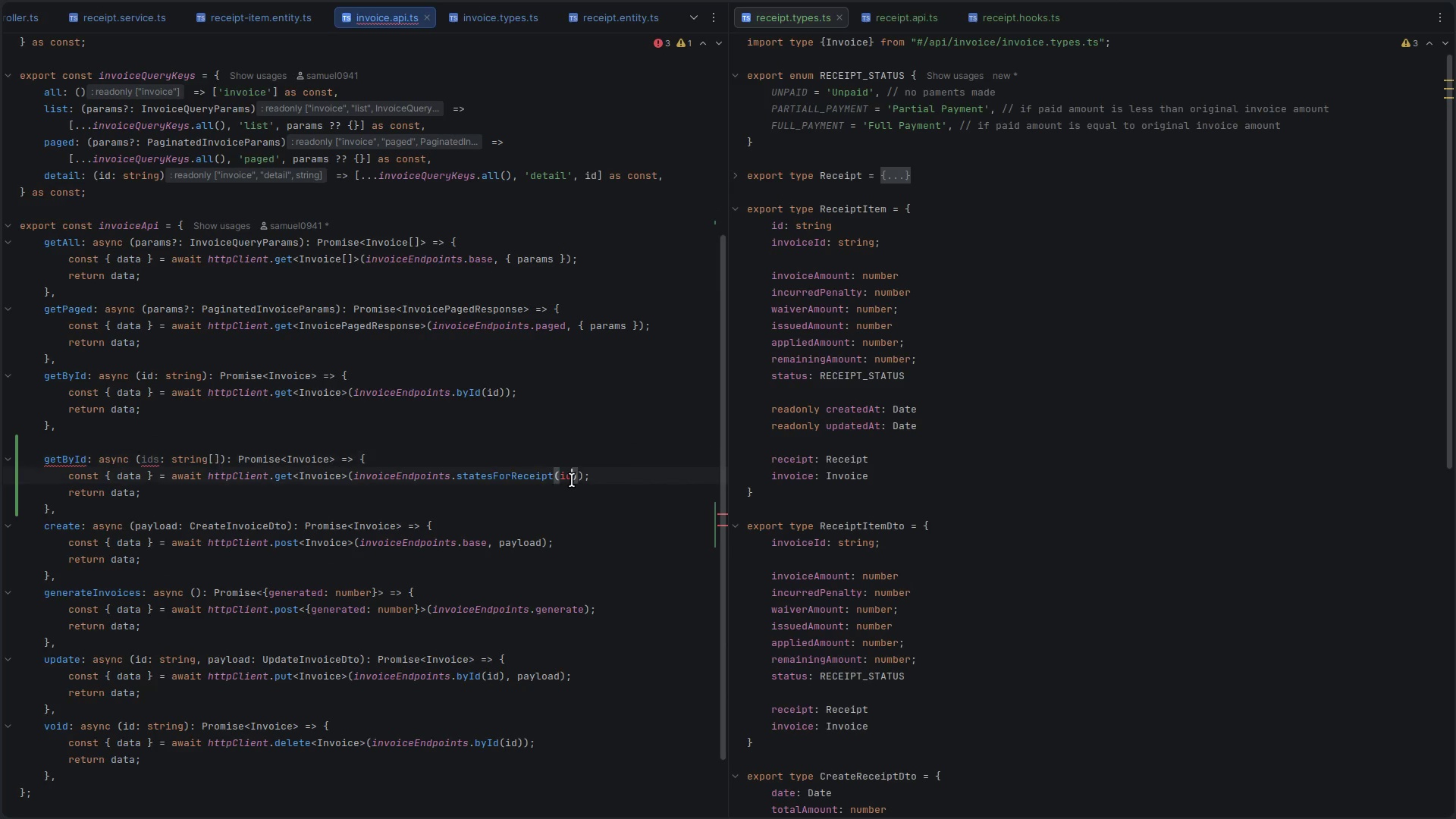 
key(S)
 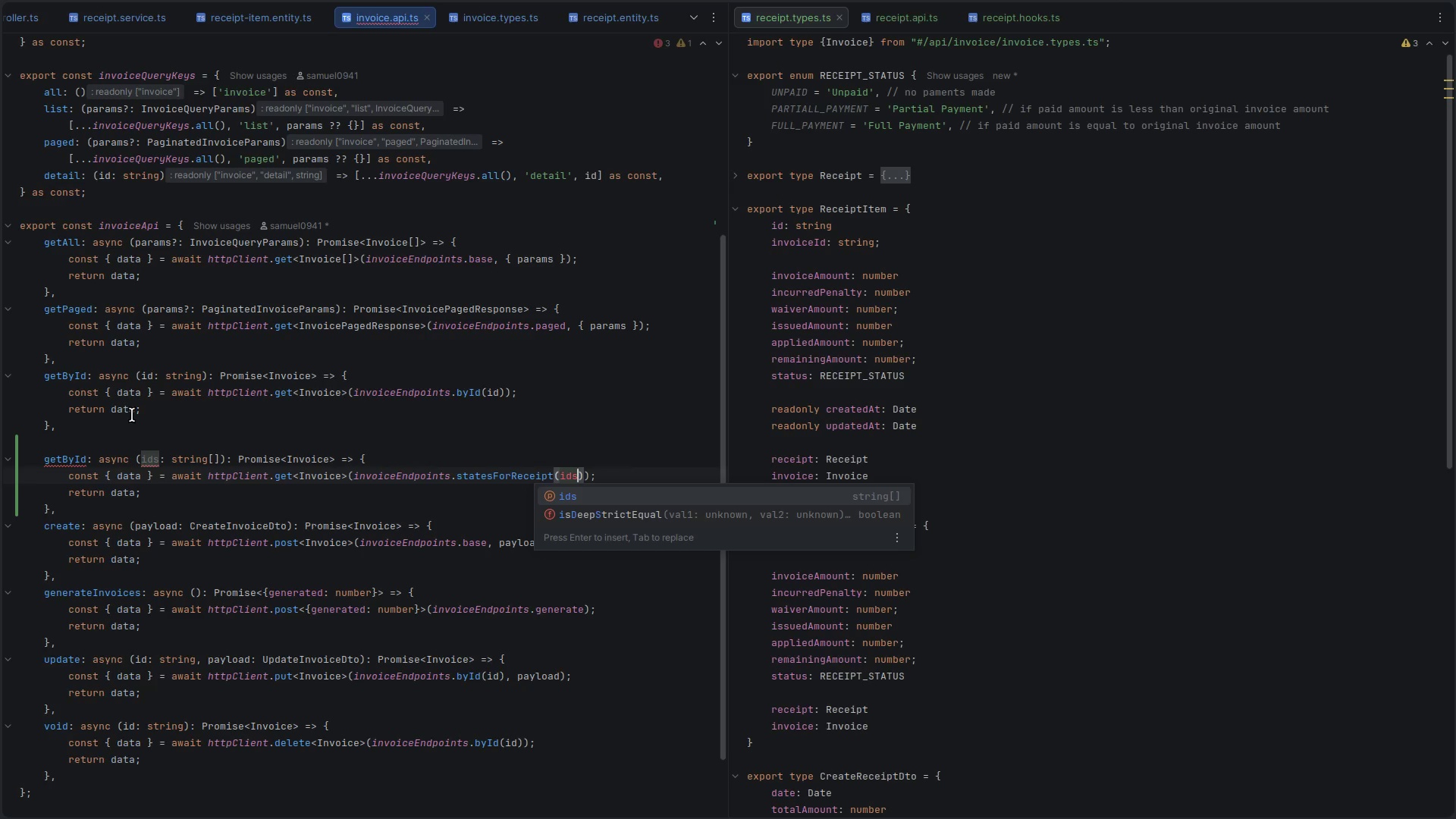 
left_click([162, 438])
 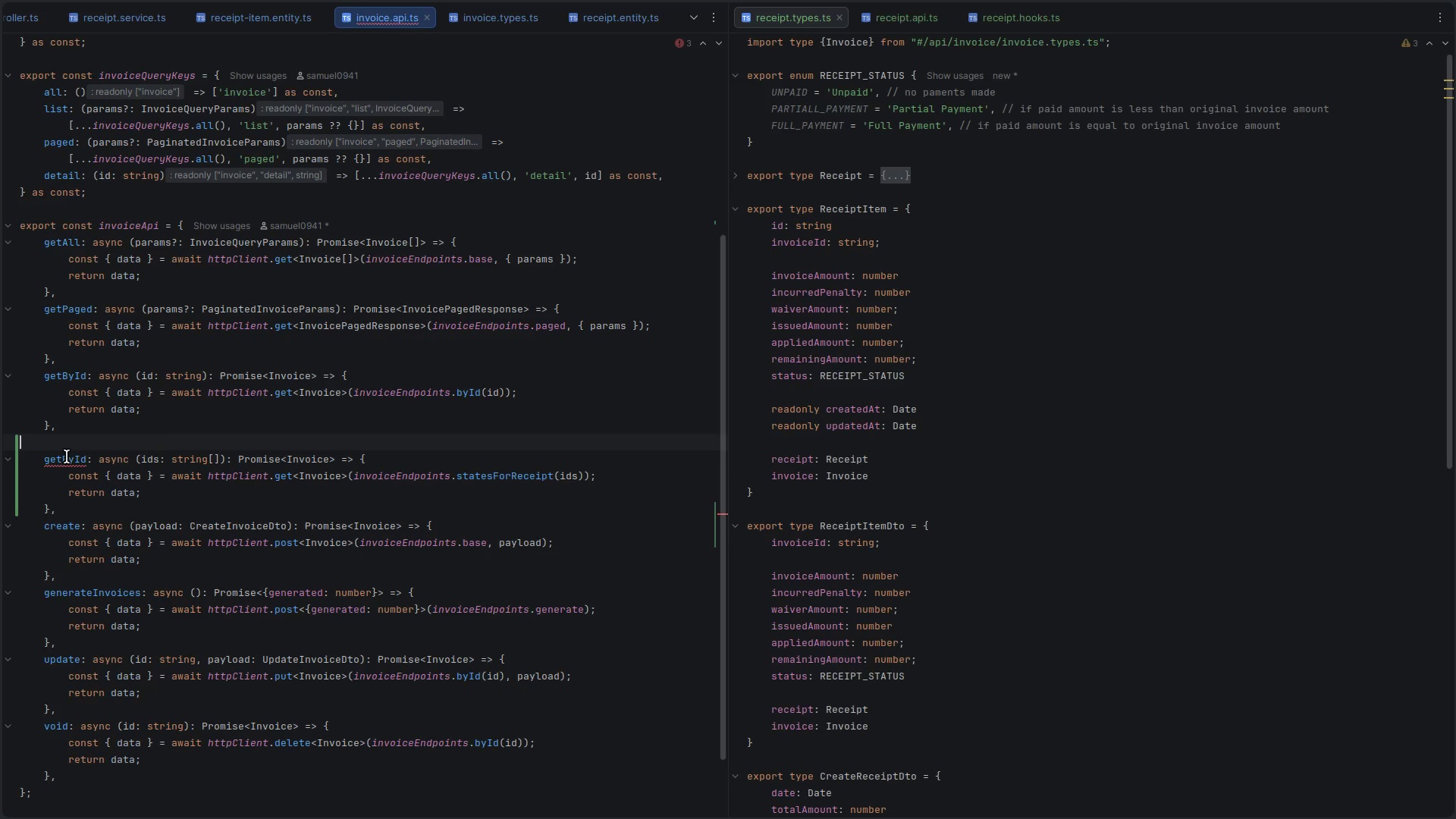 
double_click([67, 457])
 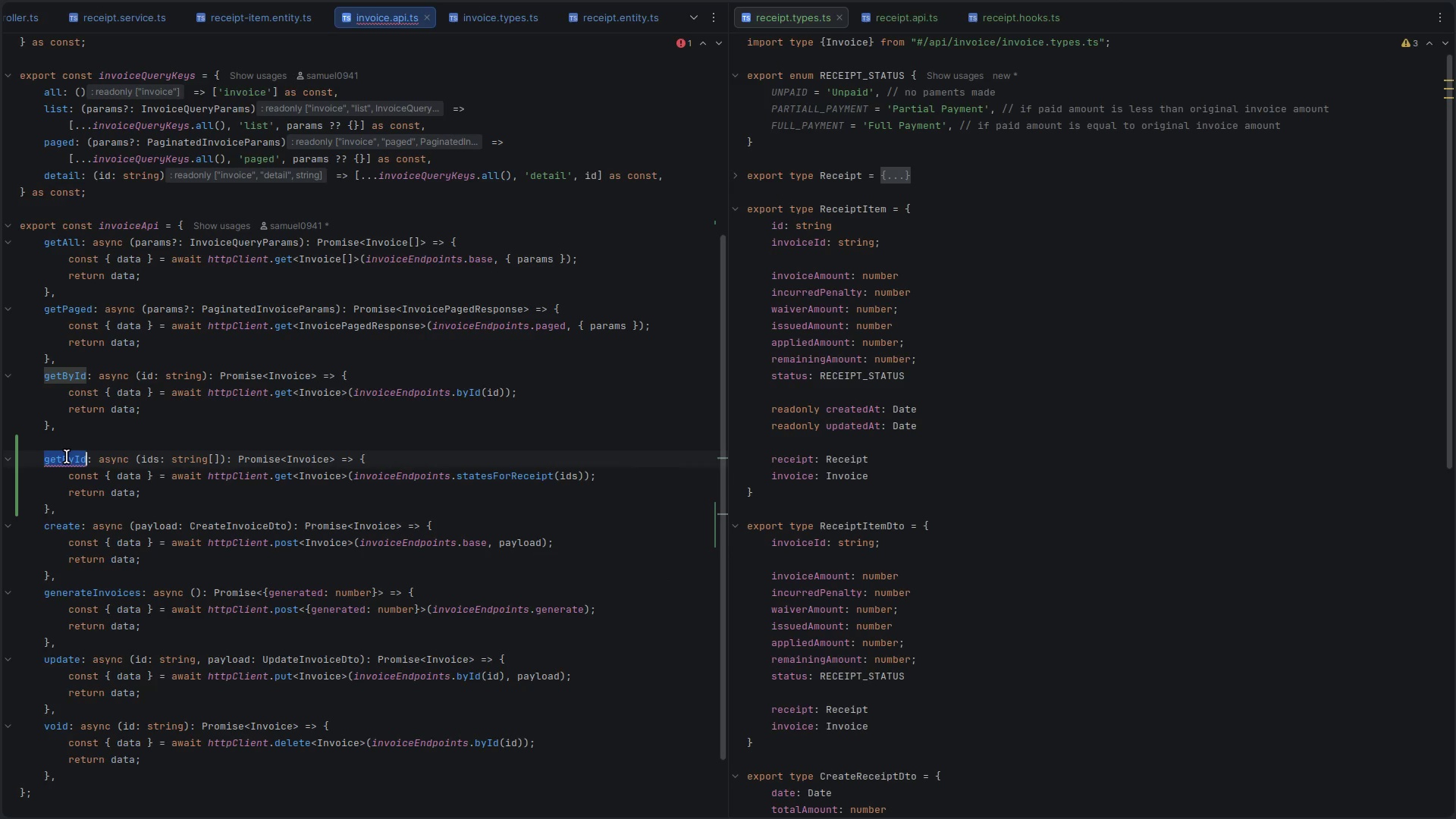 
type(getStatesForRce)
key(Backspace)
key(Backspace)
type(eceipt)
 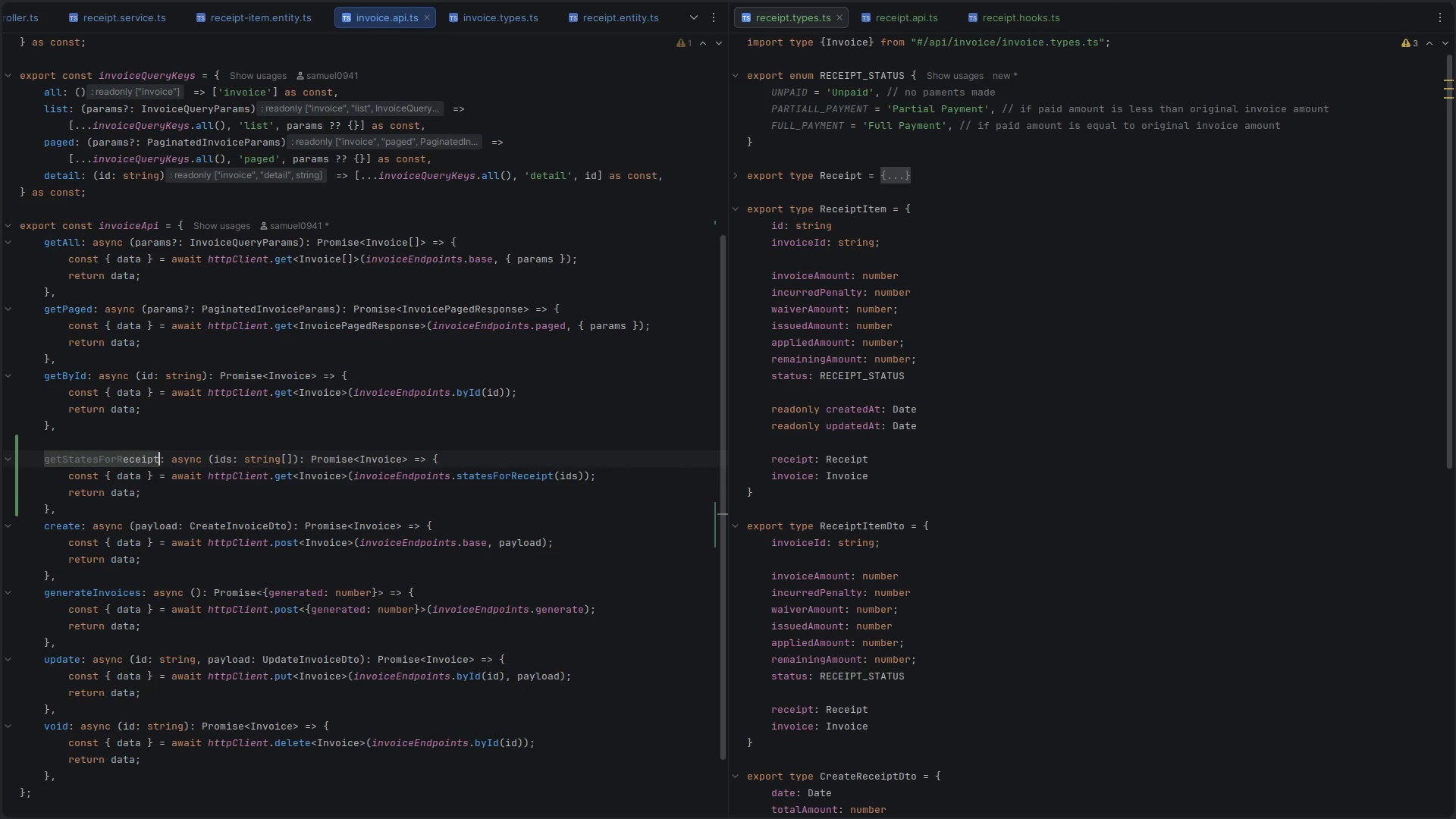 
scroll: coordinate [70, 454], scroll_direction: up, amount: 4.0
 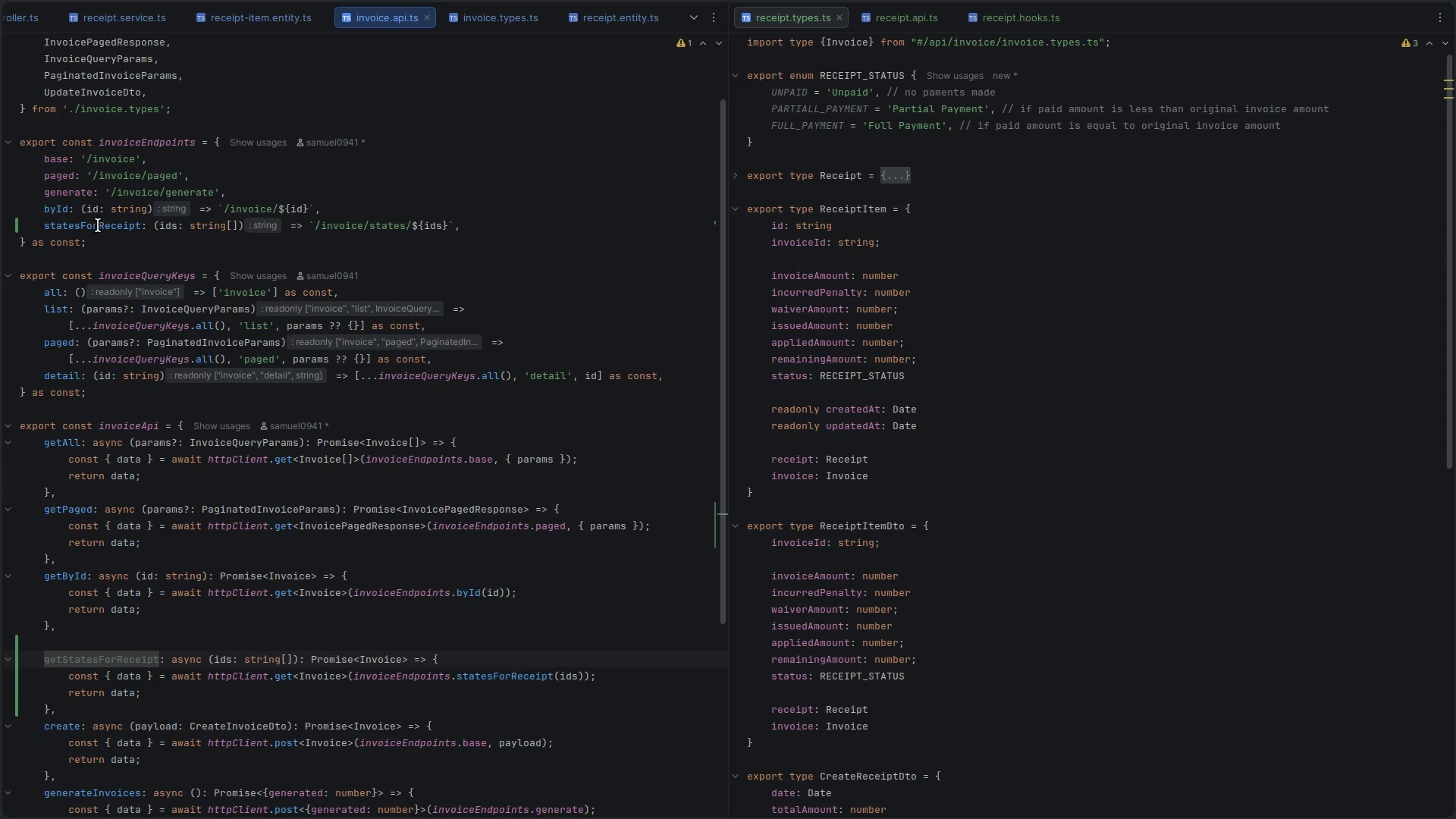 
double_click([98, 225])
 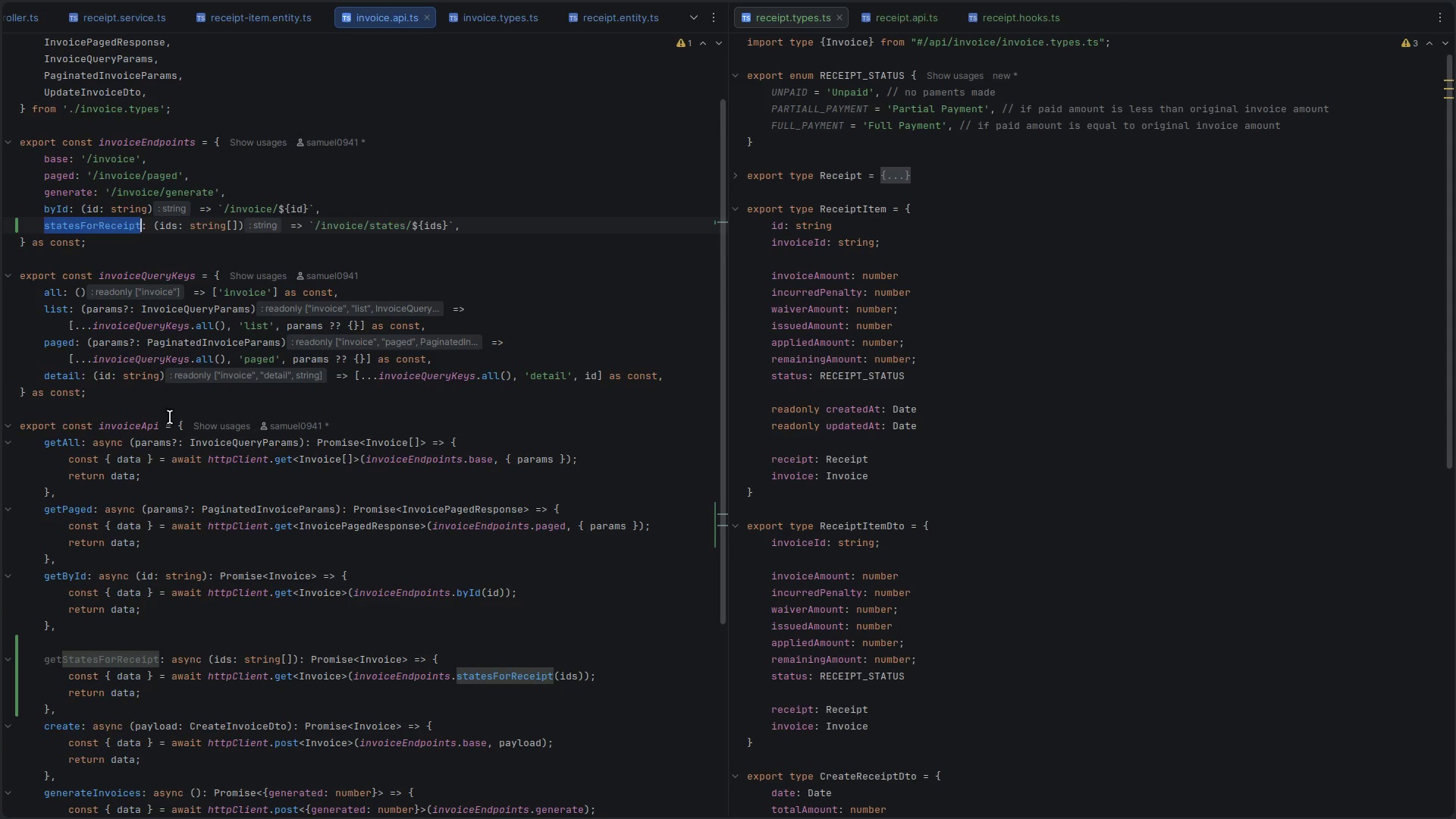 
scroll: coordinate [175, 438], scroll_direction: down, amount: 5.0
 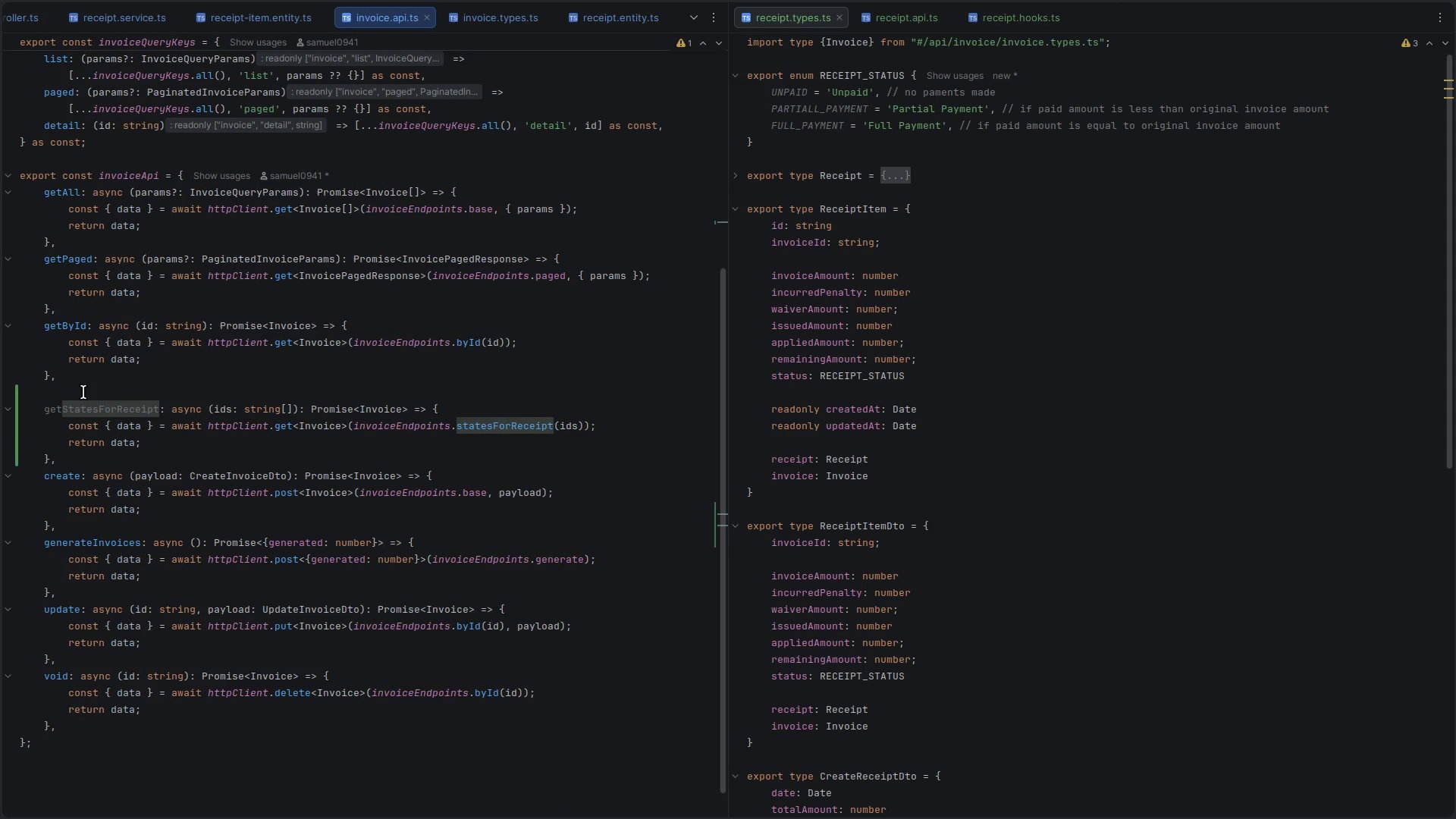 
key(Control+ControlLeft)
 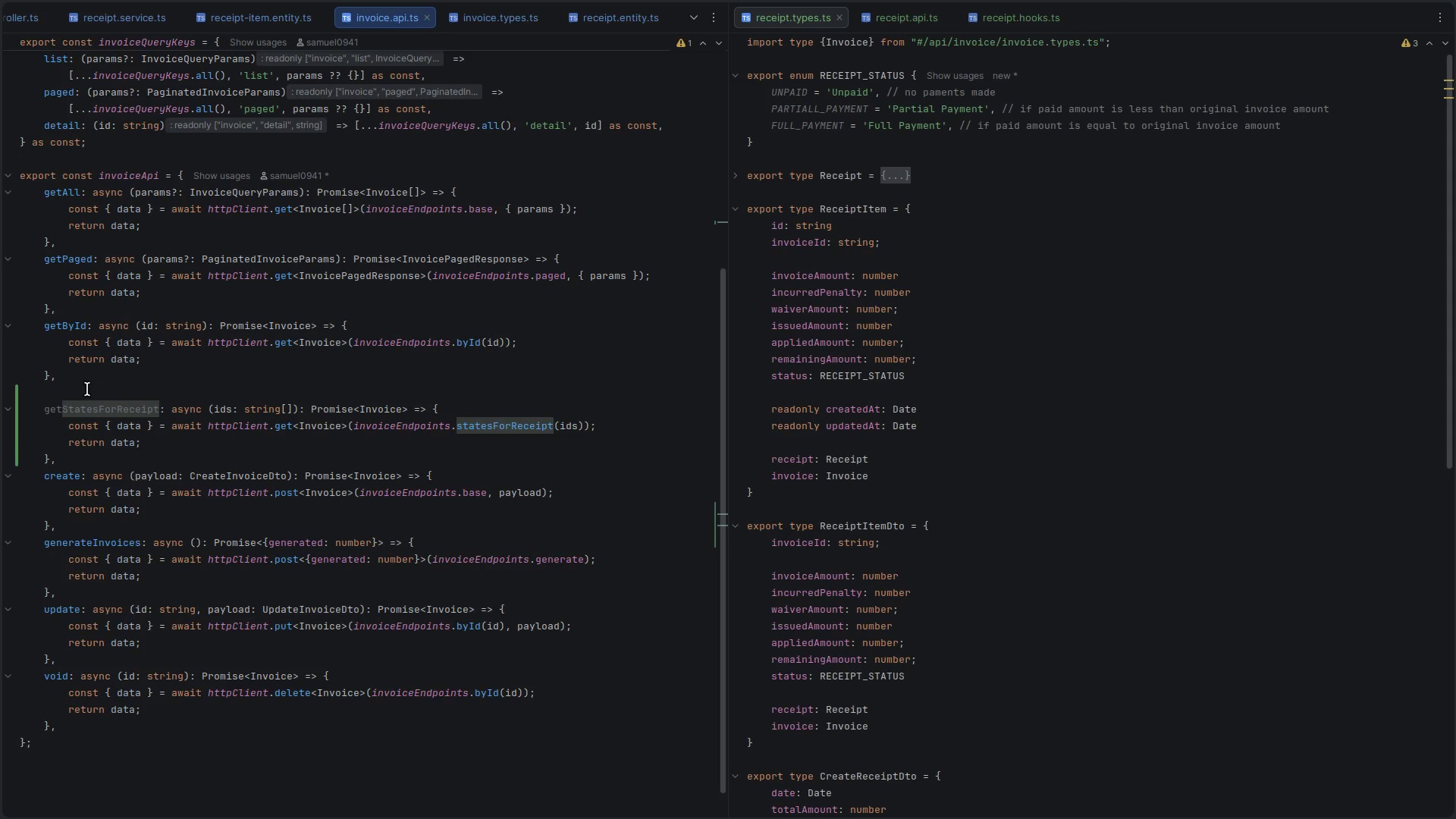 
key(Control+X)
 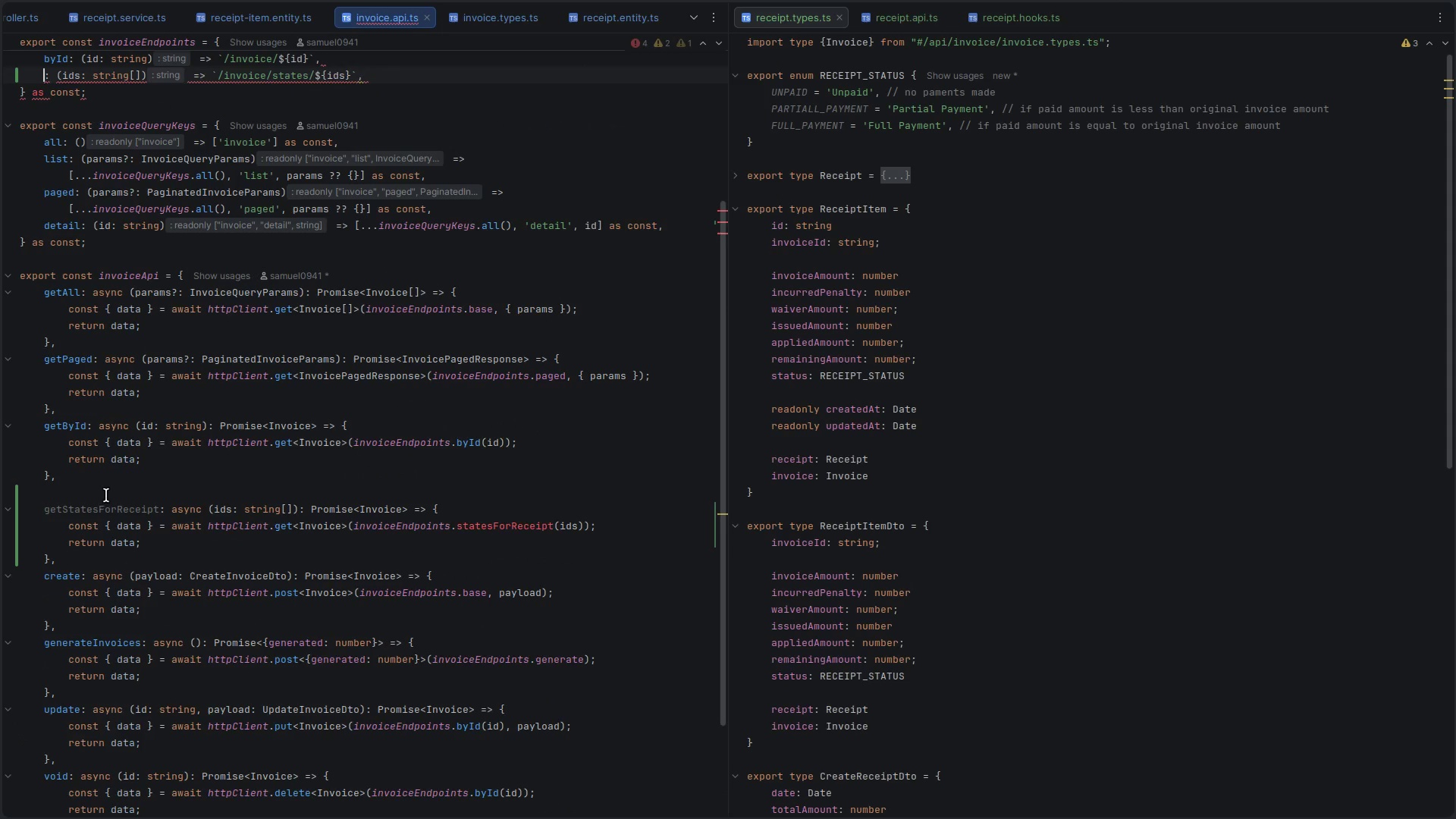 
left_click([131, 494])
 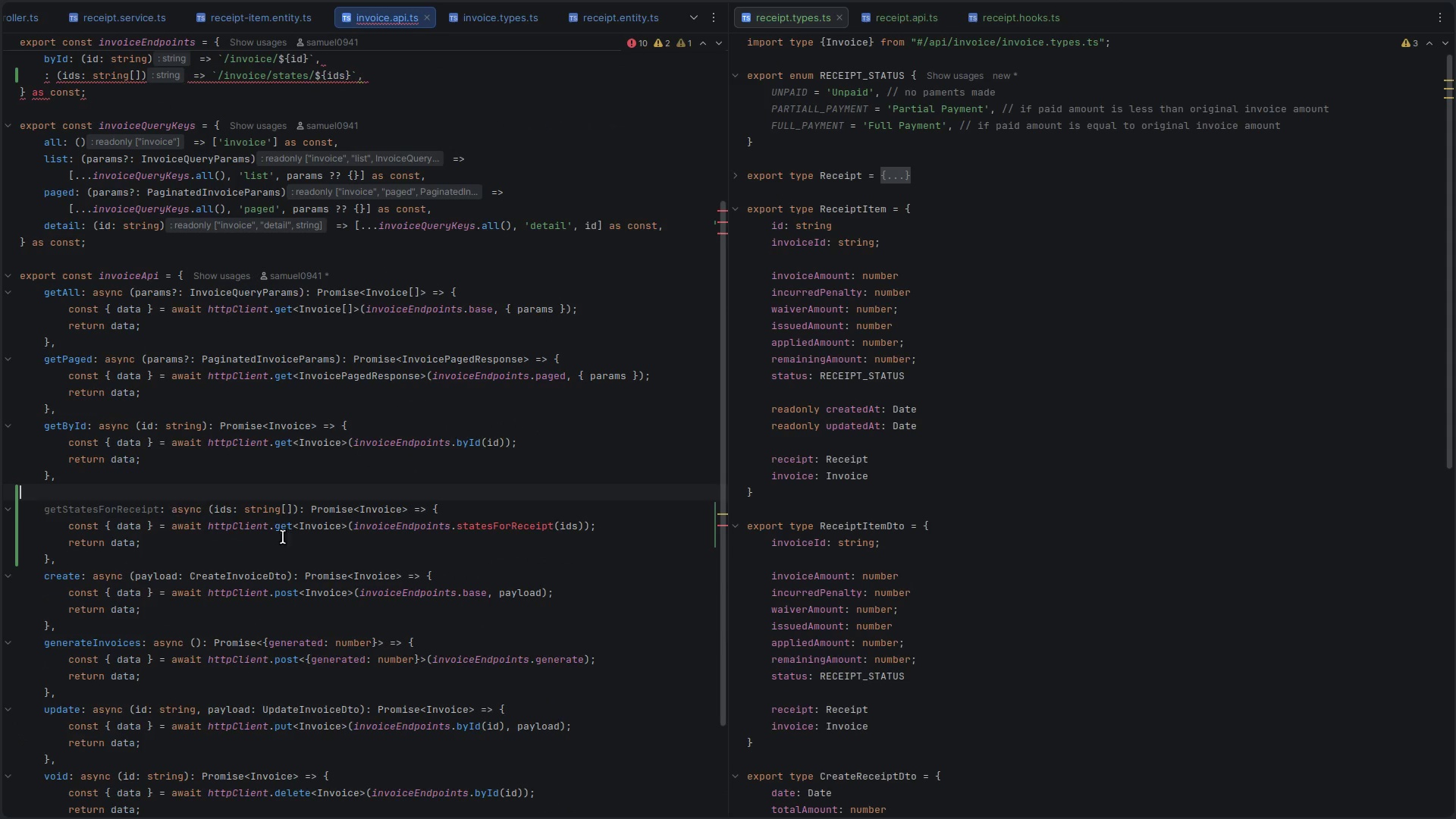 
key(Control+Z)
 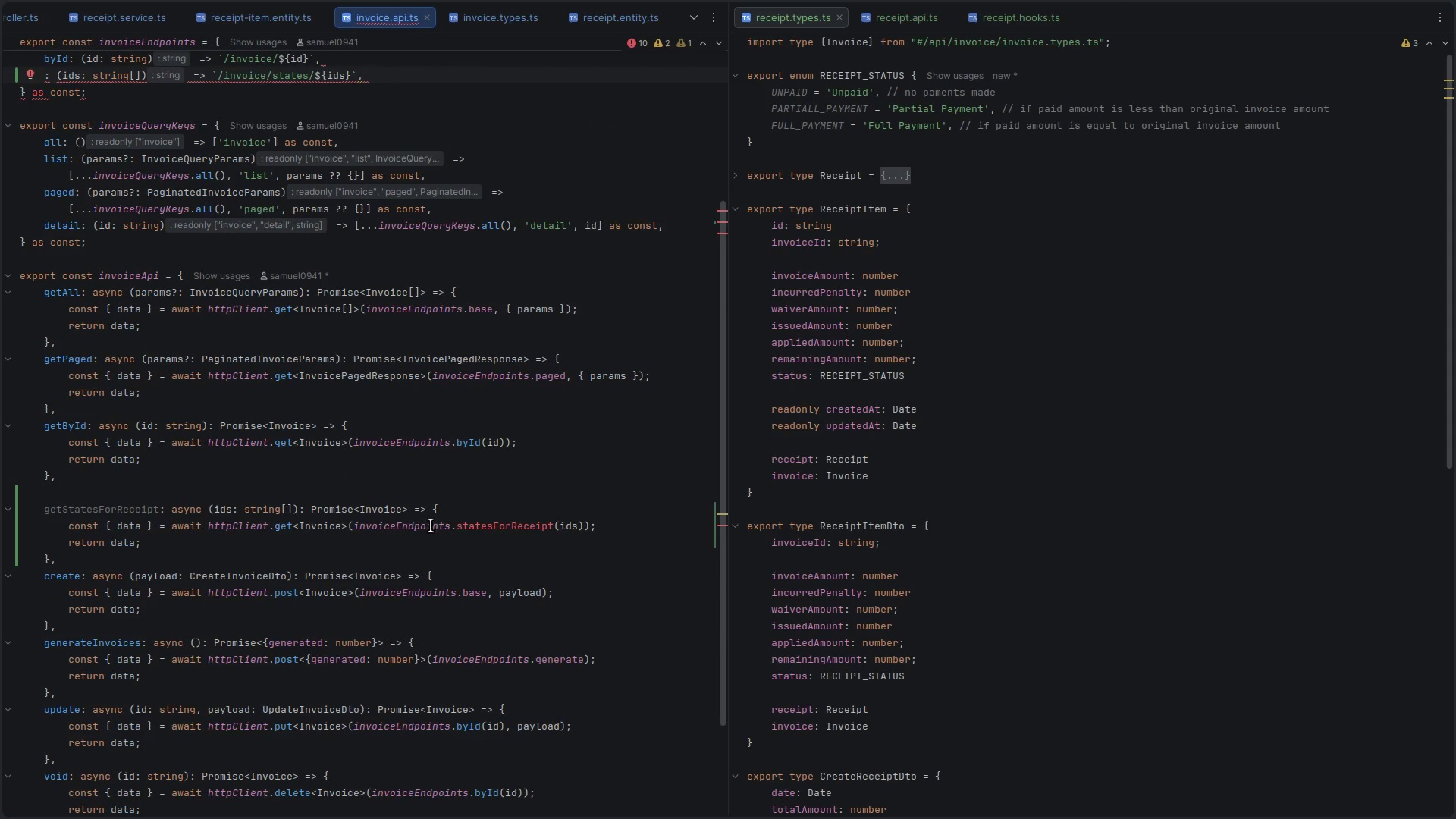 
left_click([362, 479])
 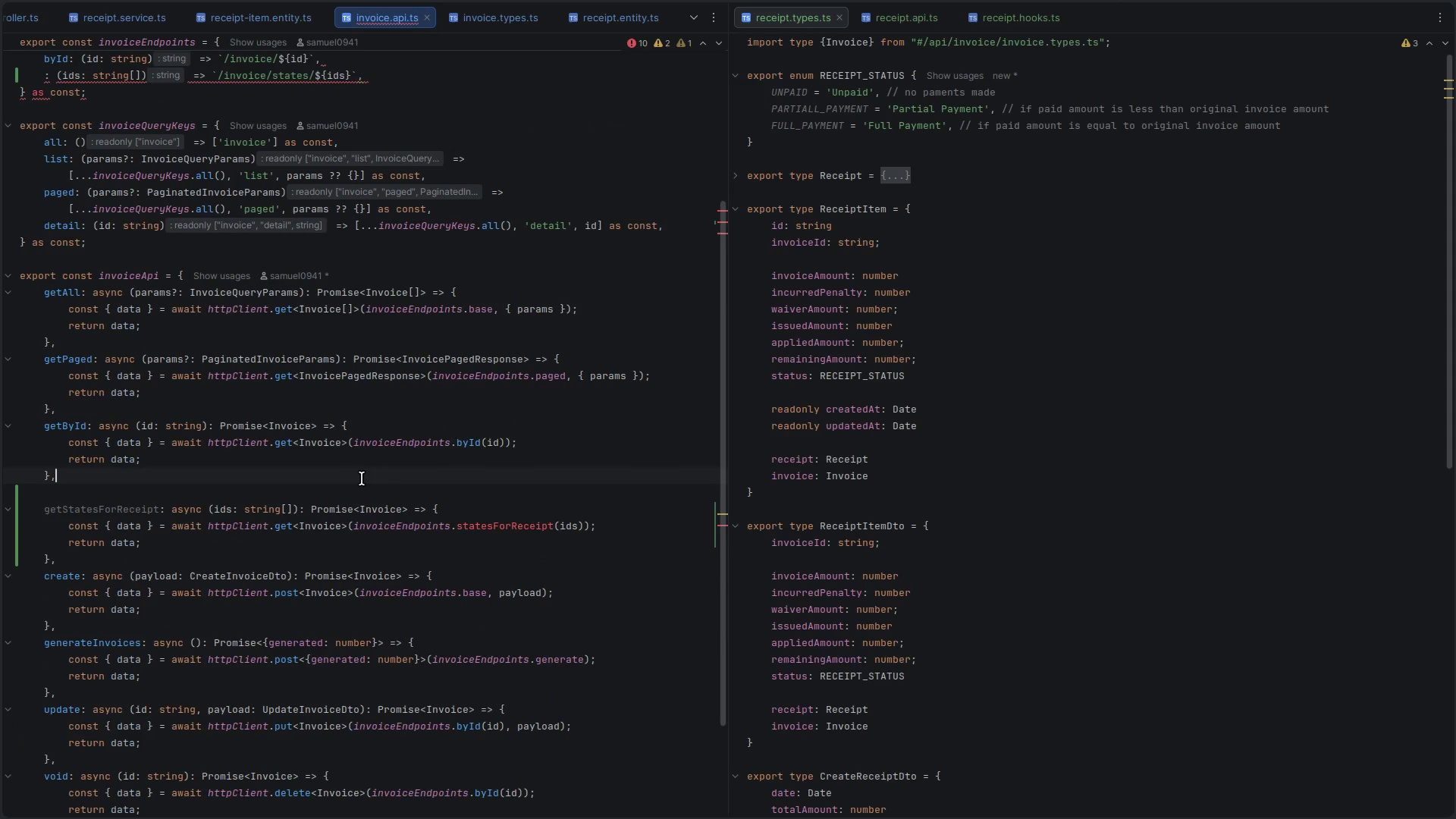 
key(ArrowDown)
 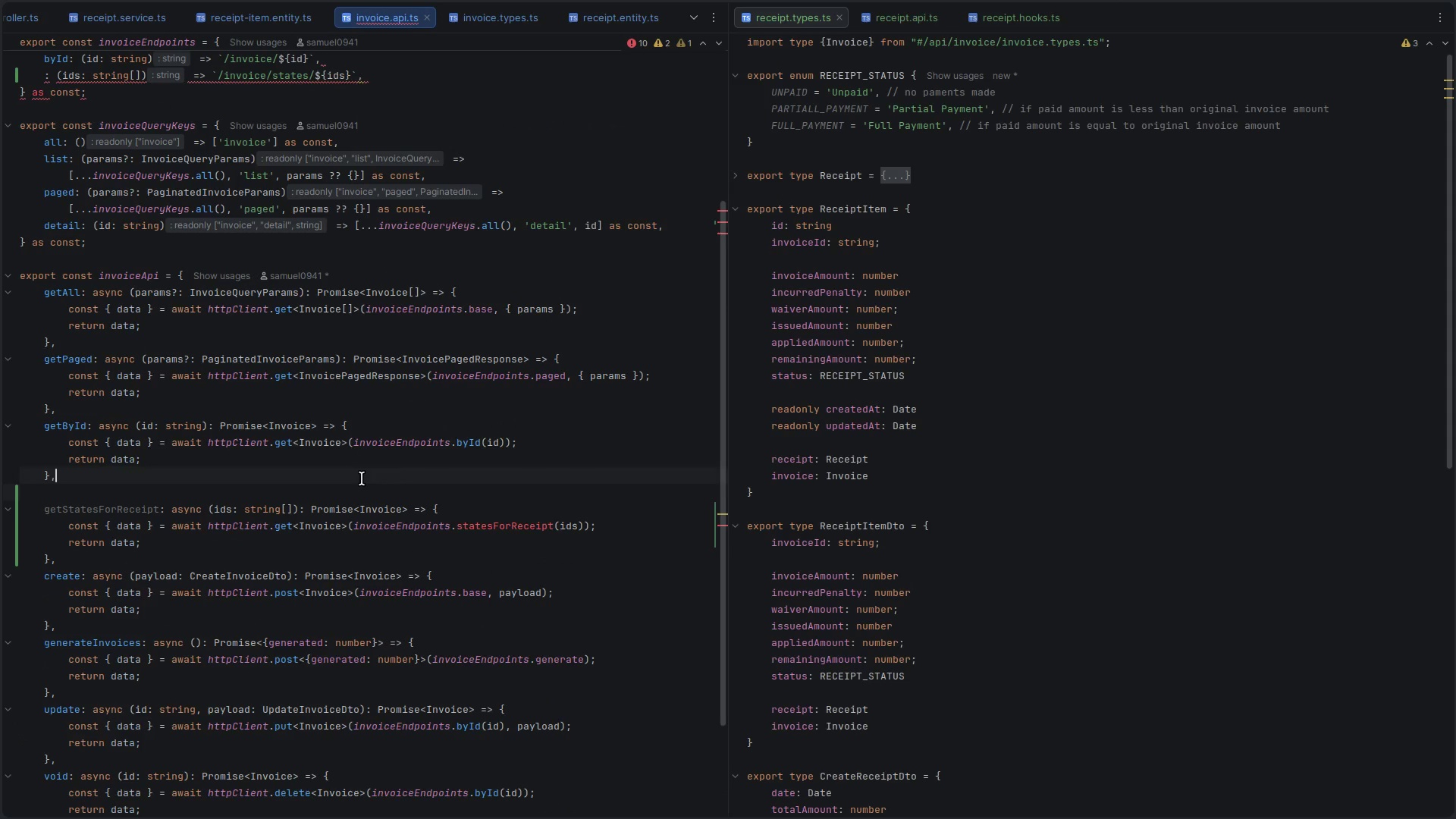 
key(Control+ControlLeft)
 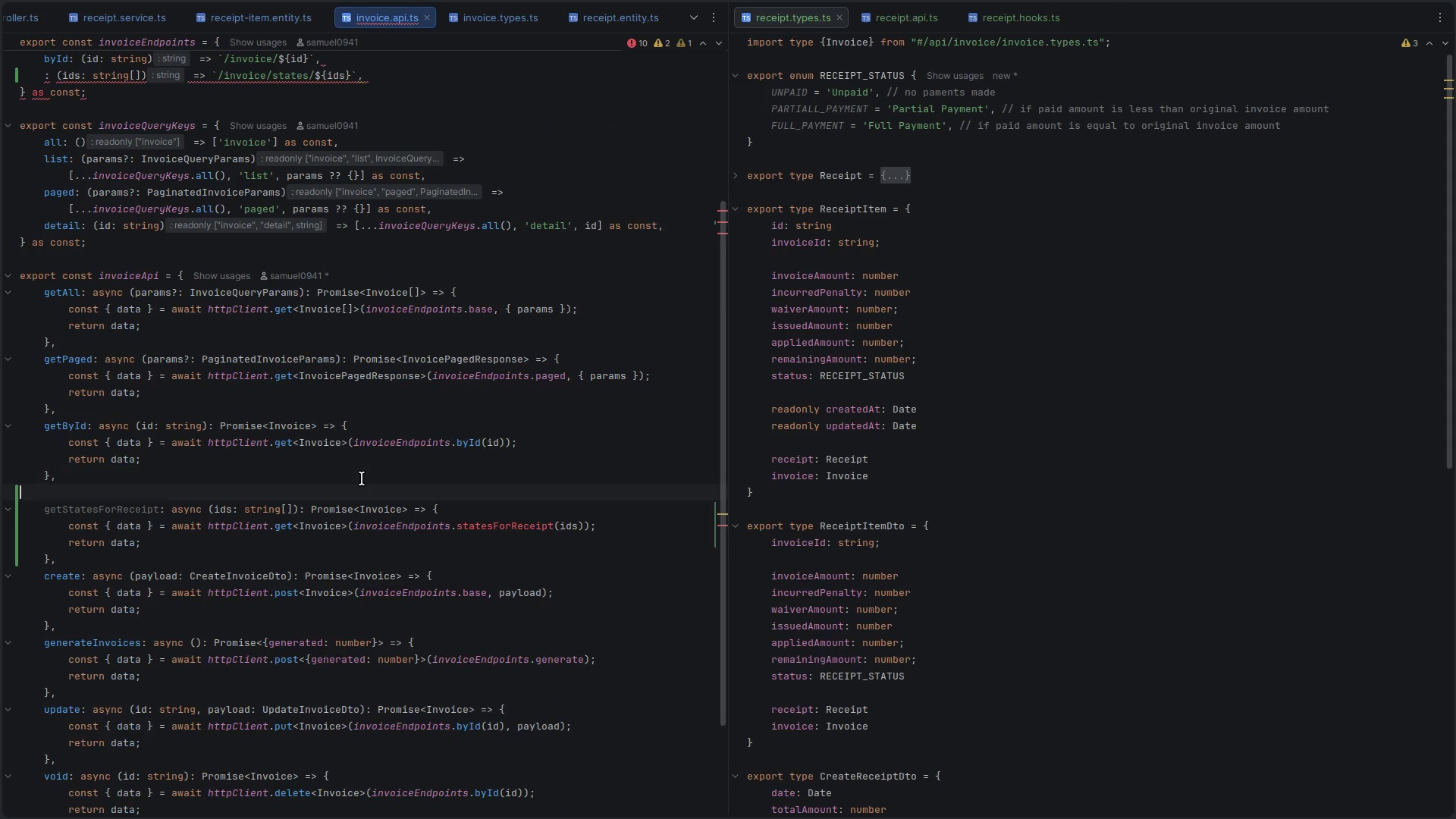 
key(Control+X)
 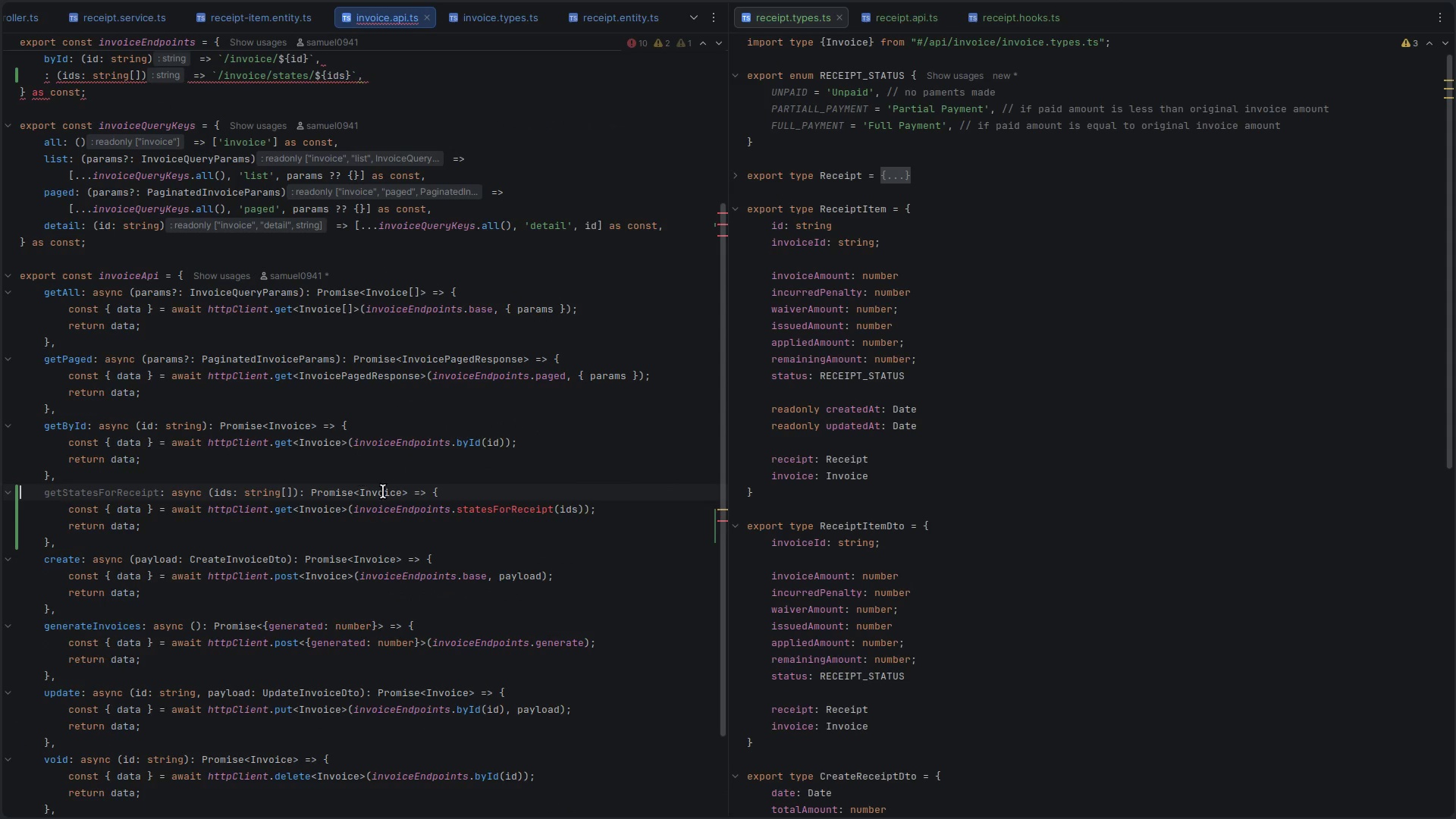 
key(Control+Z)
 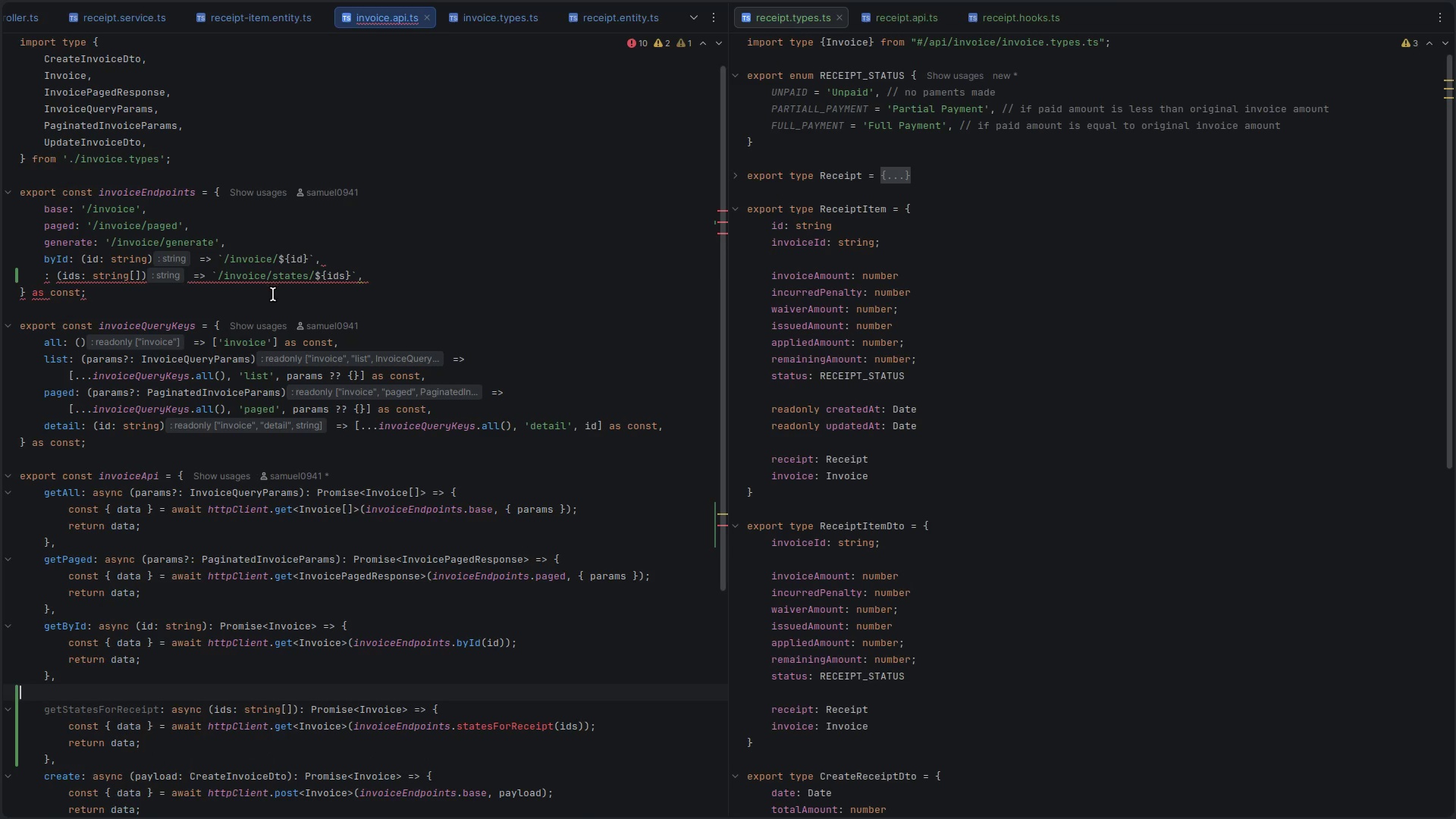 
scroll: coordinate [155, 201], scroll_direction: up, amount: 4.0
 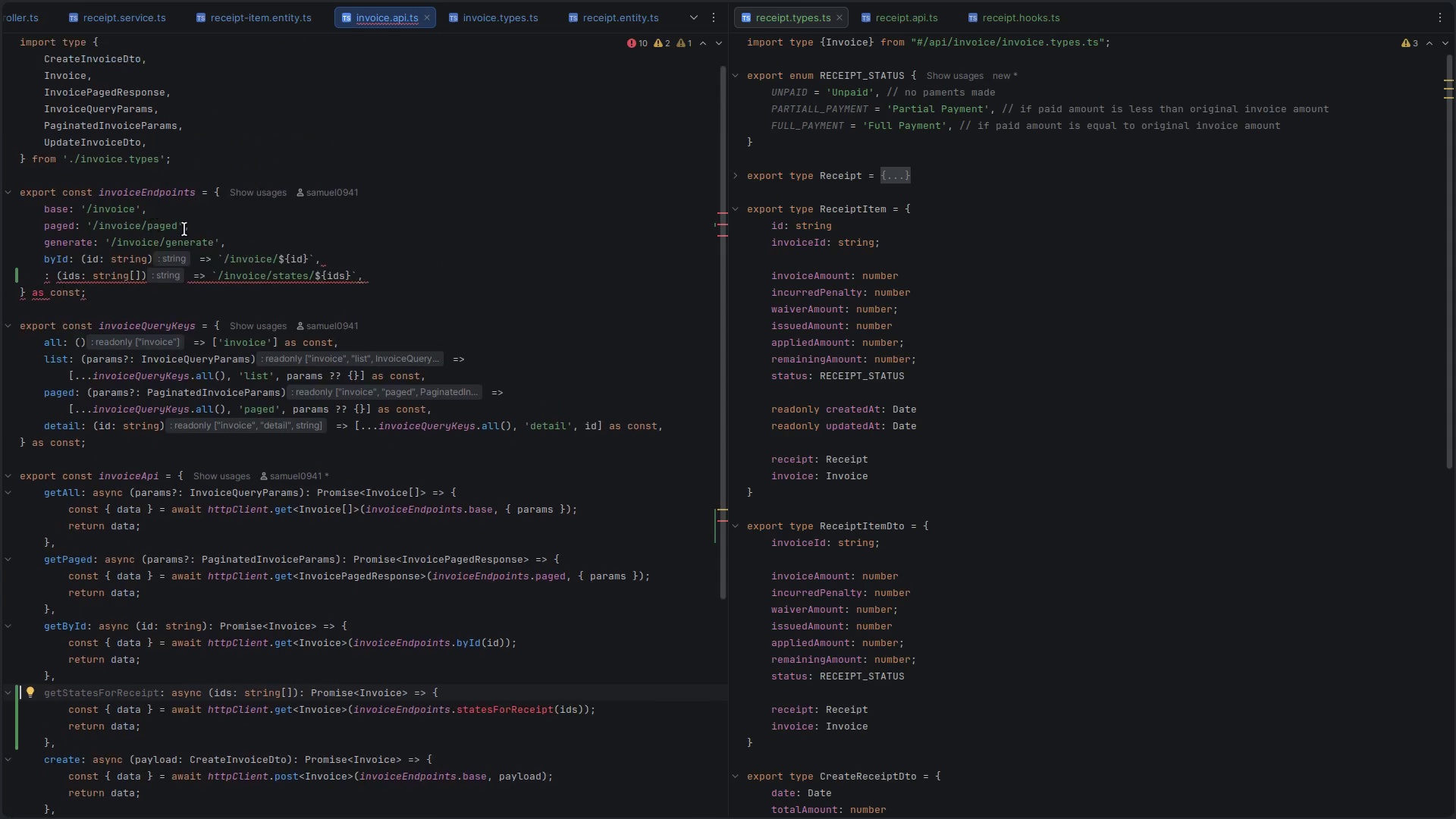 
key(Control+Z)
 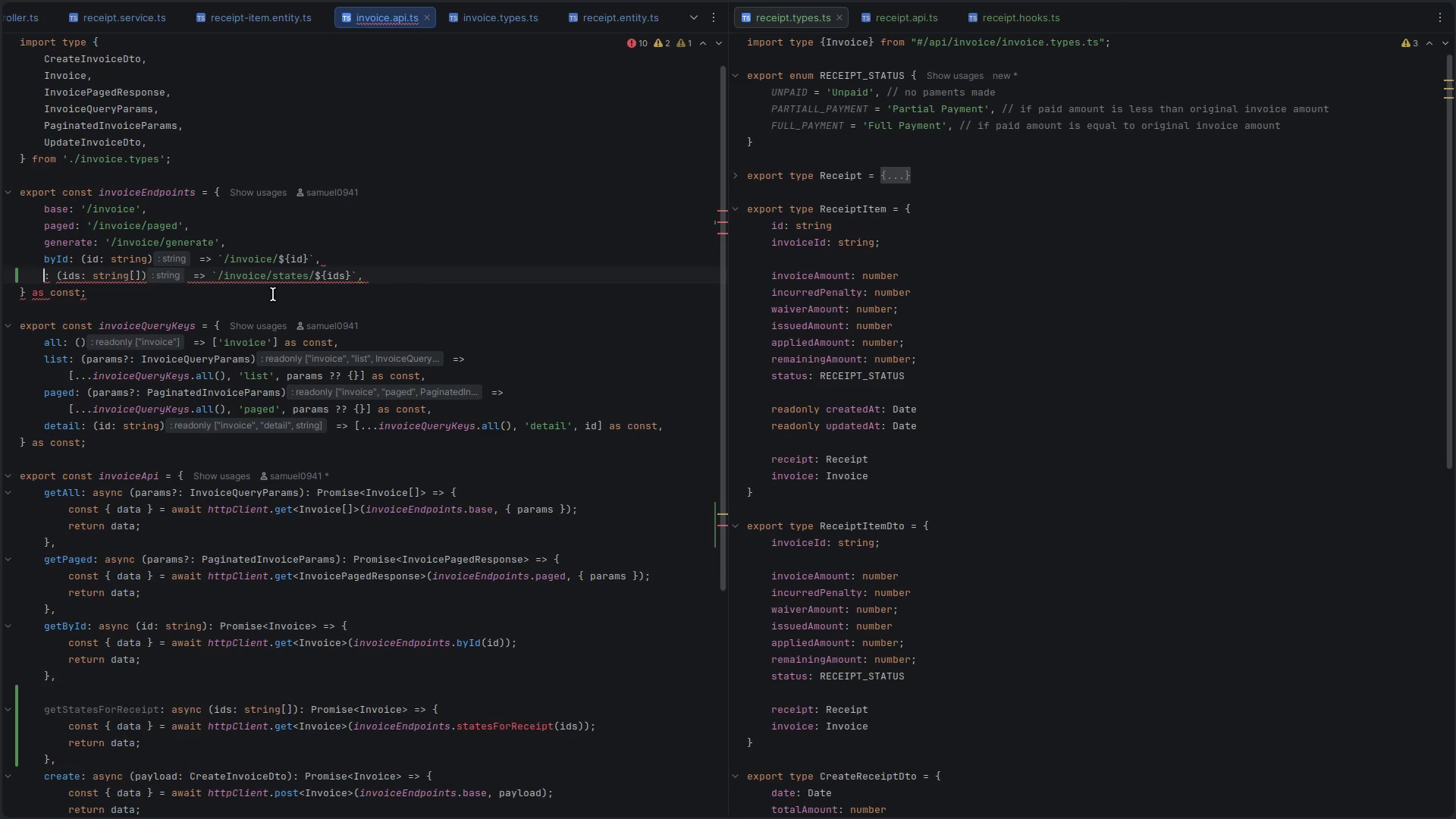 
key(Control+Z)
 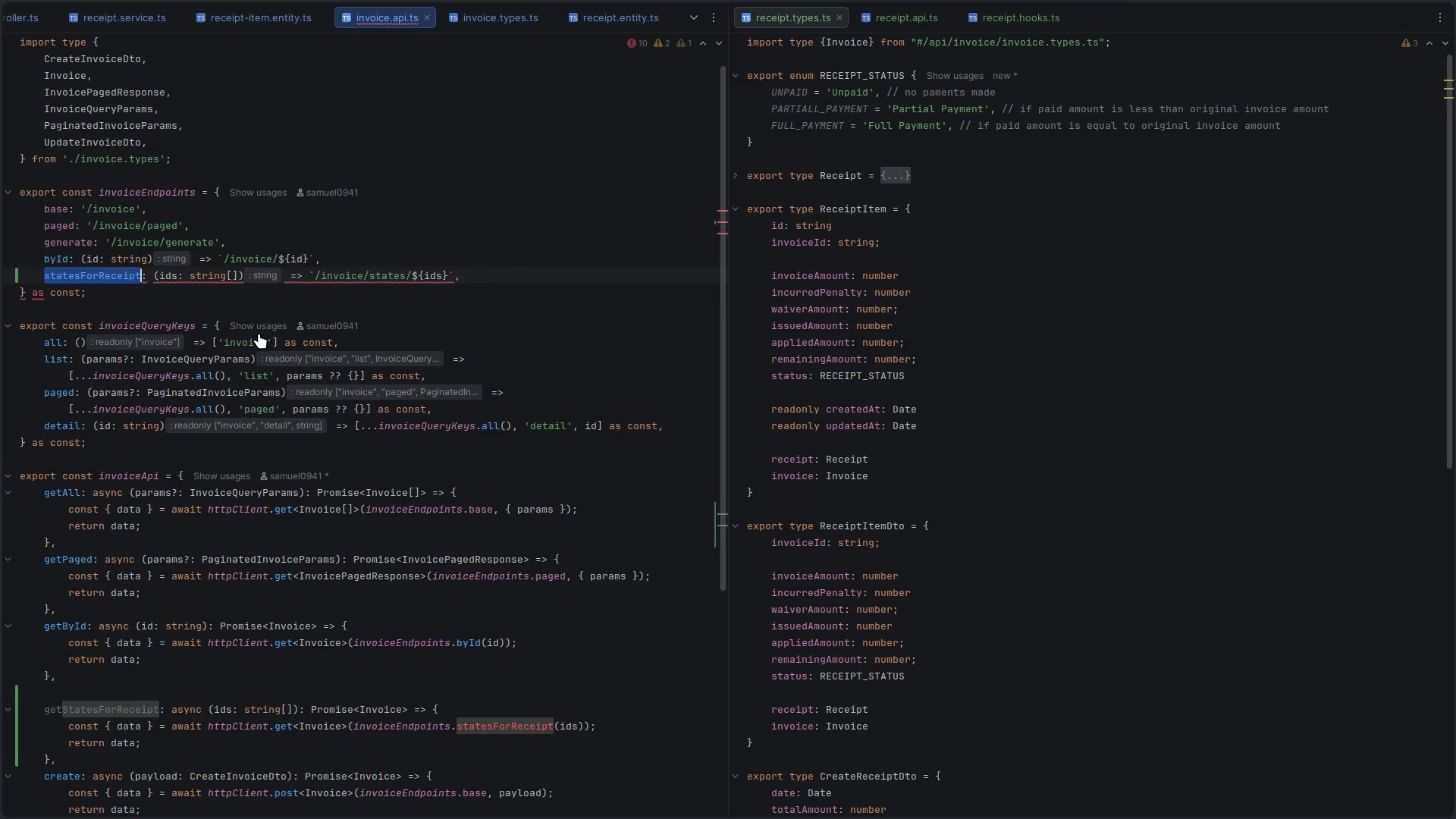 
scroll: coordinate [281, 413], scroll_direction: down, amount: 5.0
 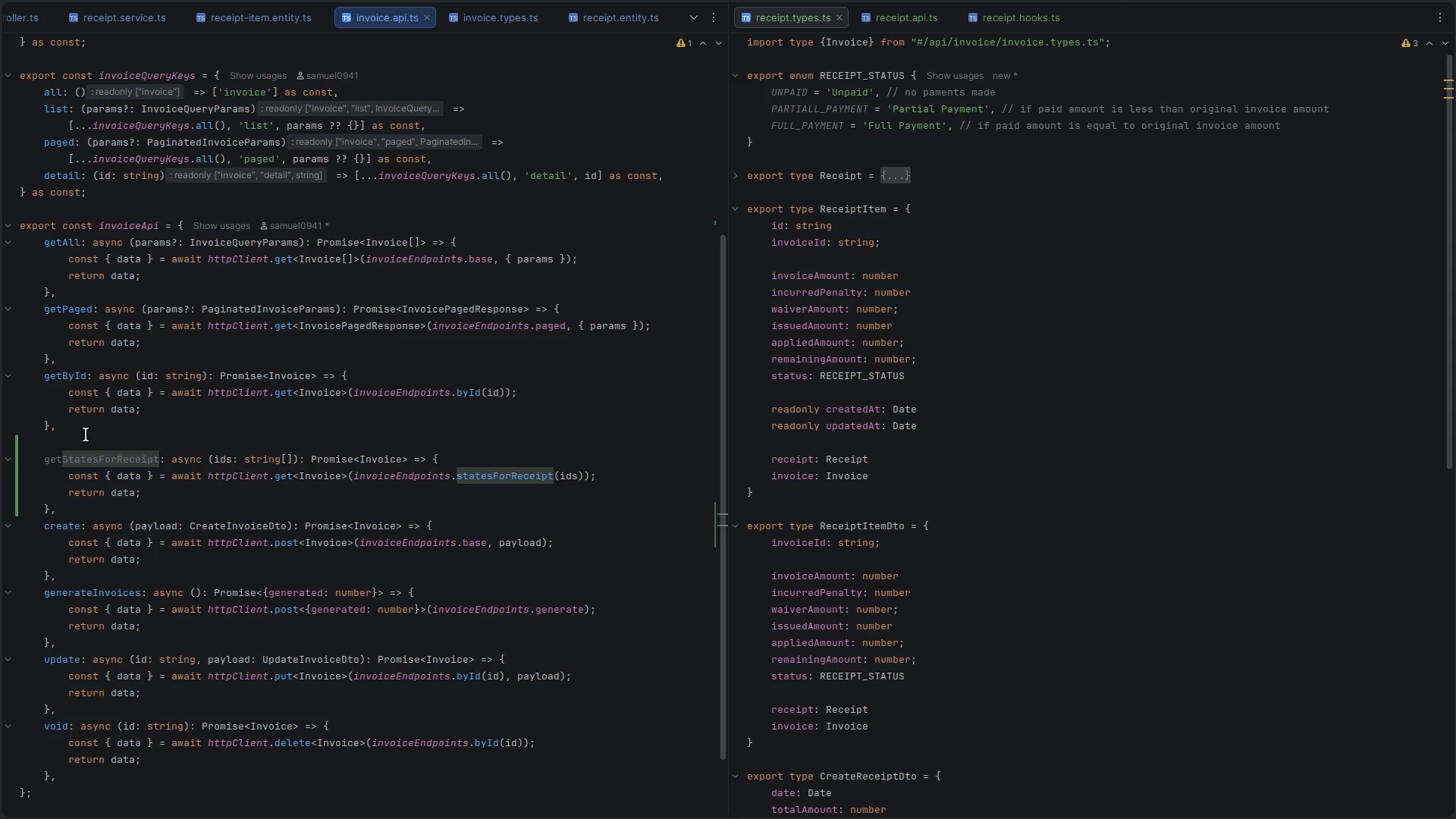 
key(Control+ControlLeft)
 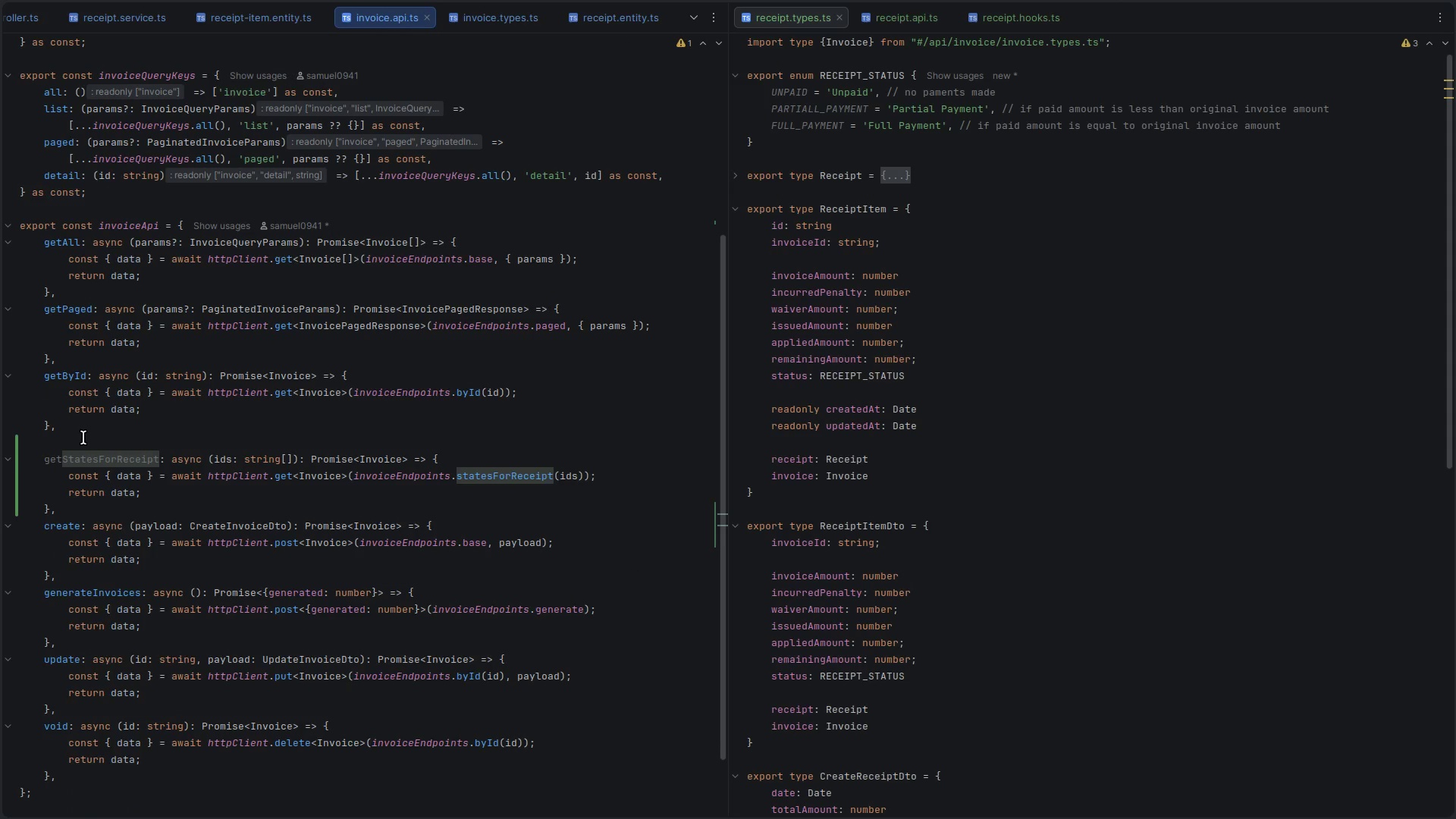 
left_click([83, 438])
 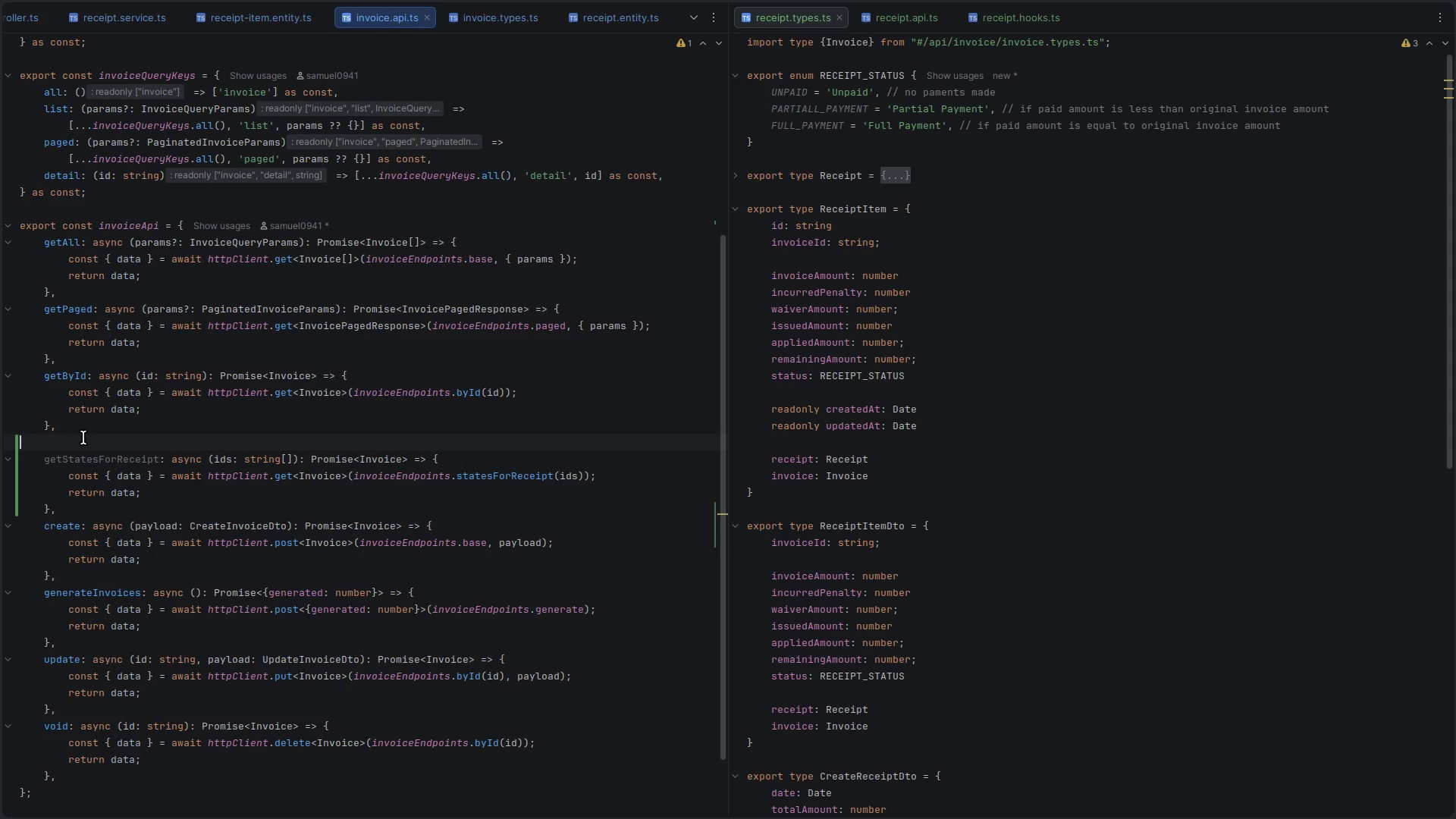 
key(Control+X)
 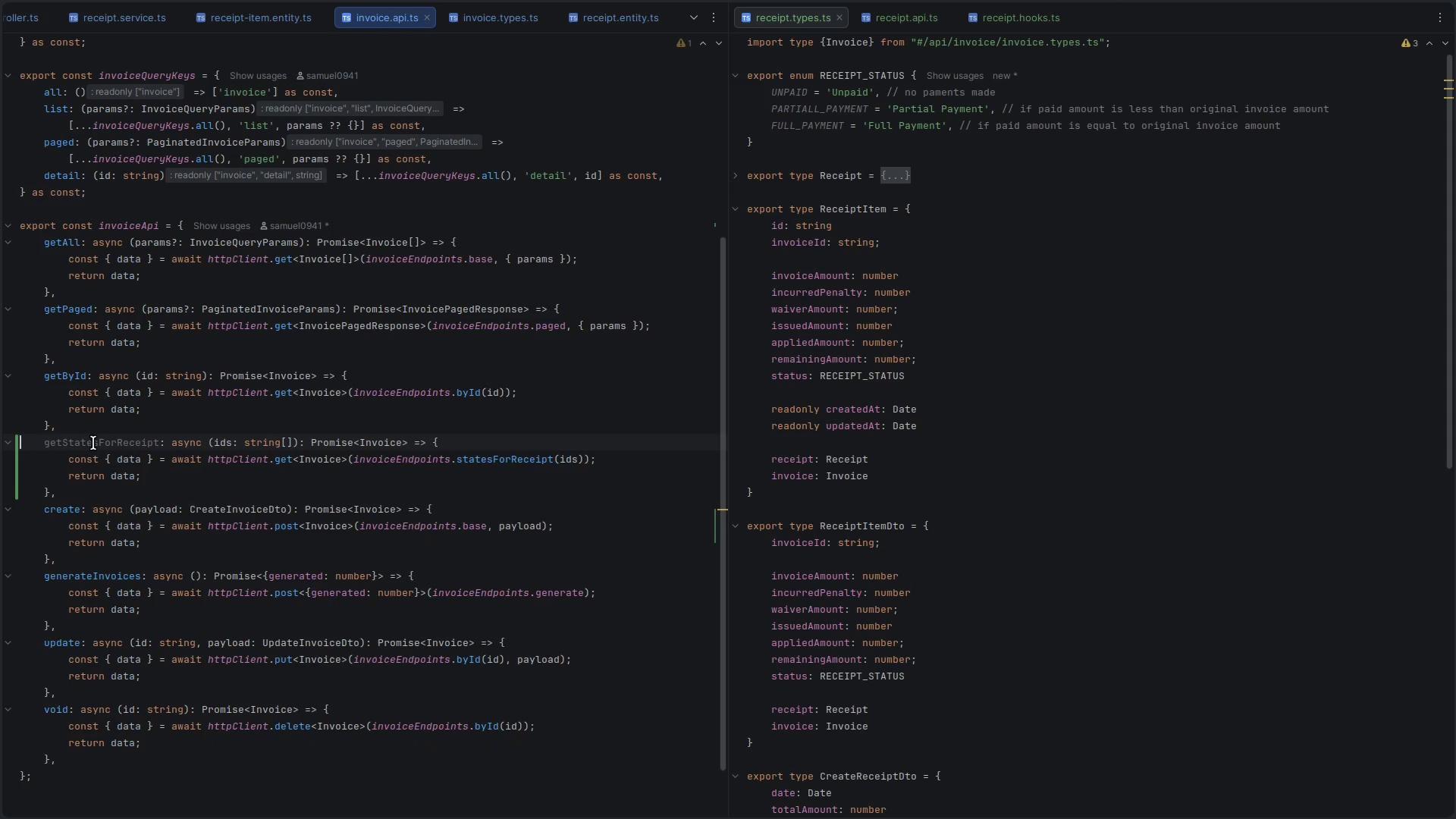 
key(Control+S)
 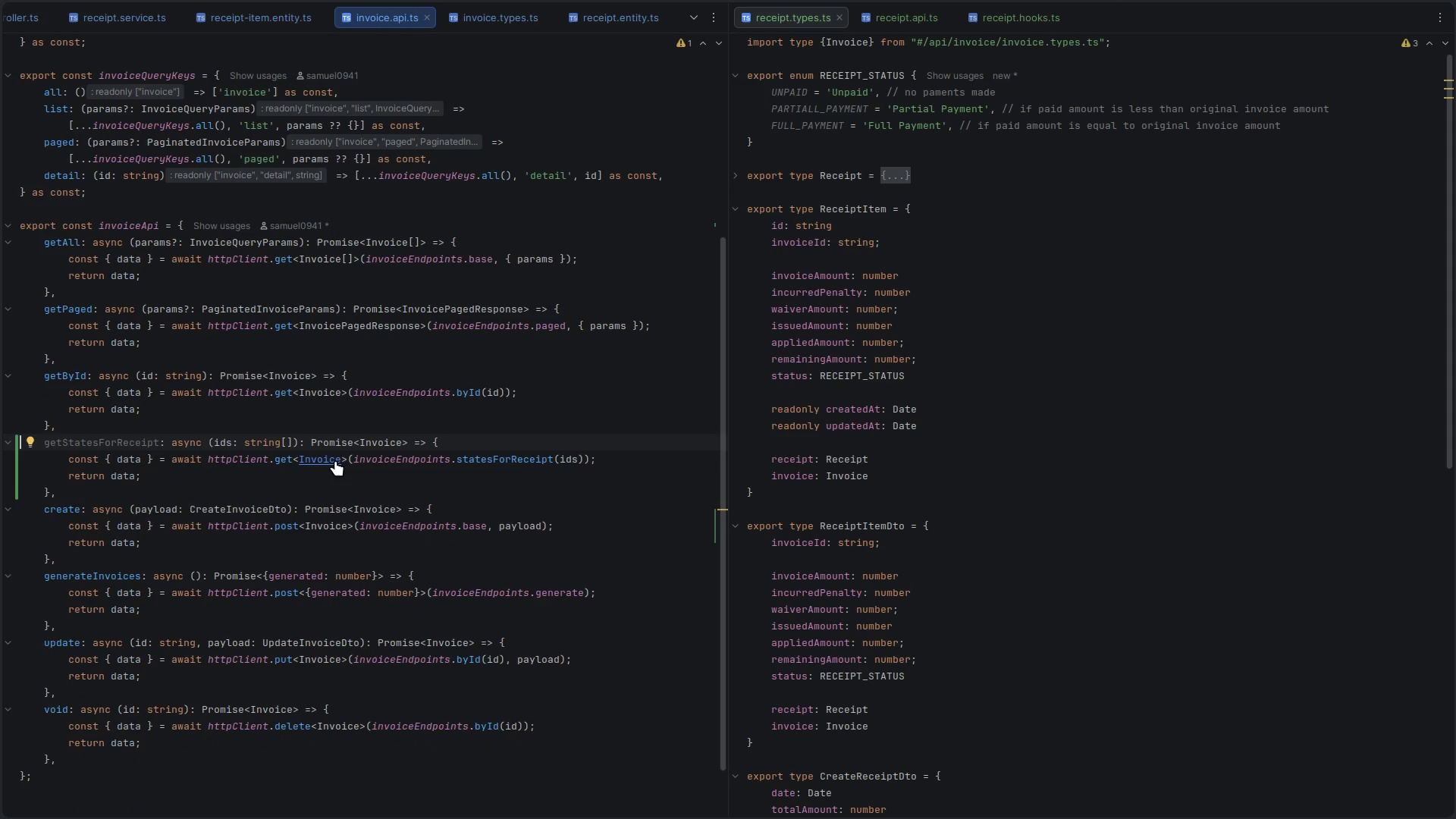 
left_click([327, 460])
 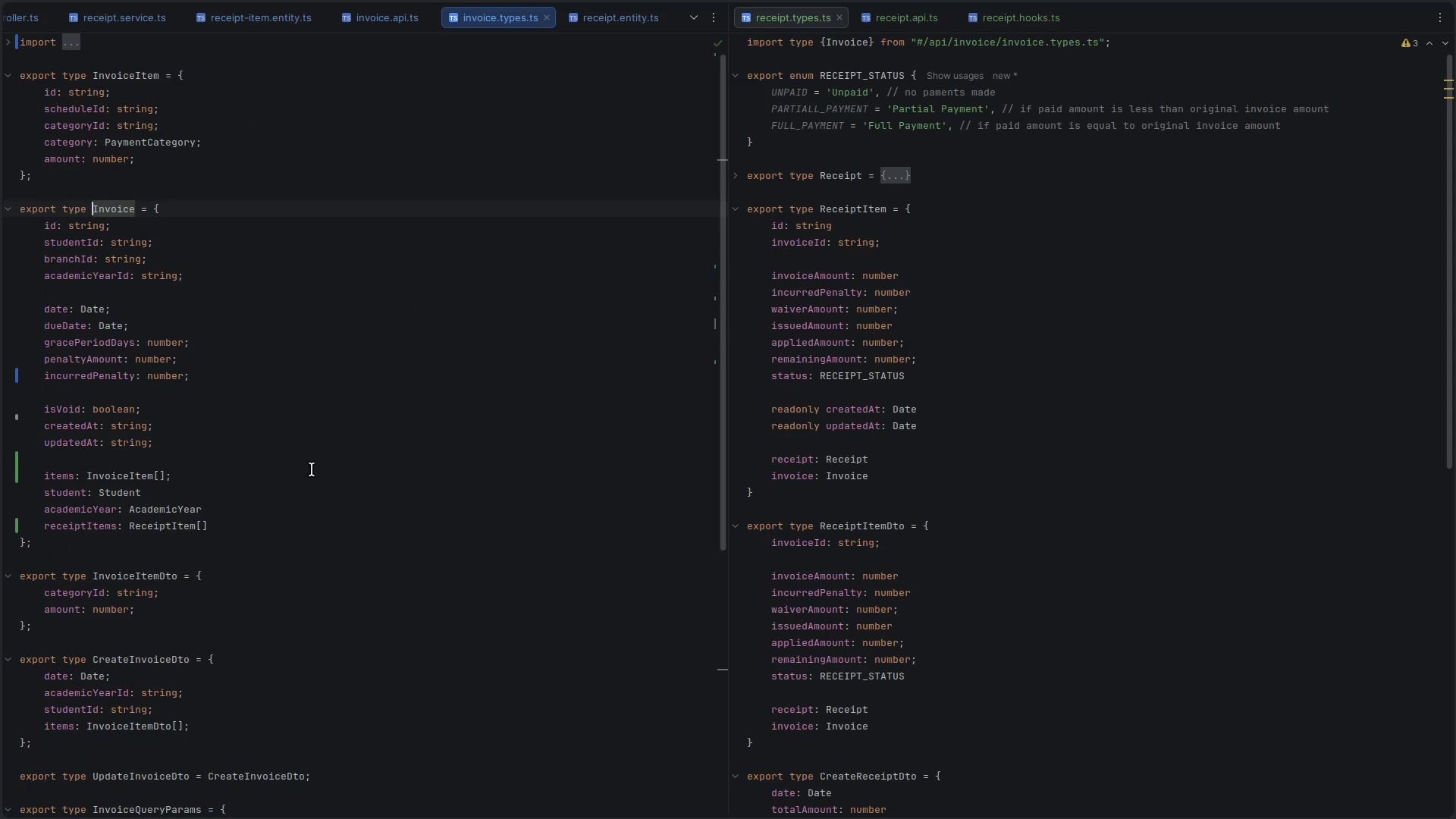 
left_click([313, 549])
 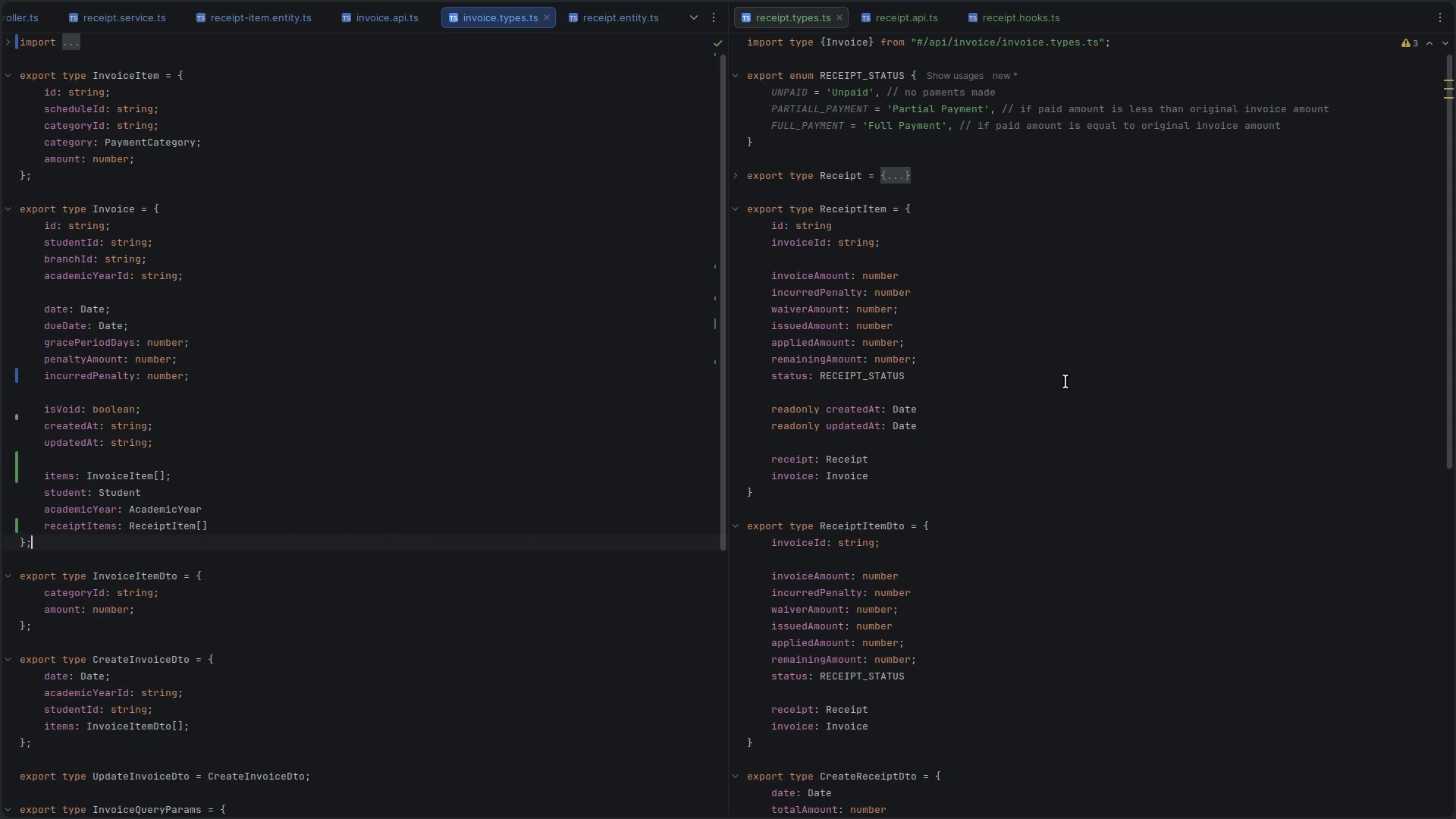 
left_click([1099, 369])
 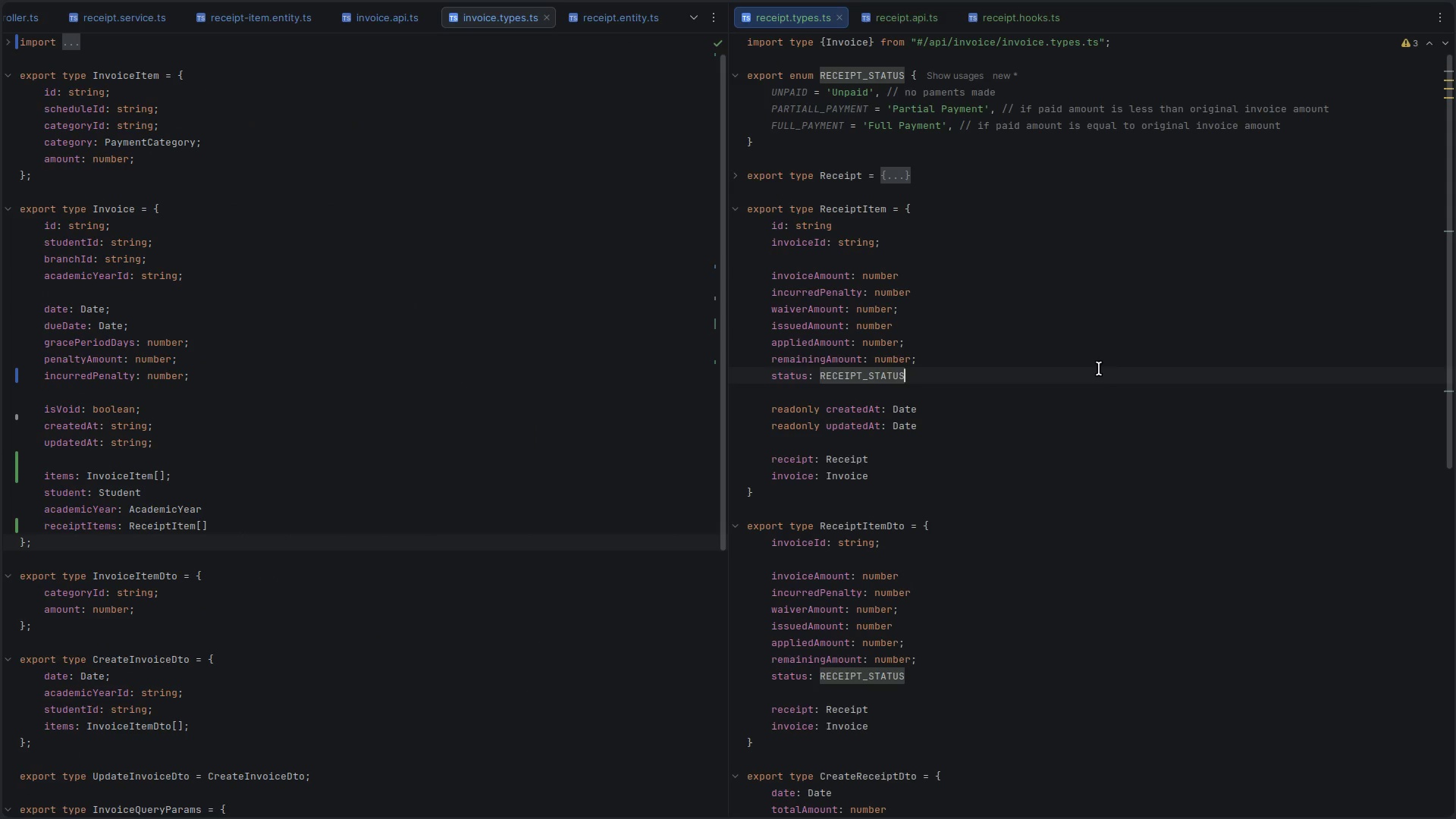 
hold_key(key=ControlLeft, duration=1.09)
 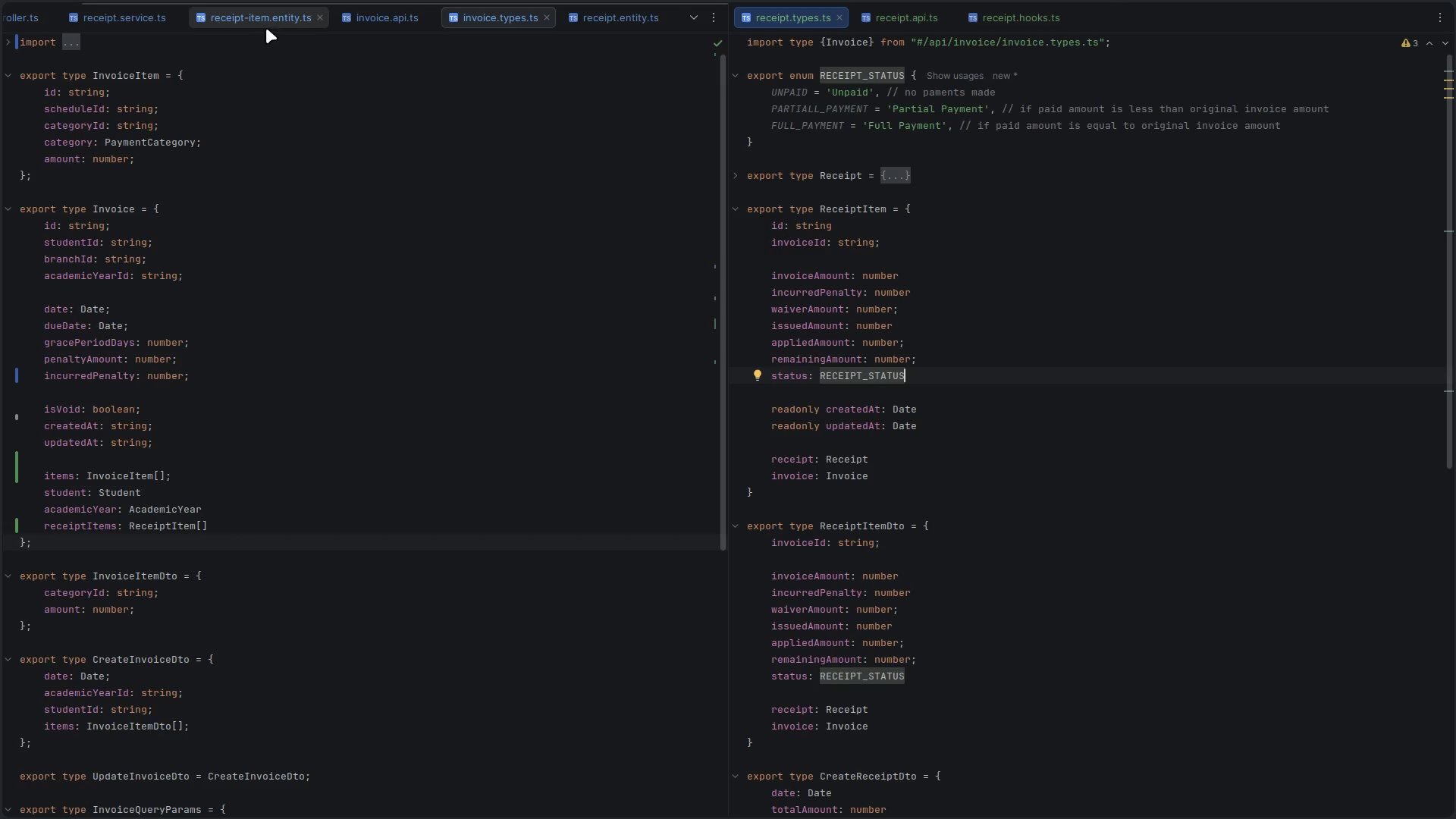 
scroll: coordinate [503, 24], scroll_direction: down, amount: 4.0
 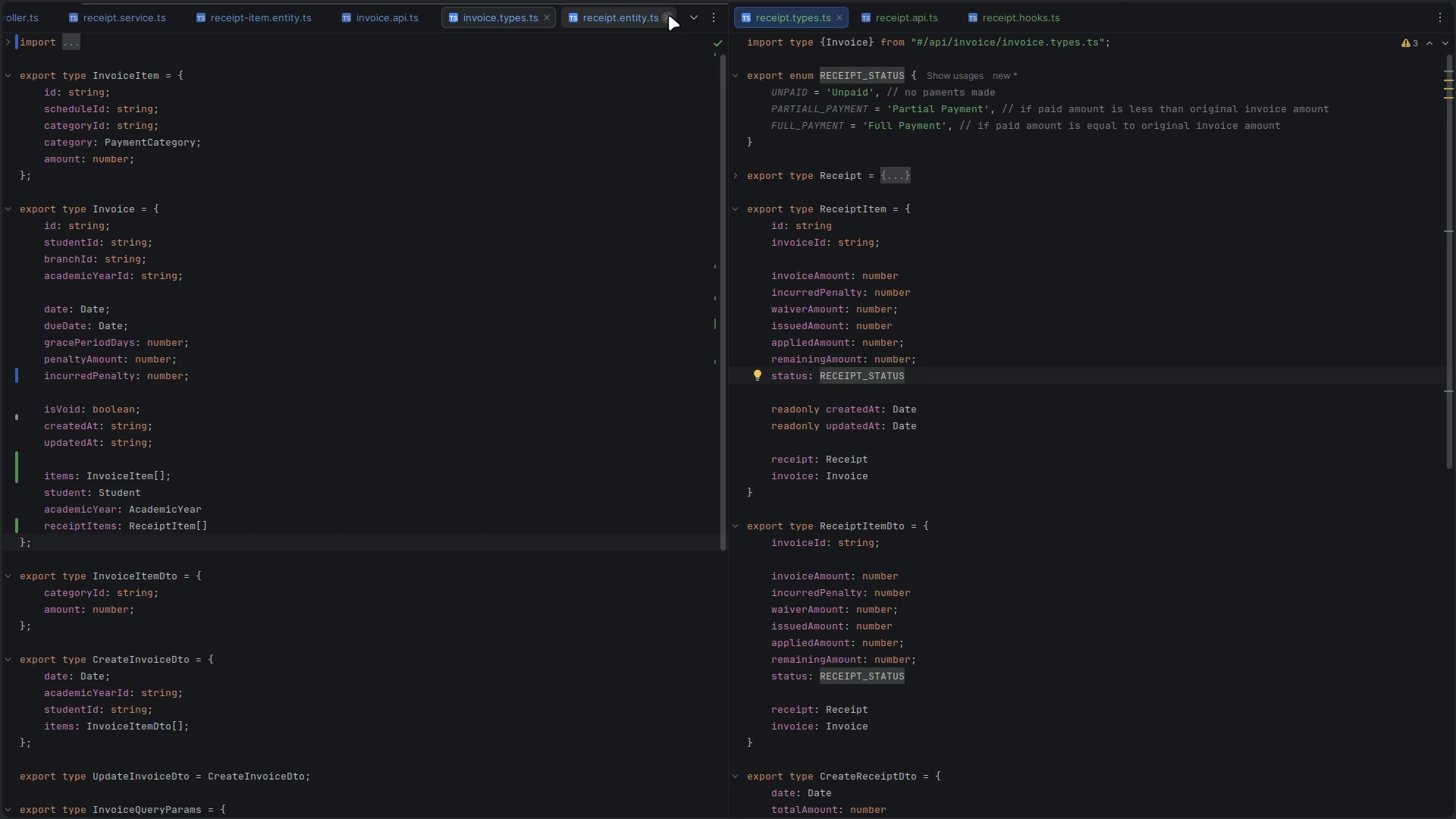 
left_click([669, 18])
 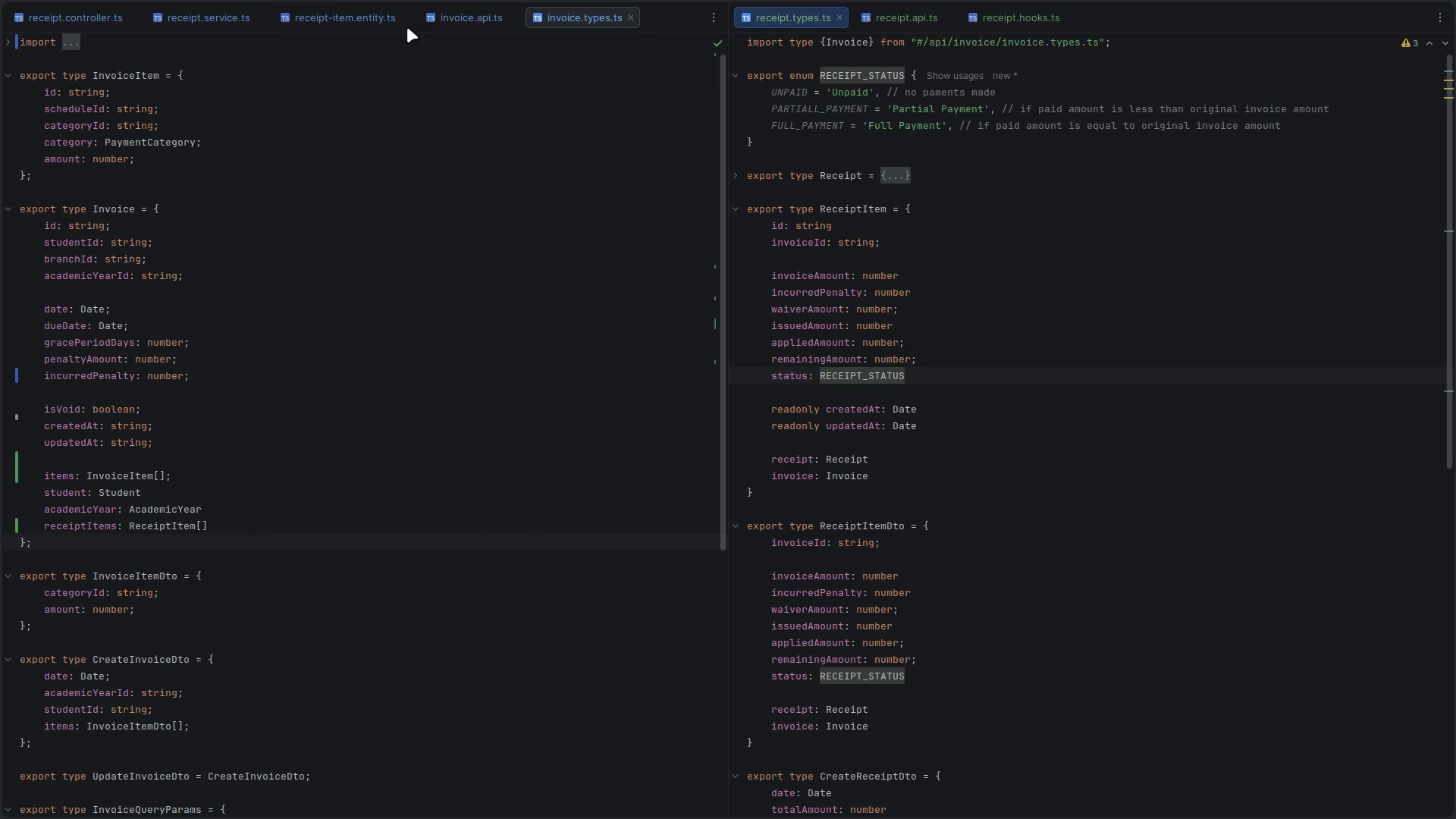 
scroll: coordinate [236, 27], scroll_direction: up, amount: 4.0
 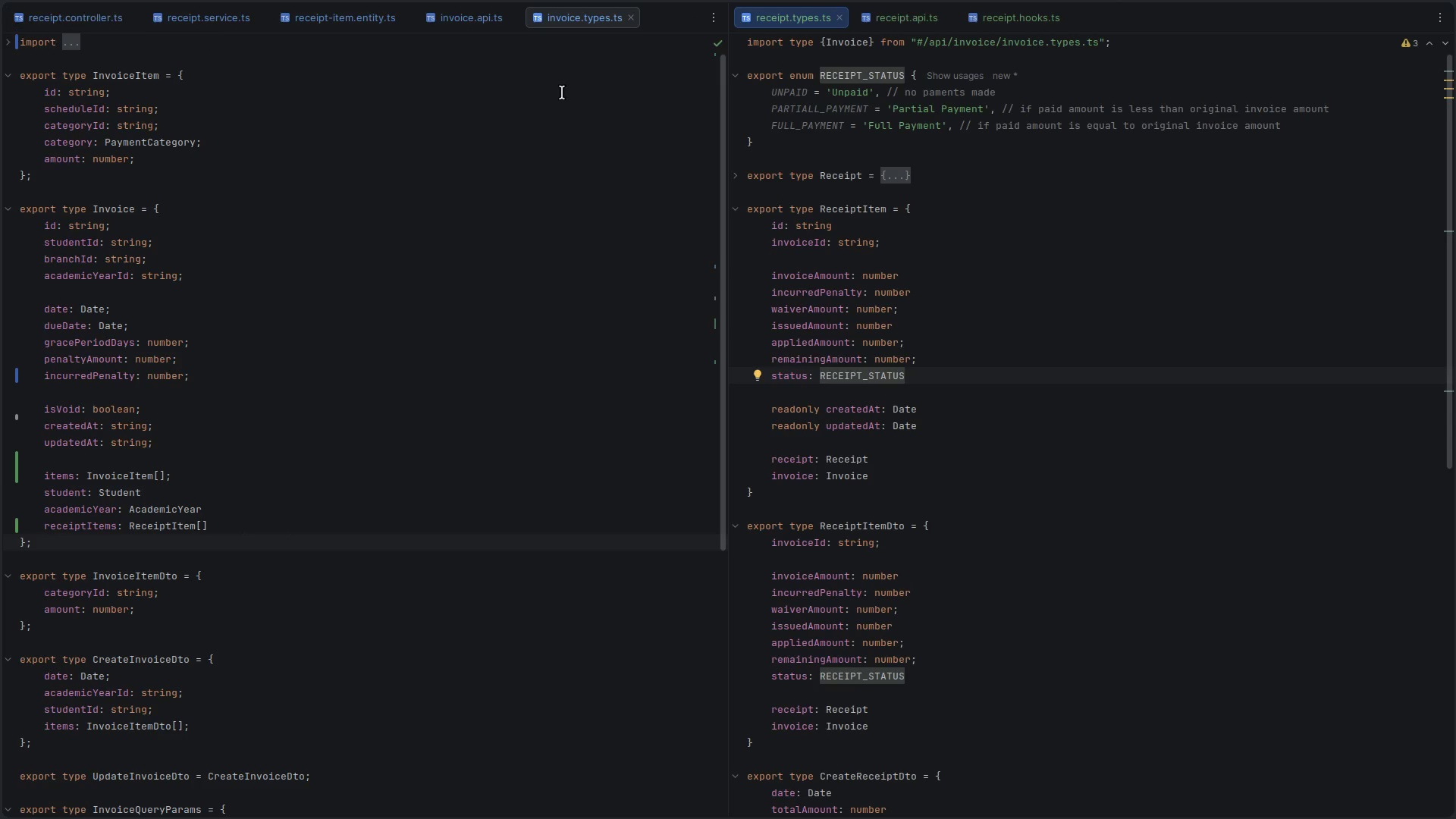 
left_click([981, 199])
 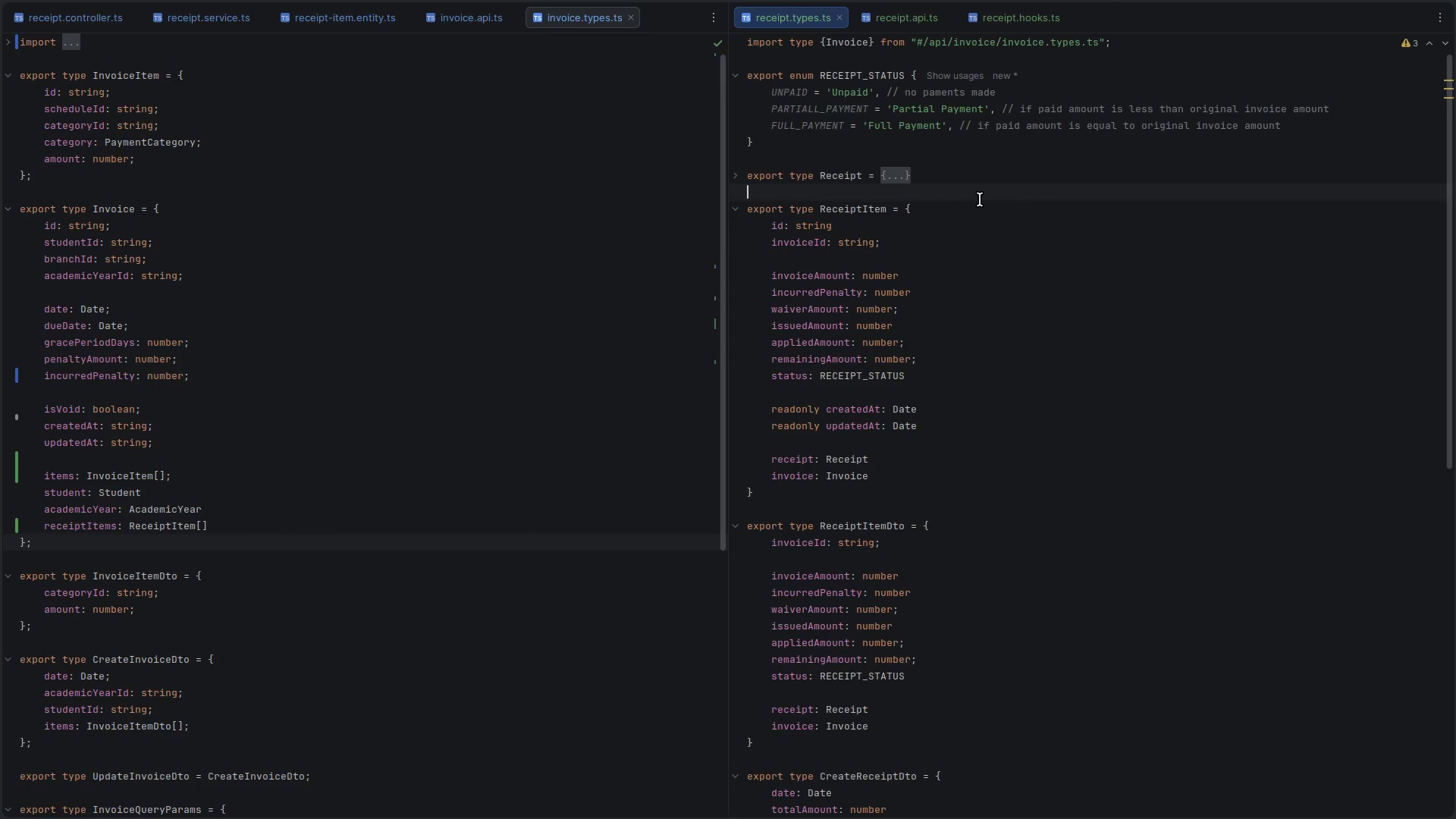 
key(Control+P)
 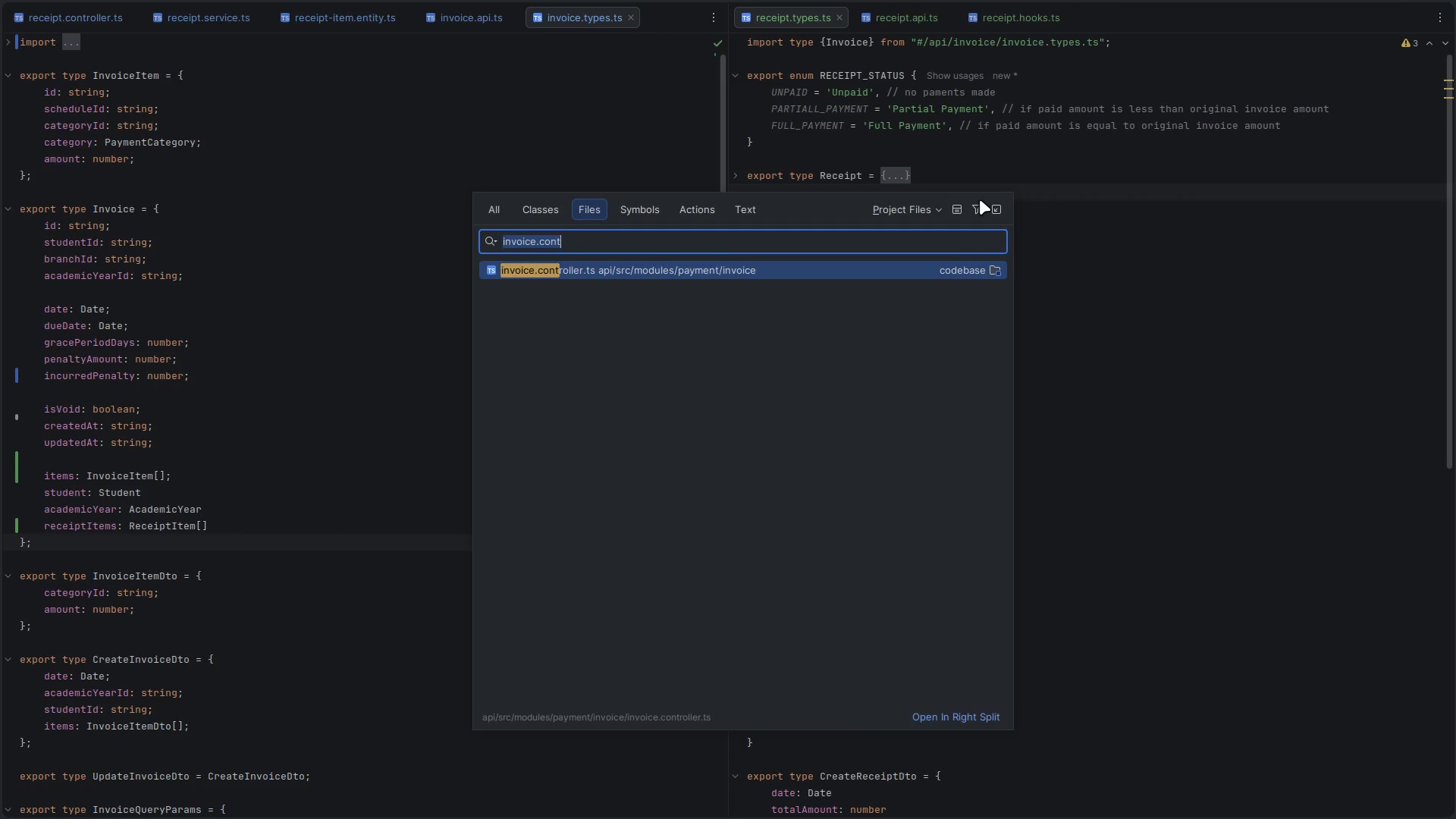 
type(invoie.ser)
 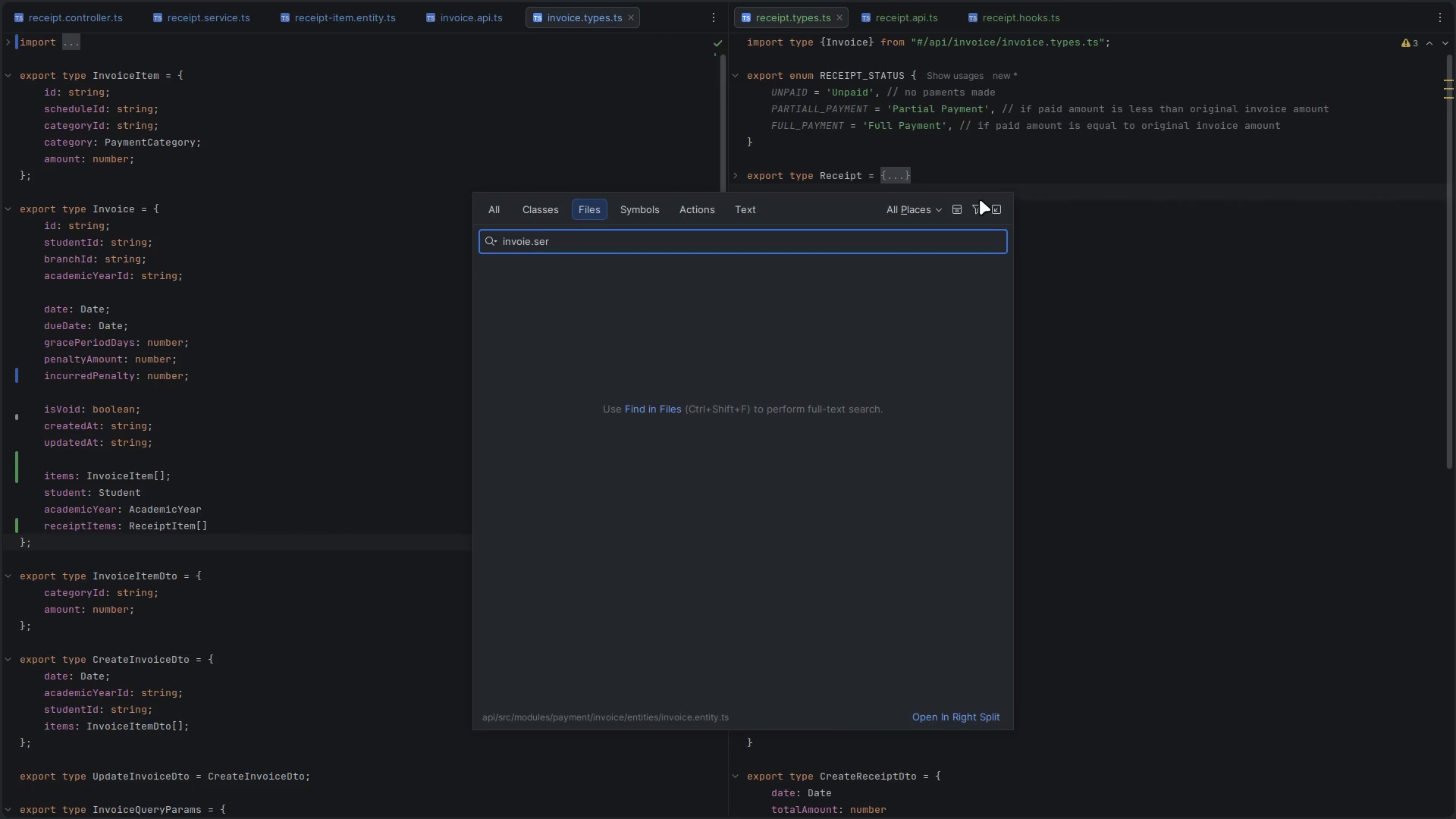 
key(Control+ControlLeft)
 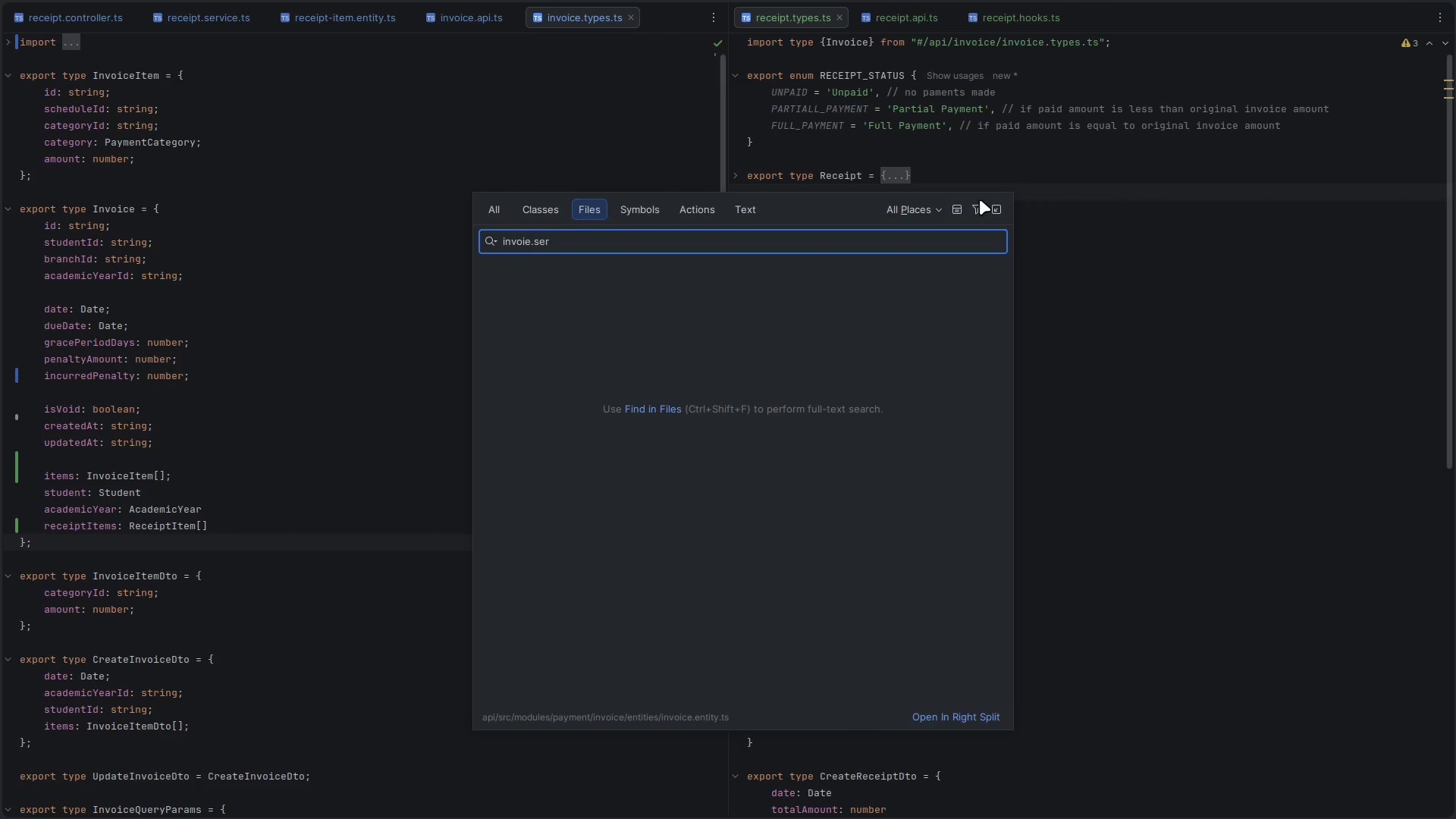 
key(Control+A)
 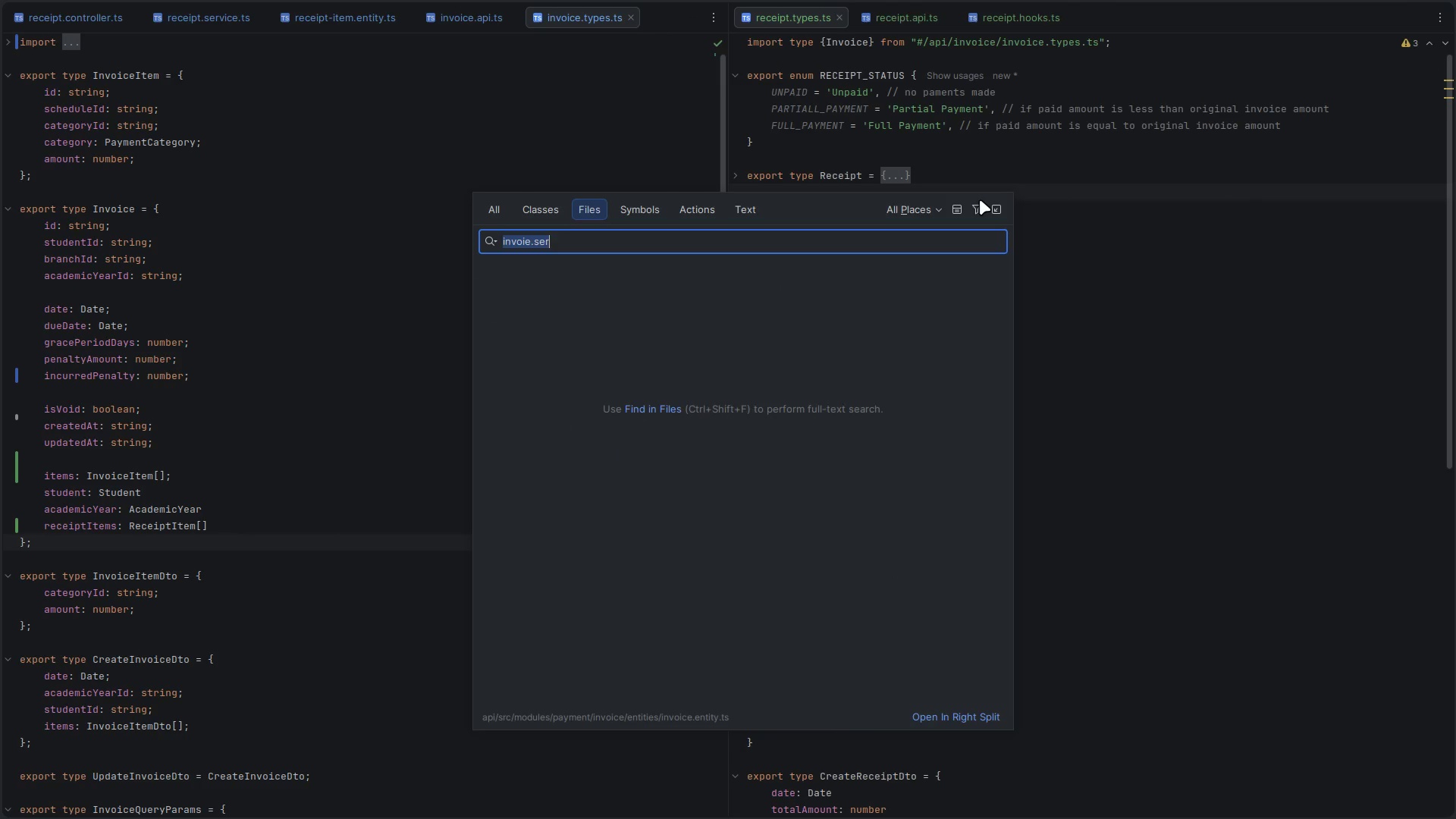 
type(invoice.ser)
 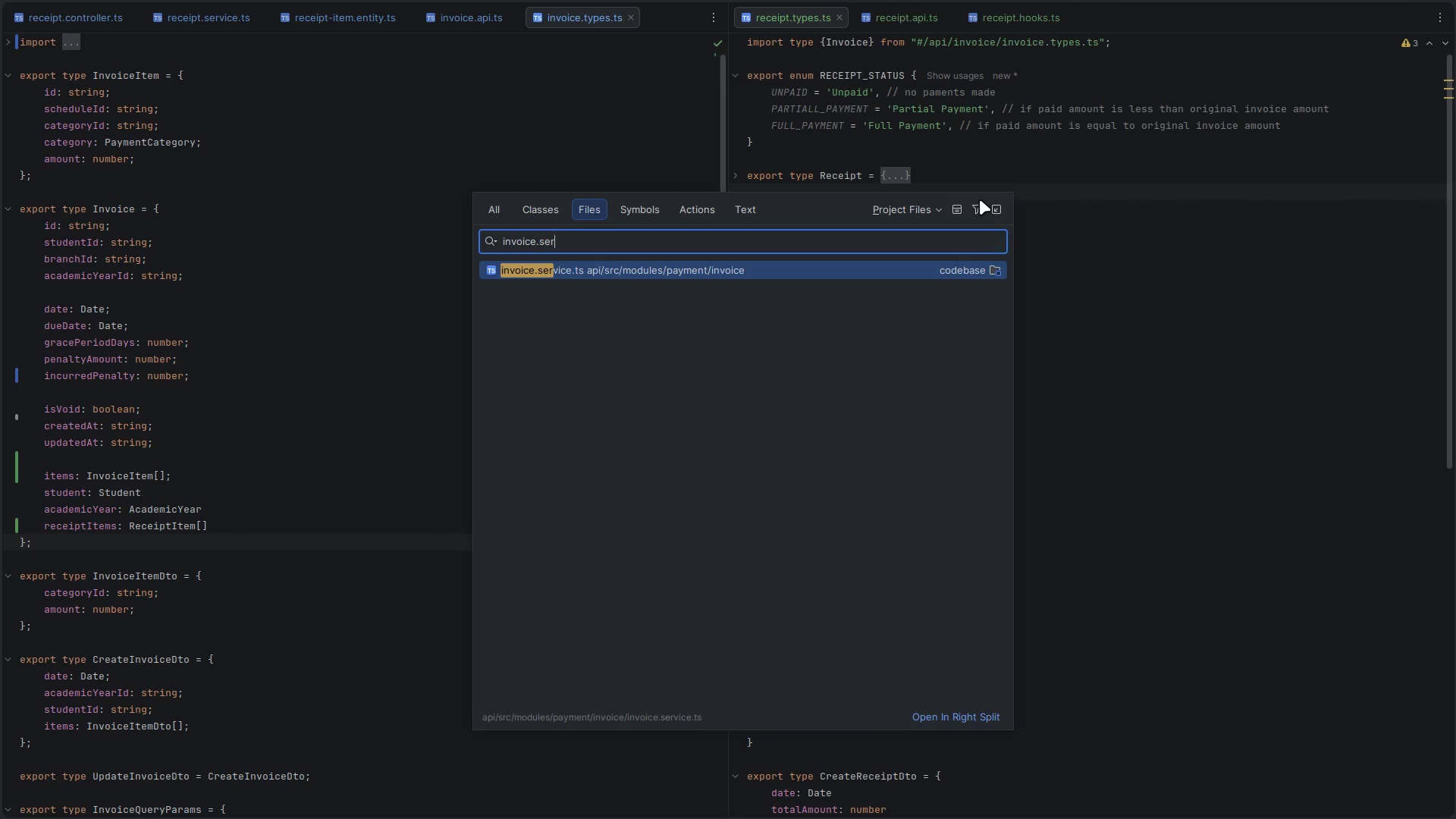 
key(Enter)
 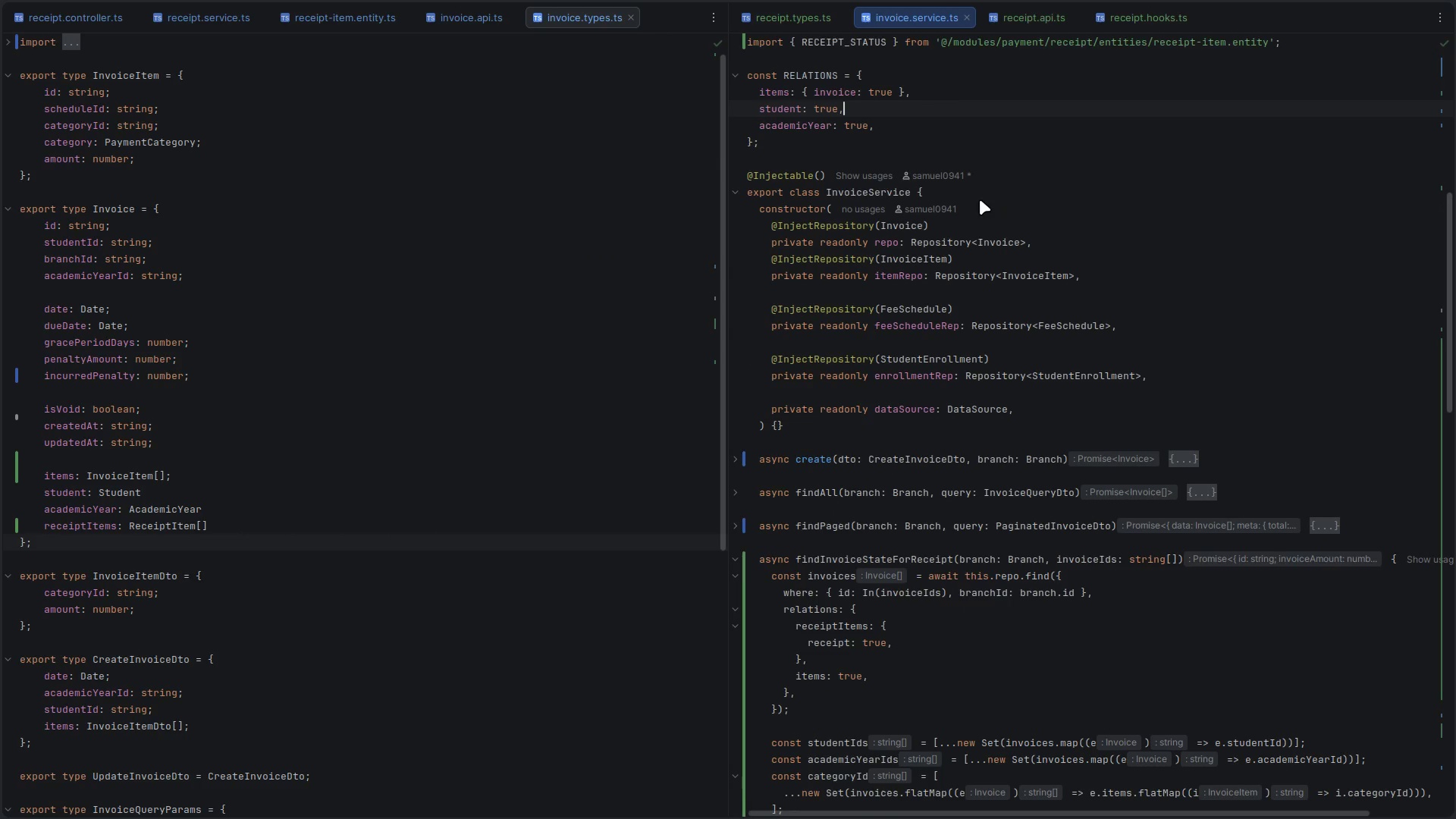 
key(Control+F)
 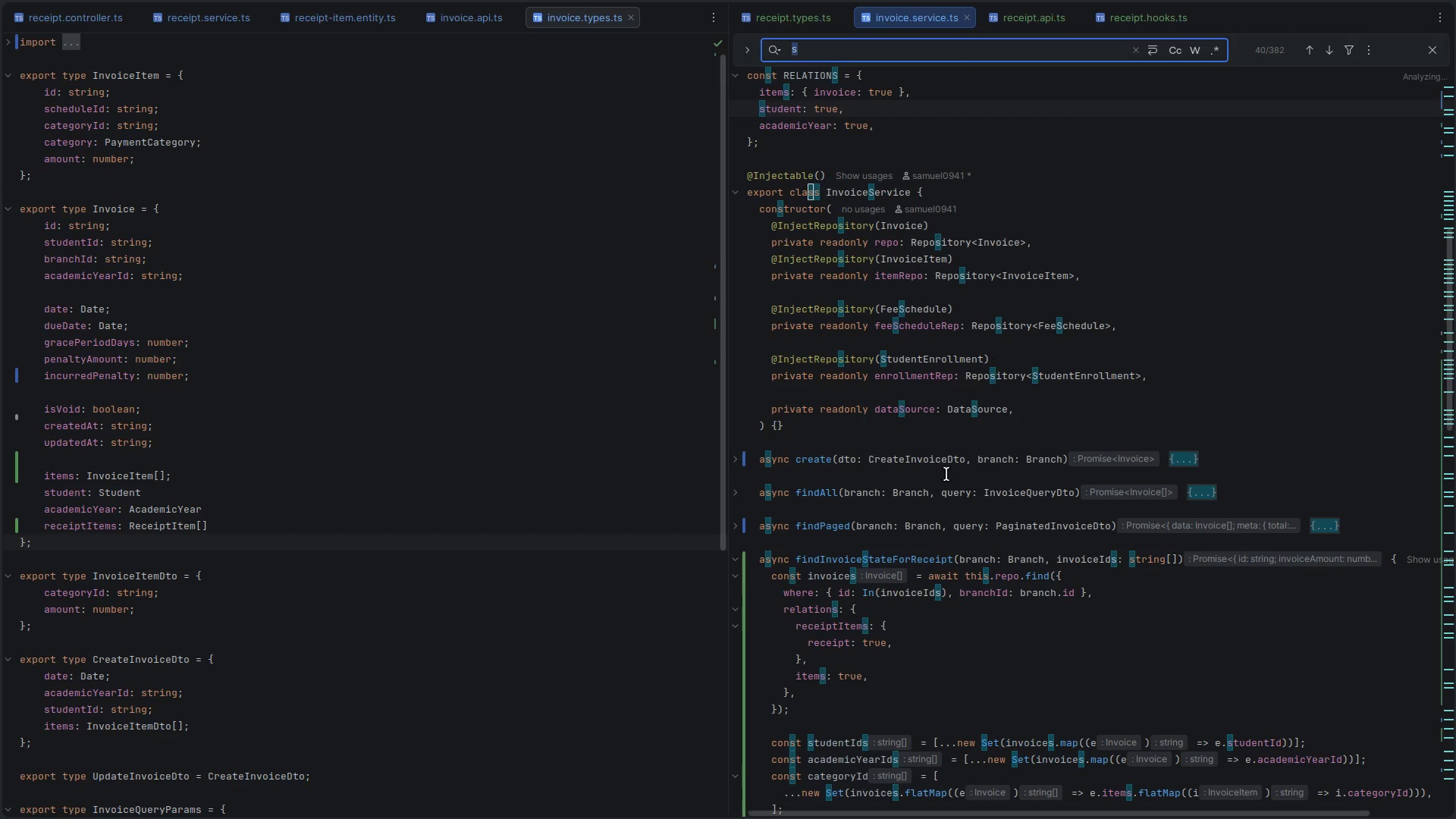 
left_click([1179, 519])
 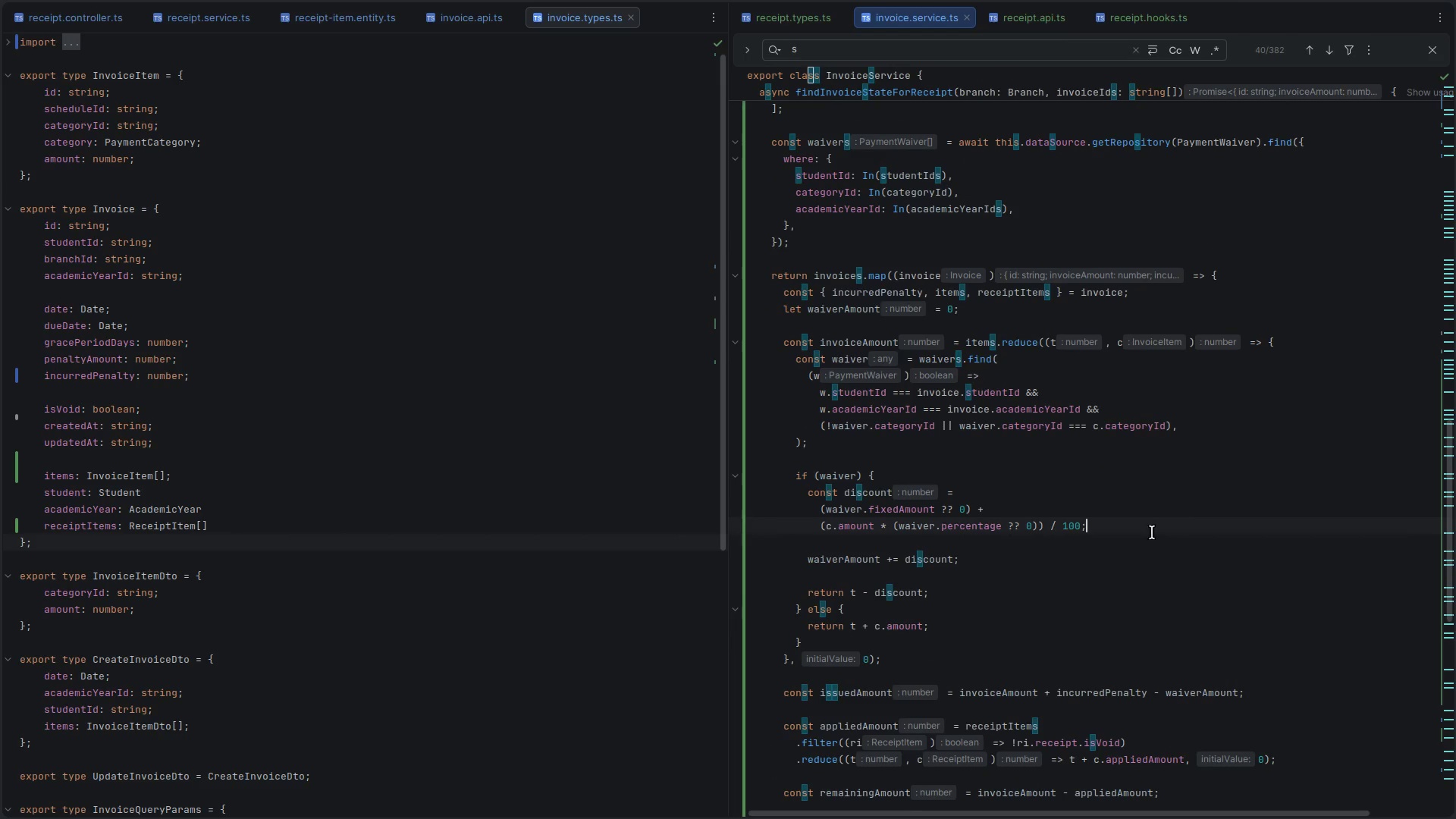 
scroll: coordinate [1012, 568], scroll_direction: down, amount: 14.0
 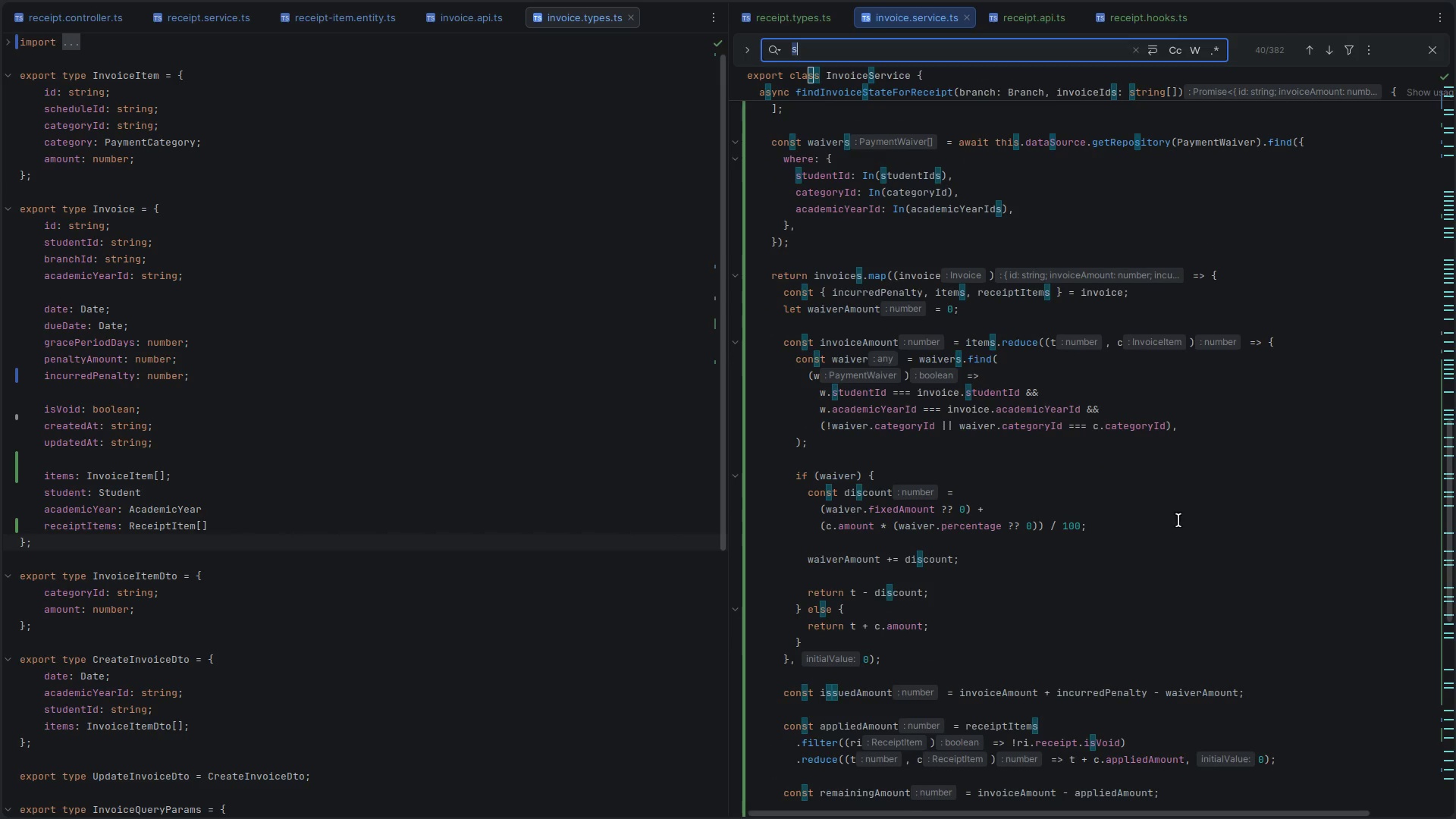 
key(Escape)
 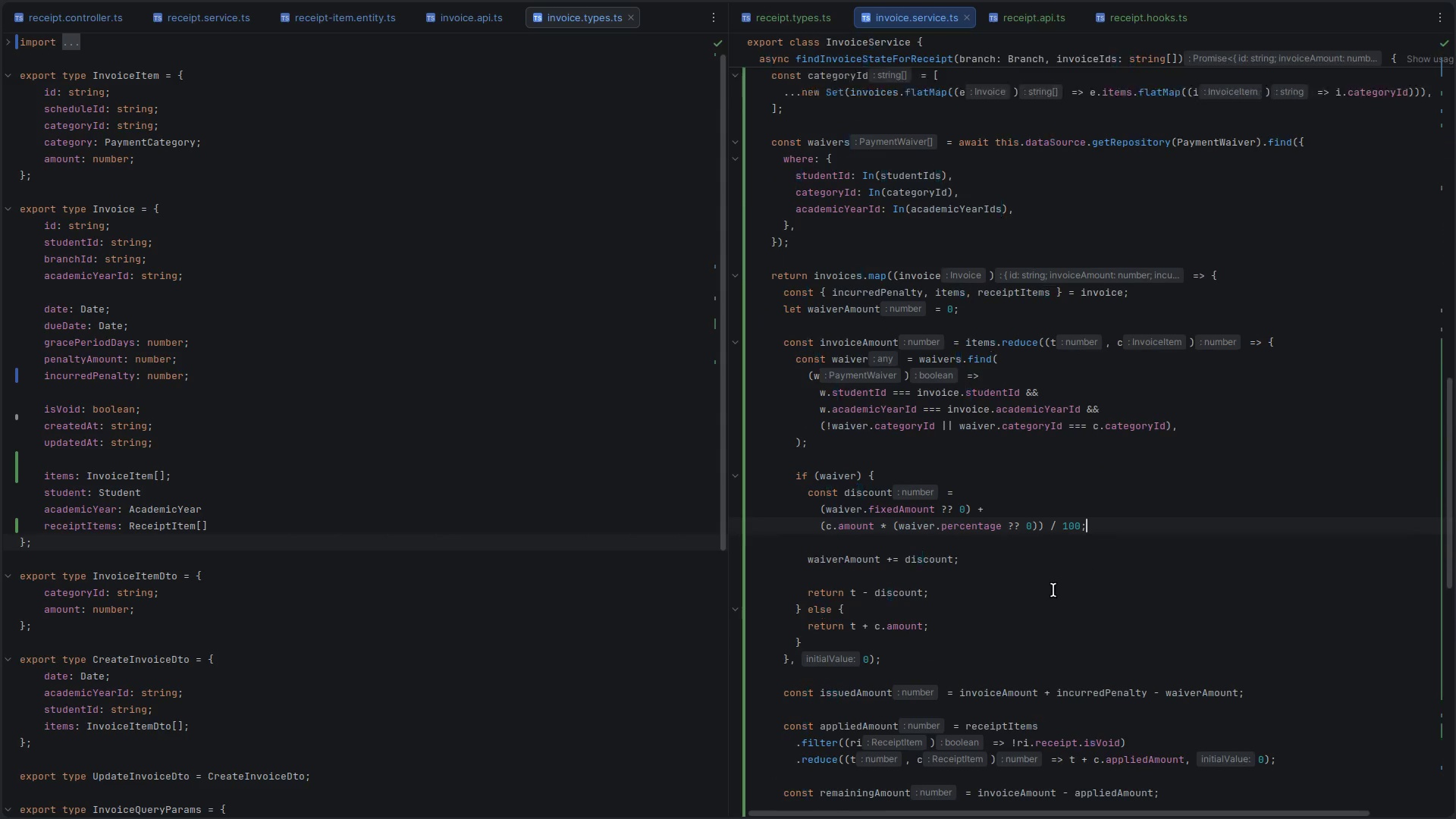 
scroll: coordinate [257, 558], scroll_direction: down, amount: 27.0
 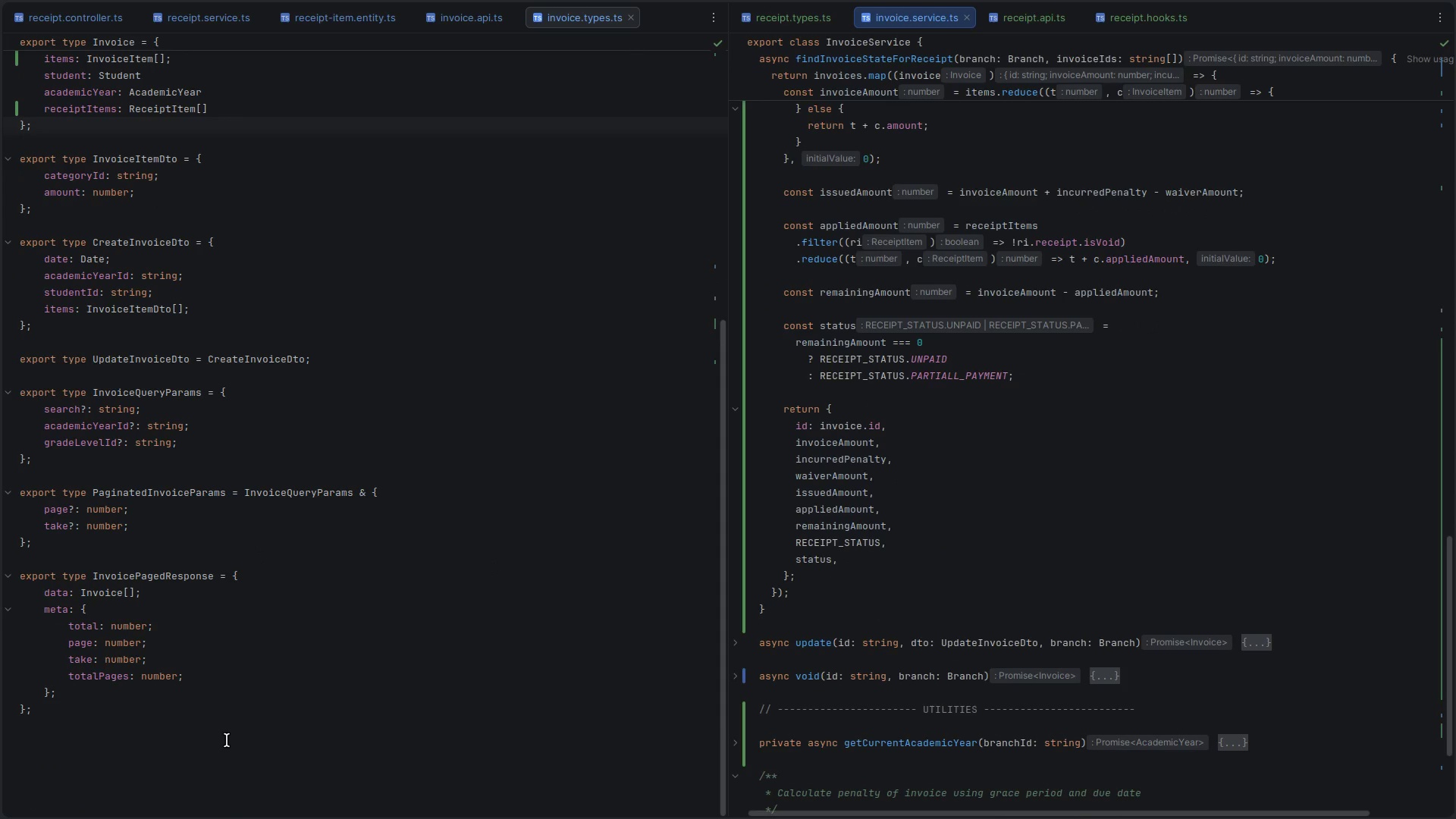 
left_click([227, 740])
 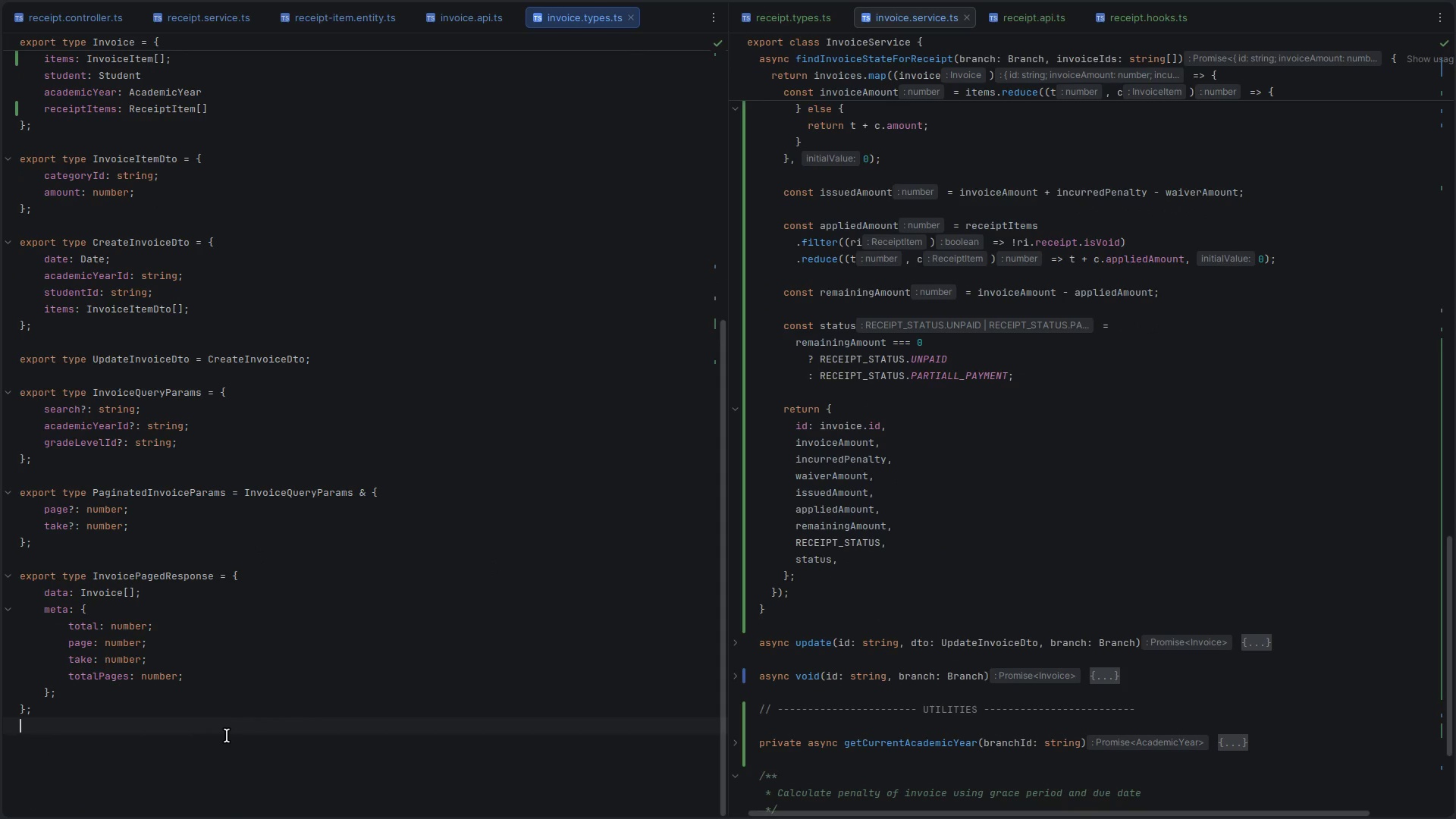 
key(Enter)
 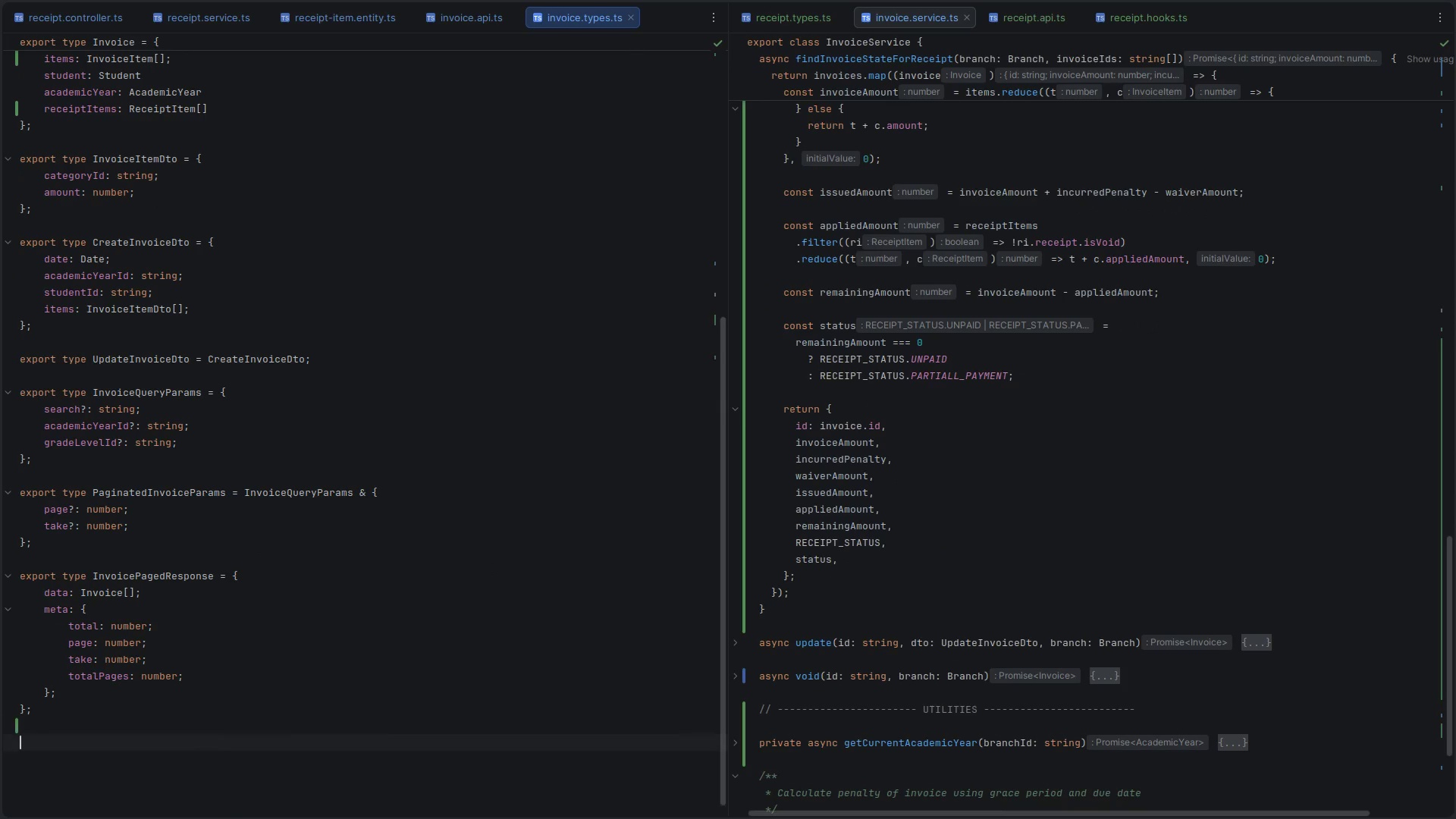 
key(Enter)
 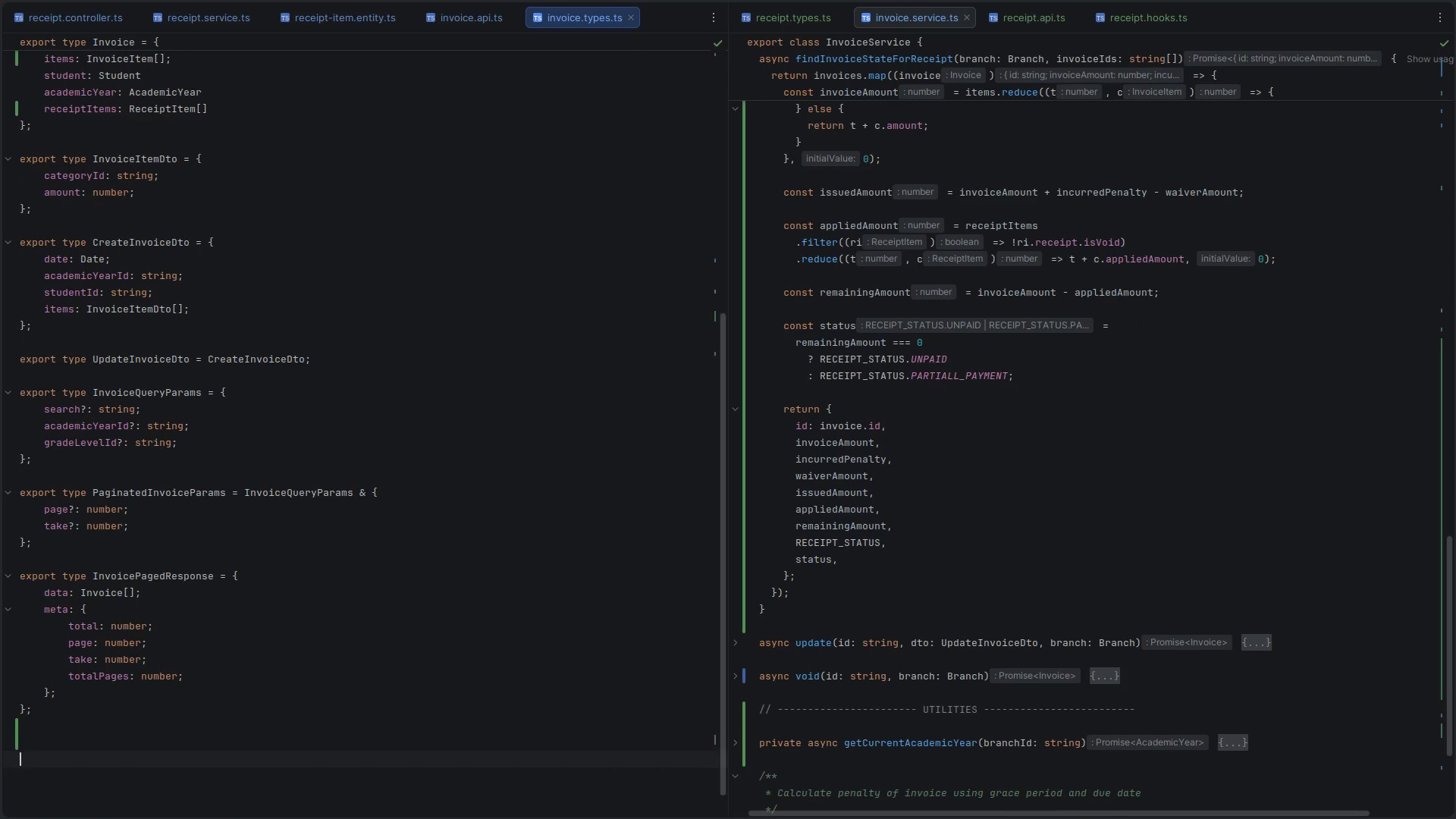 
type(export type Inoic)
key(Backspace)
key(Backspace)
type(voice)
key(Backspace)
key(Backspace)
key(Backspace)
key(Backspace)
key(Backspace)
key(Backspace)
type(voiceStatesForReceip = {)
 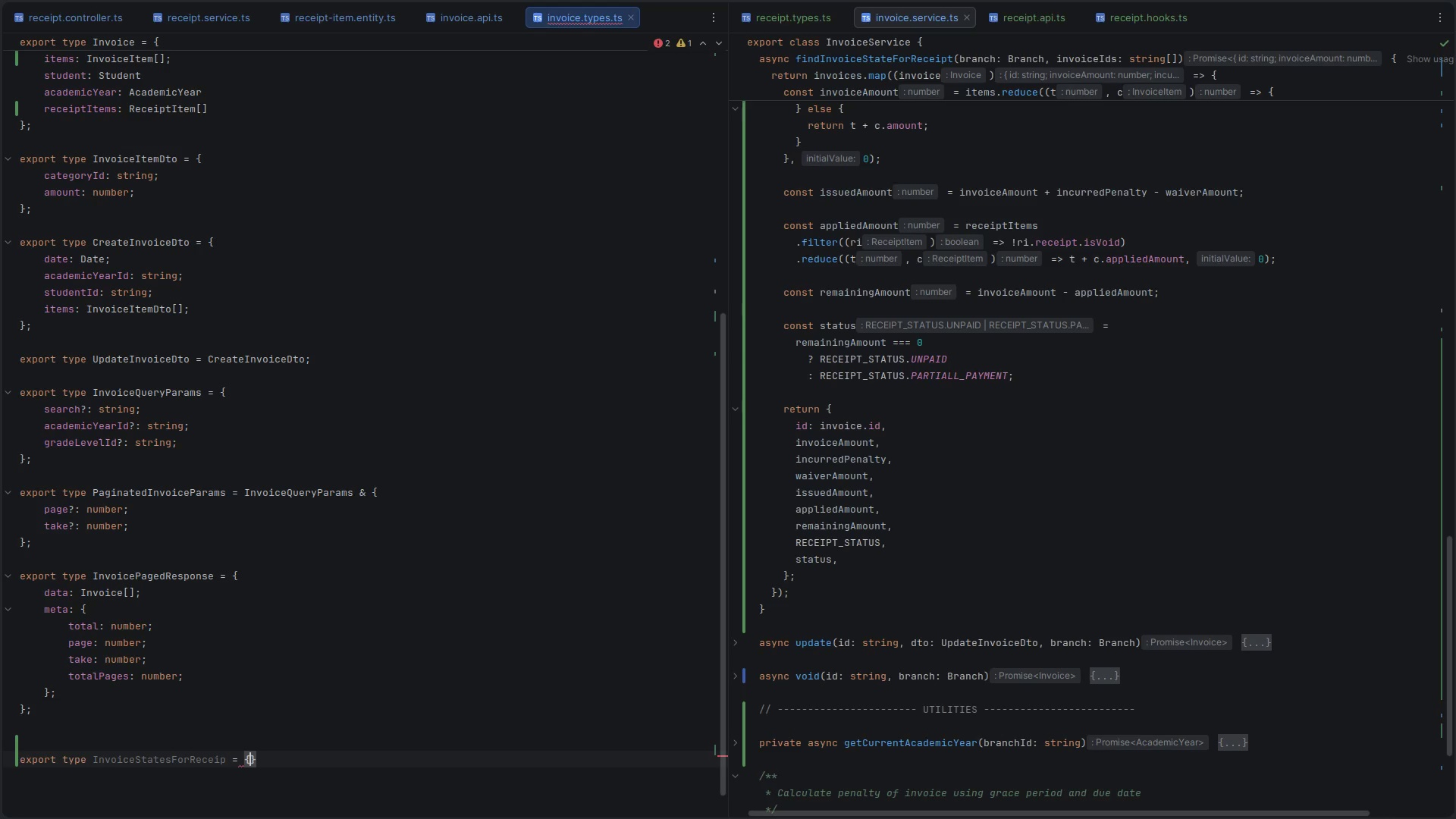 
hold_key(key=ArrowLeft, duration=0.79)
 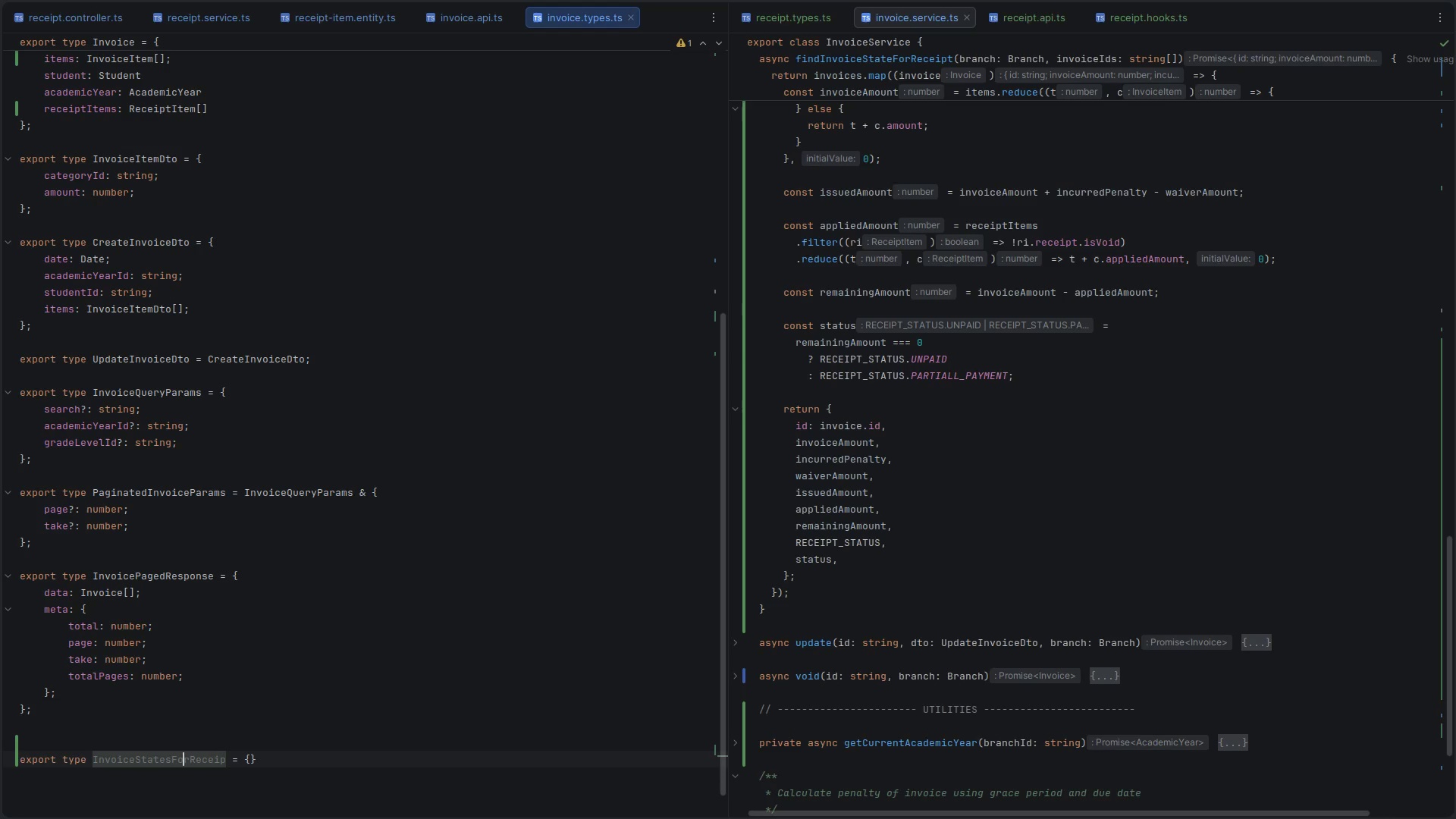 
key(ArrowLeft)
 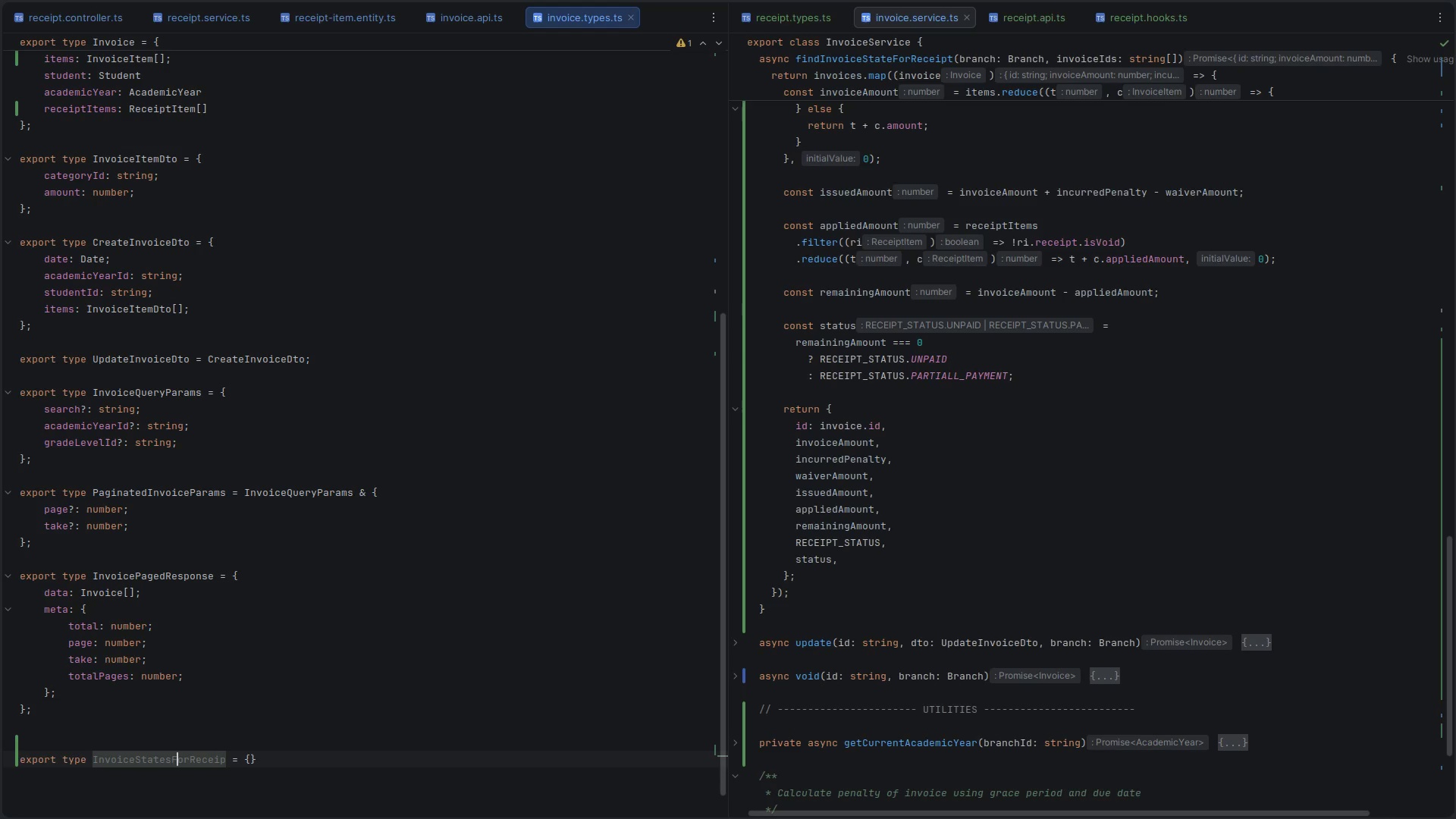 
key(ArrowLeft)
 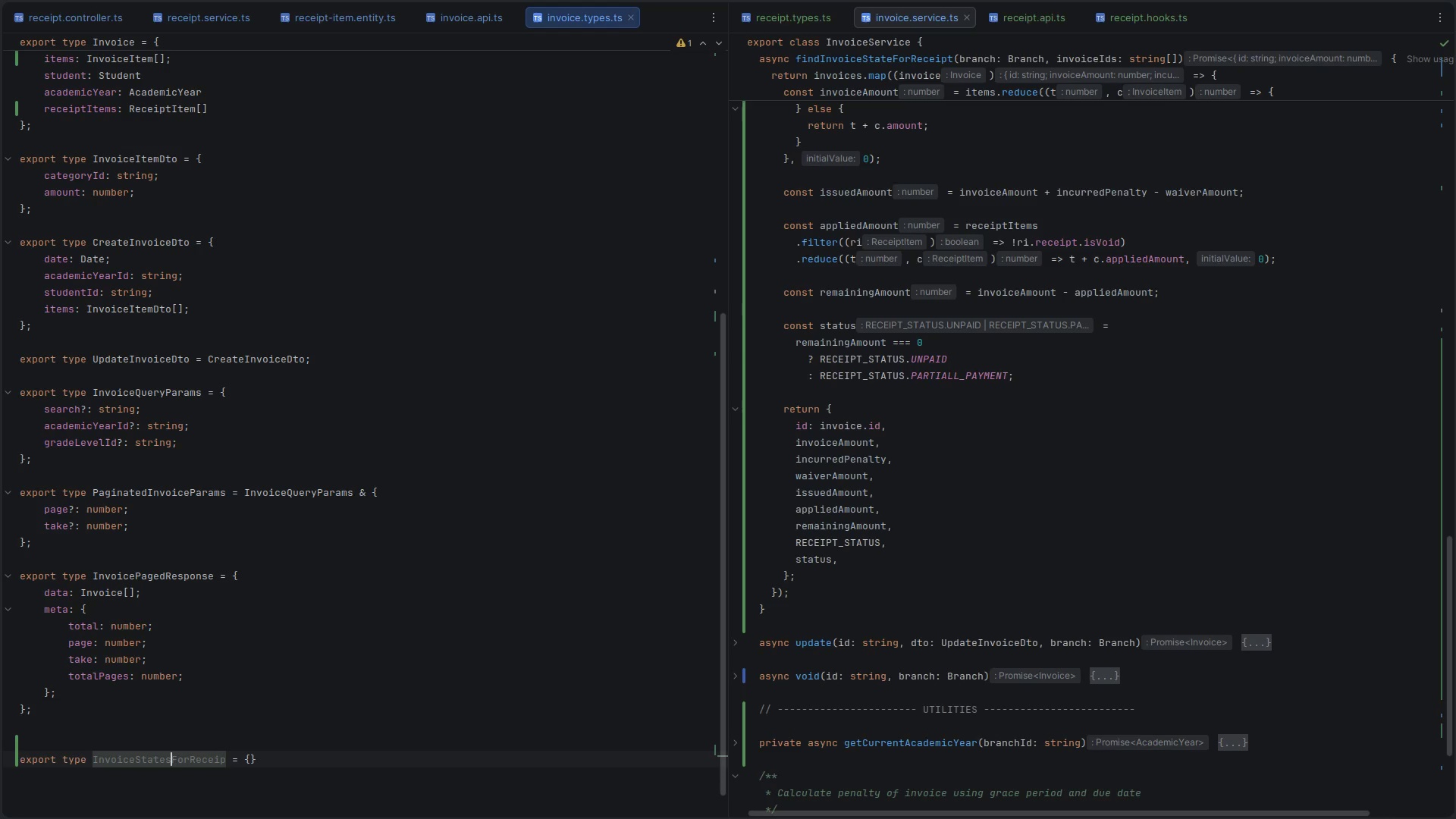 
key(Backspace)
 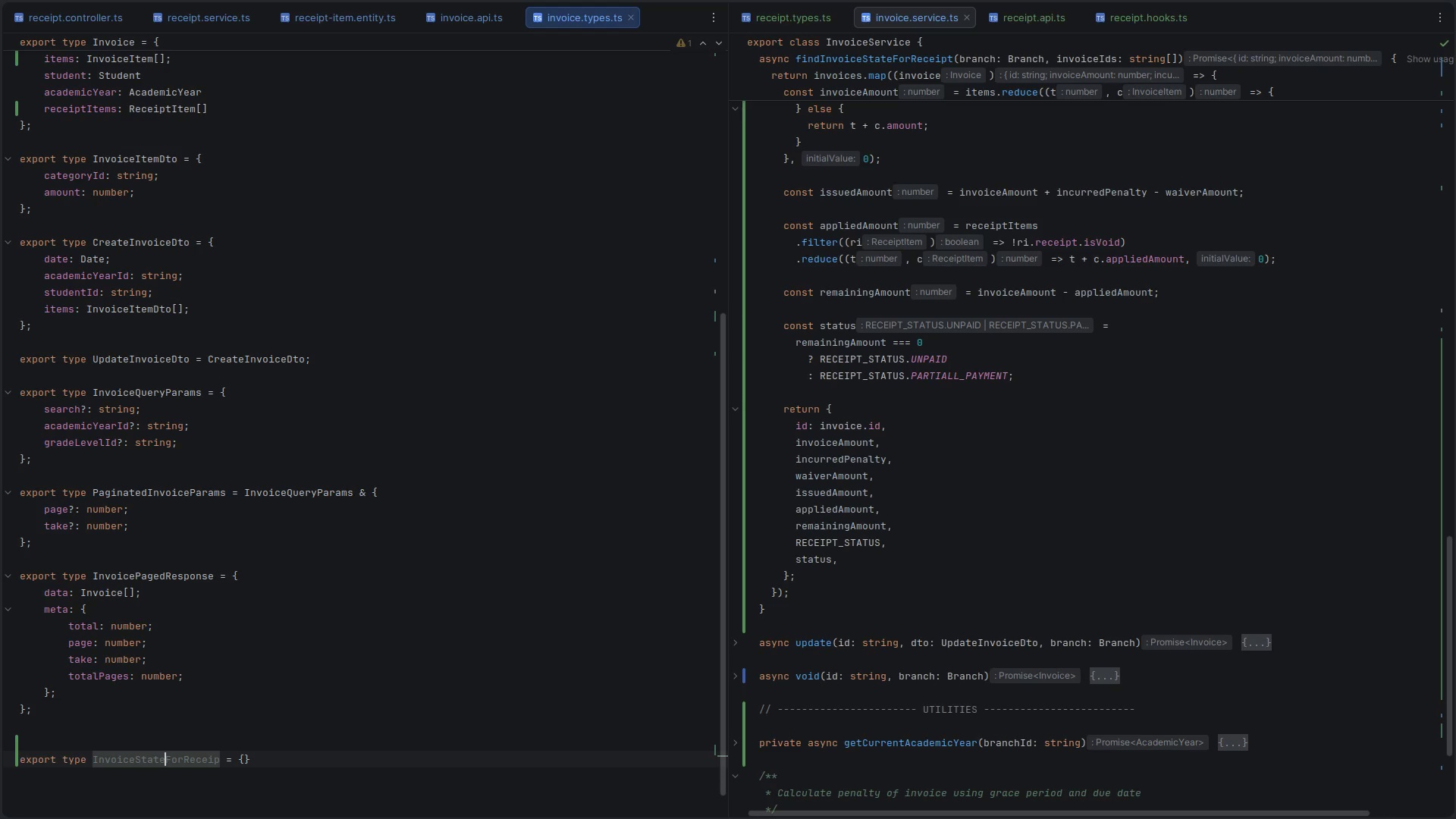 
key(ArrowDown)
 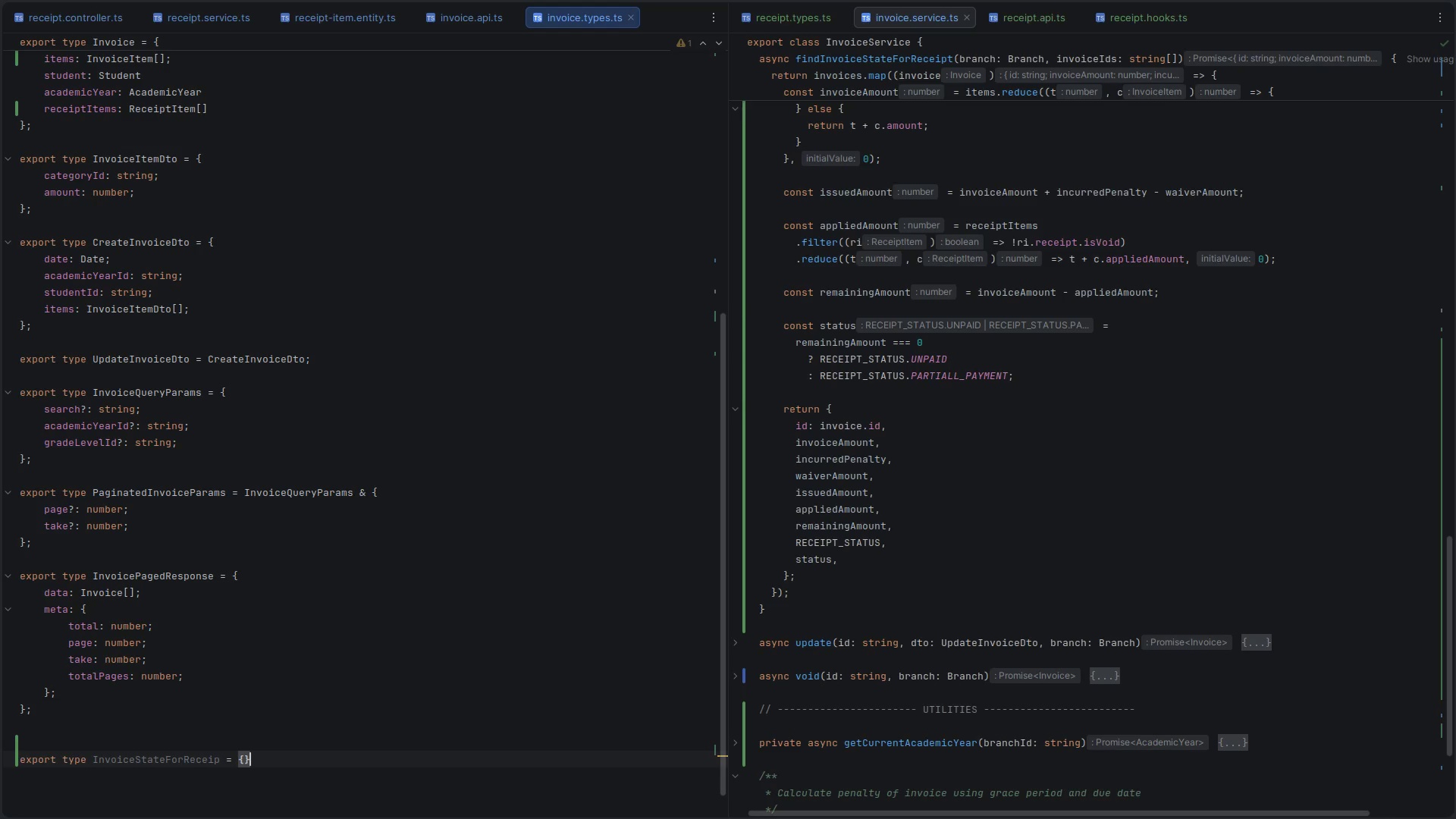 
key(ArrowLeft)
 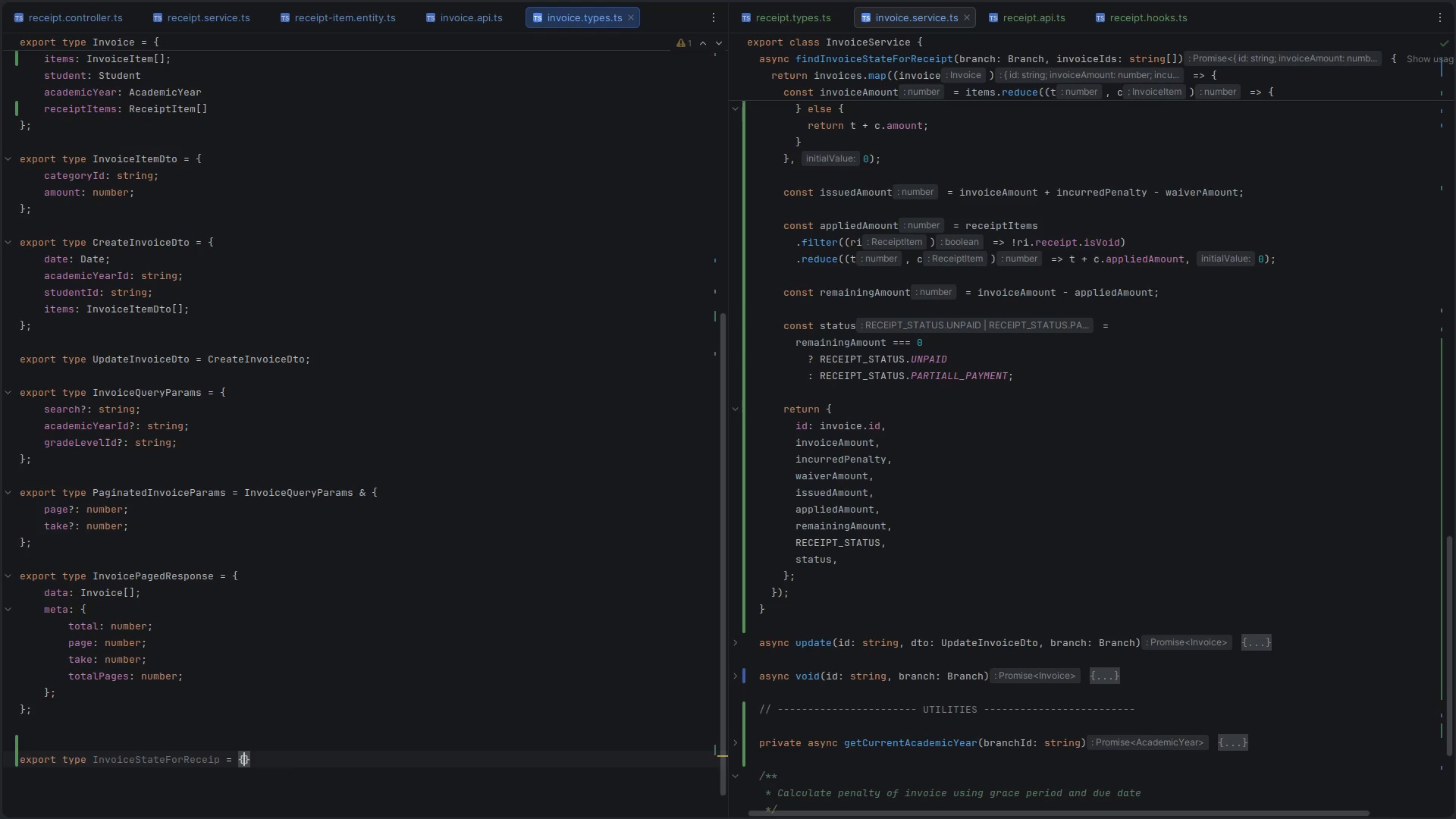 
key(Enter)
 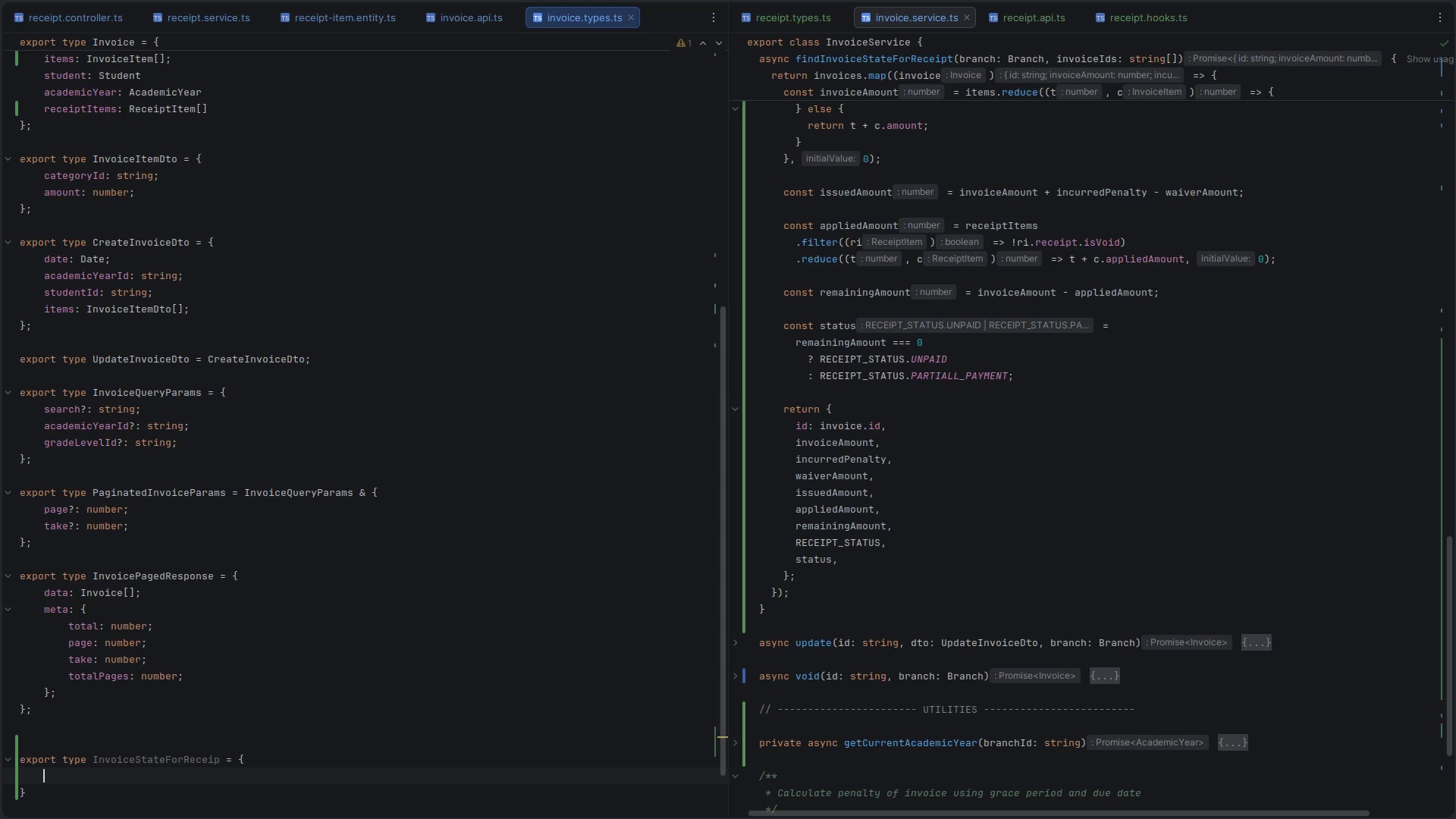 
type(id: string)
key(Escape)
type(;)
 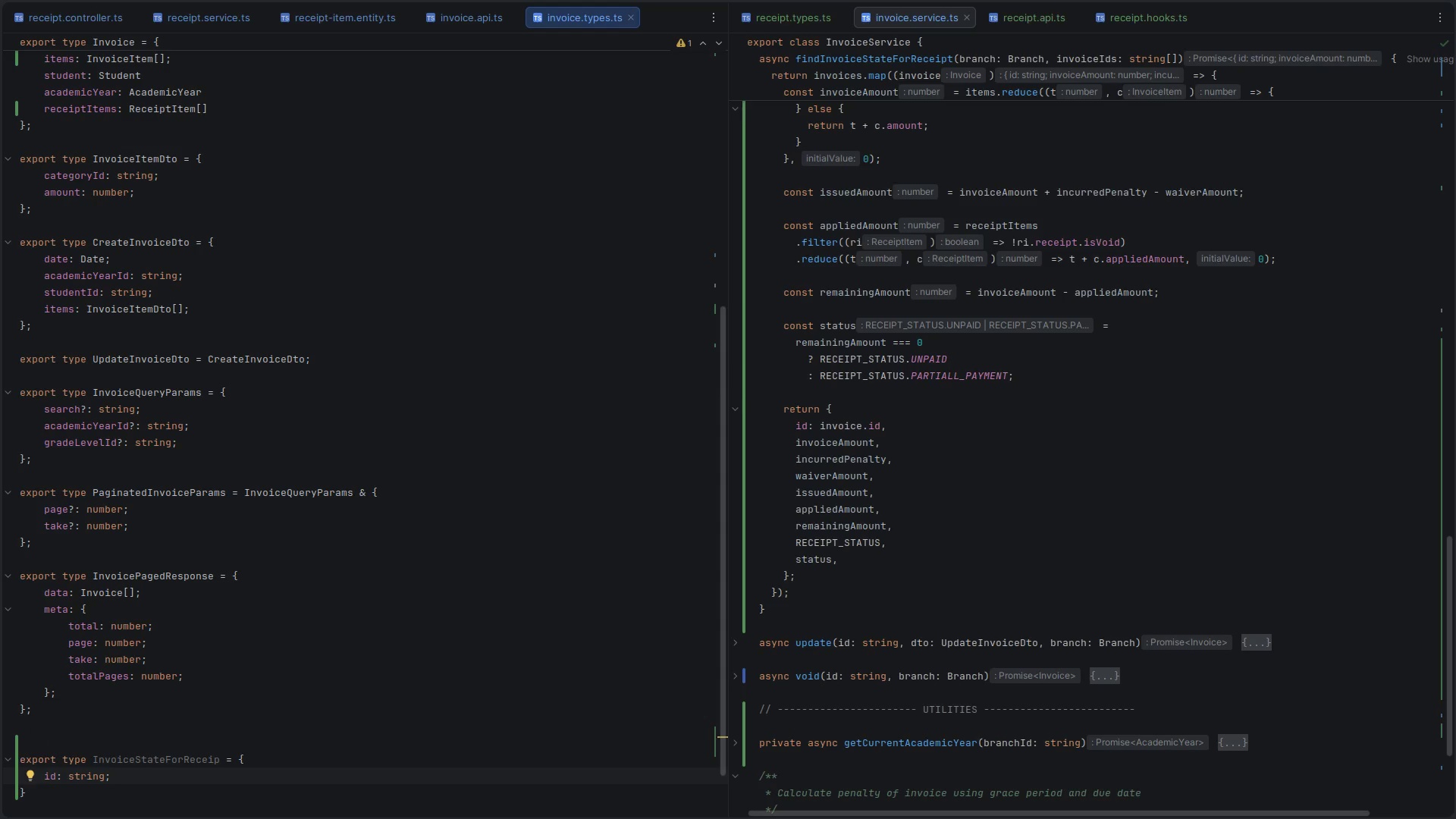 
key(Enter)
 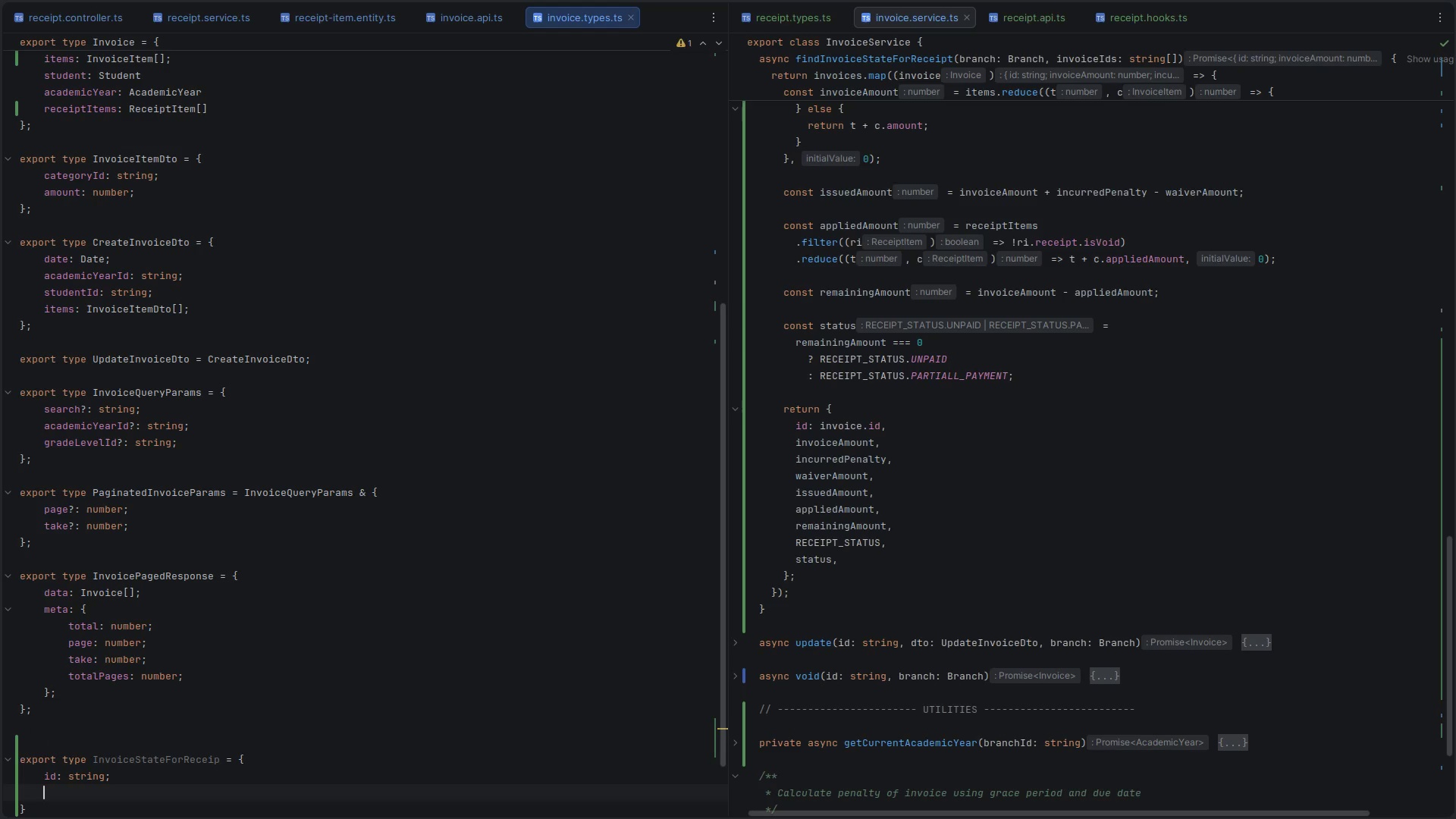 
type(invoice)
 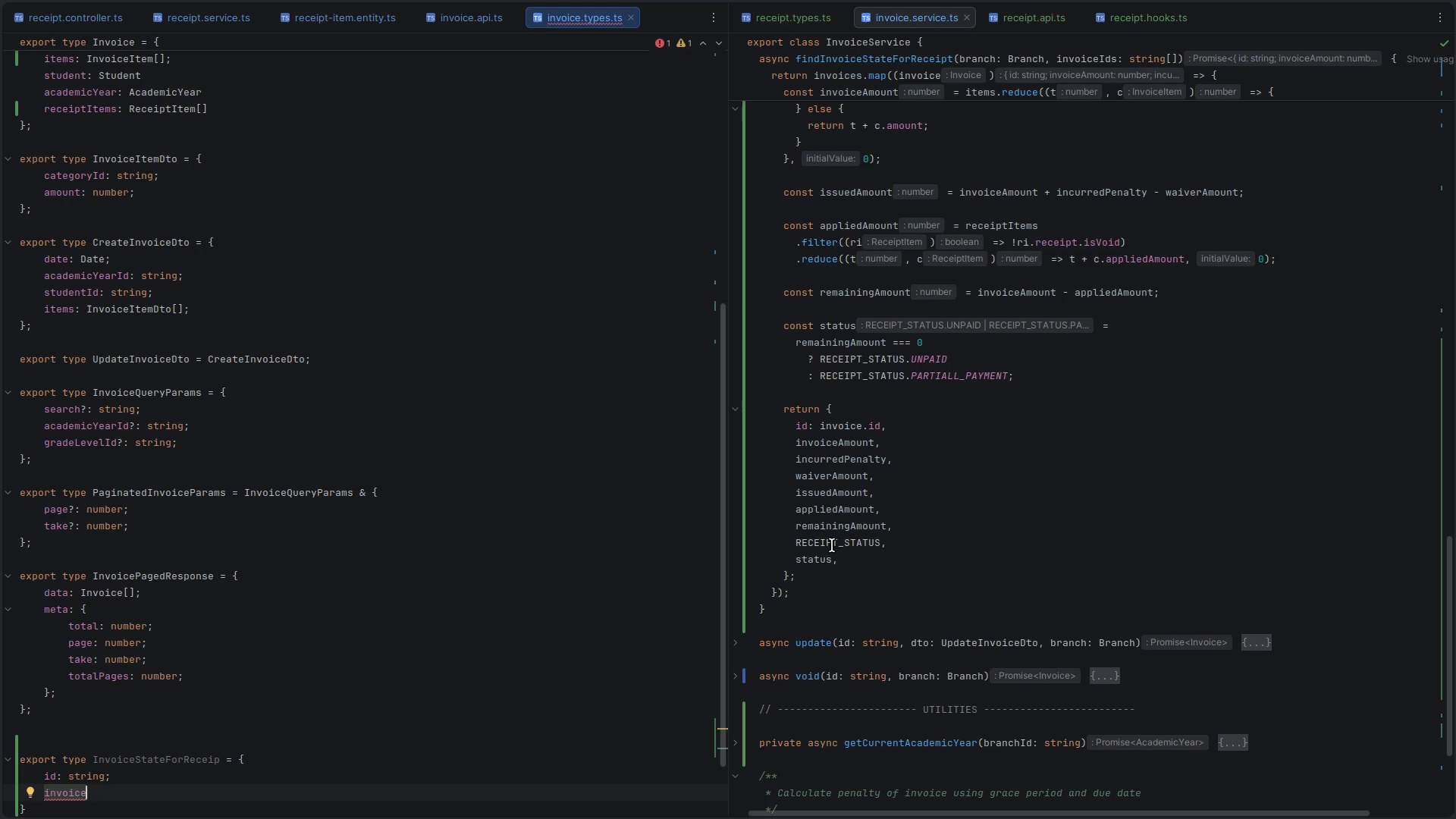 
left_click_drag(start_coordinate=[840, 559], to_coordinate=[795, 449])
 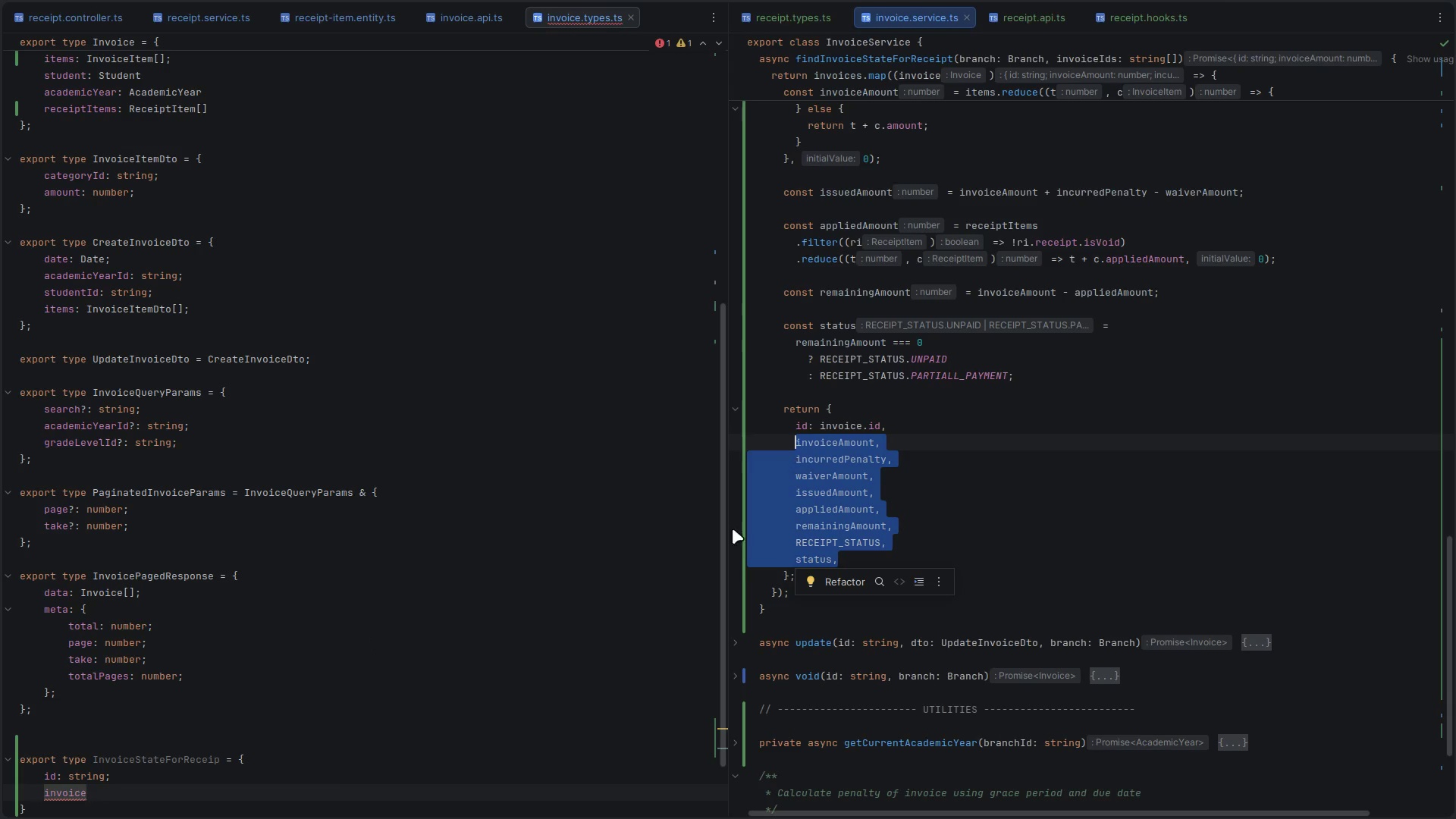 
key(Control+ControlLeft)
 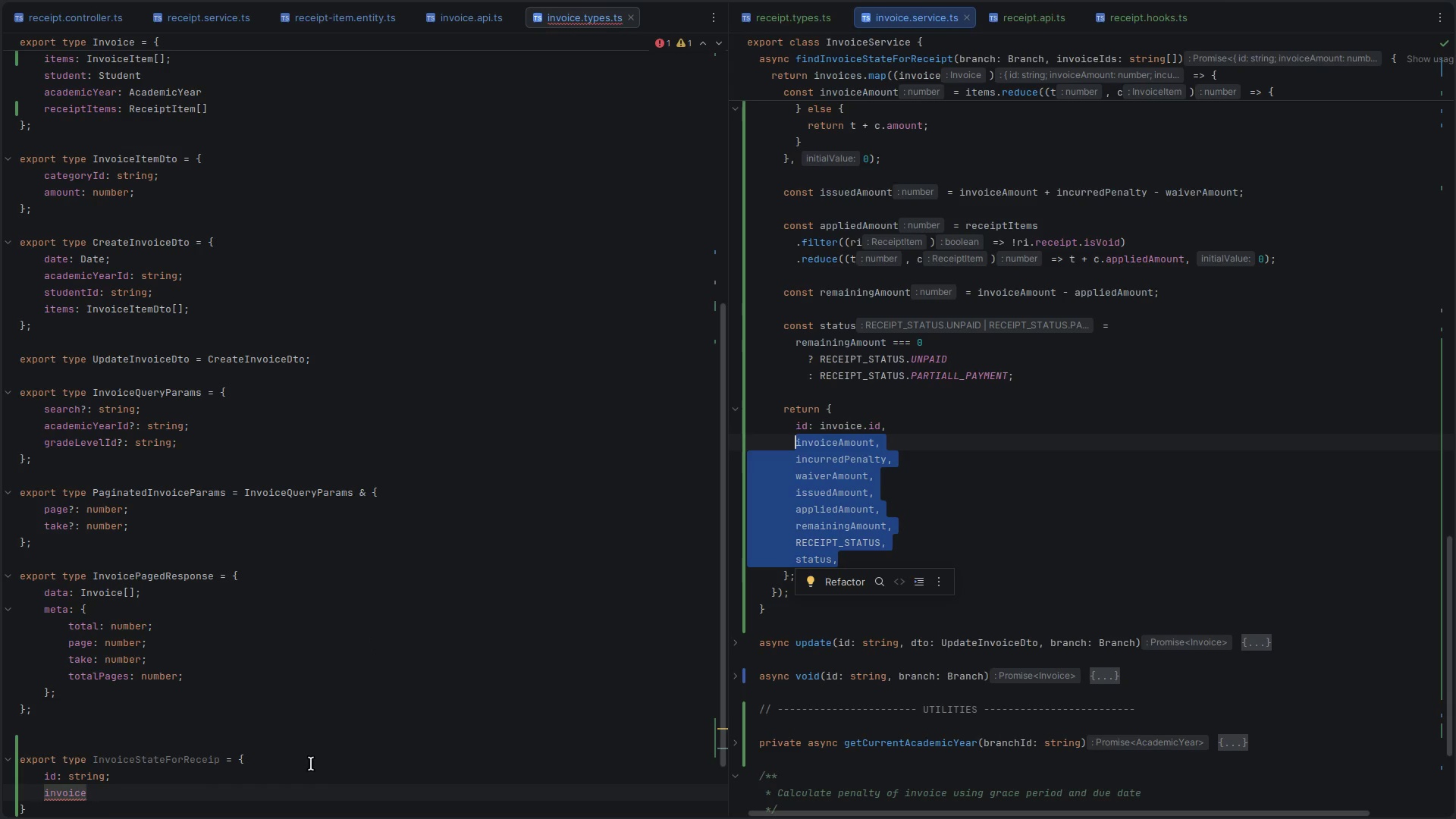 
key(Control+C)
 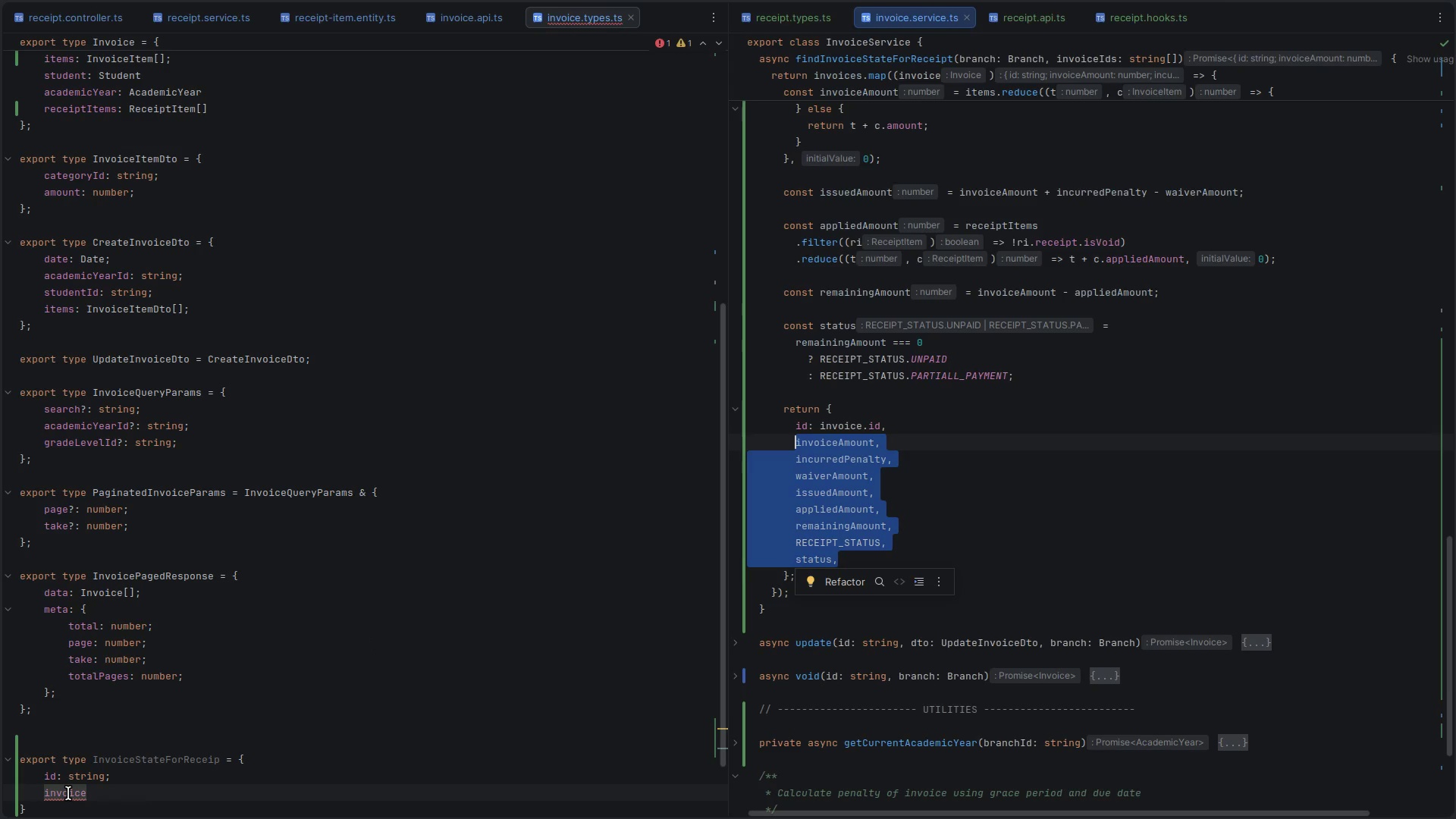 
key(Control+V)
 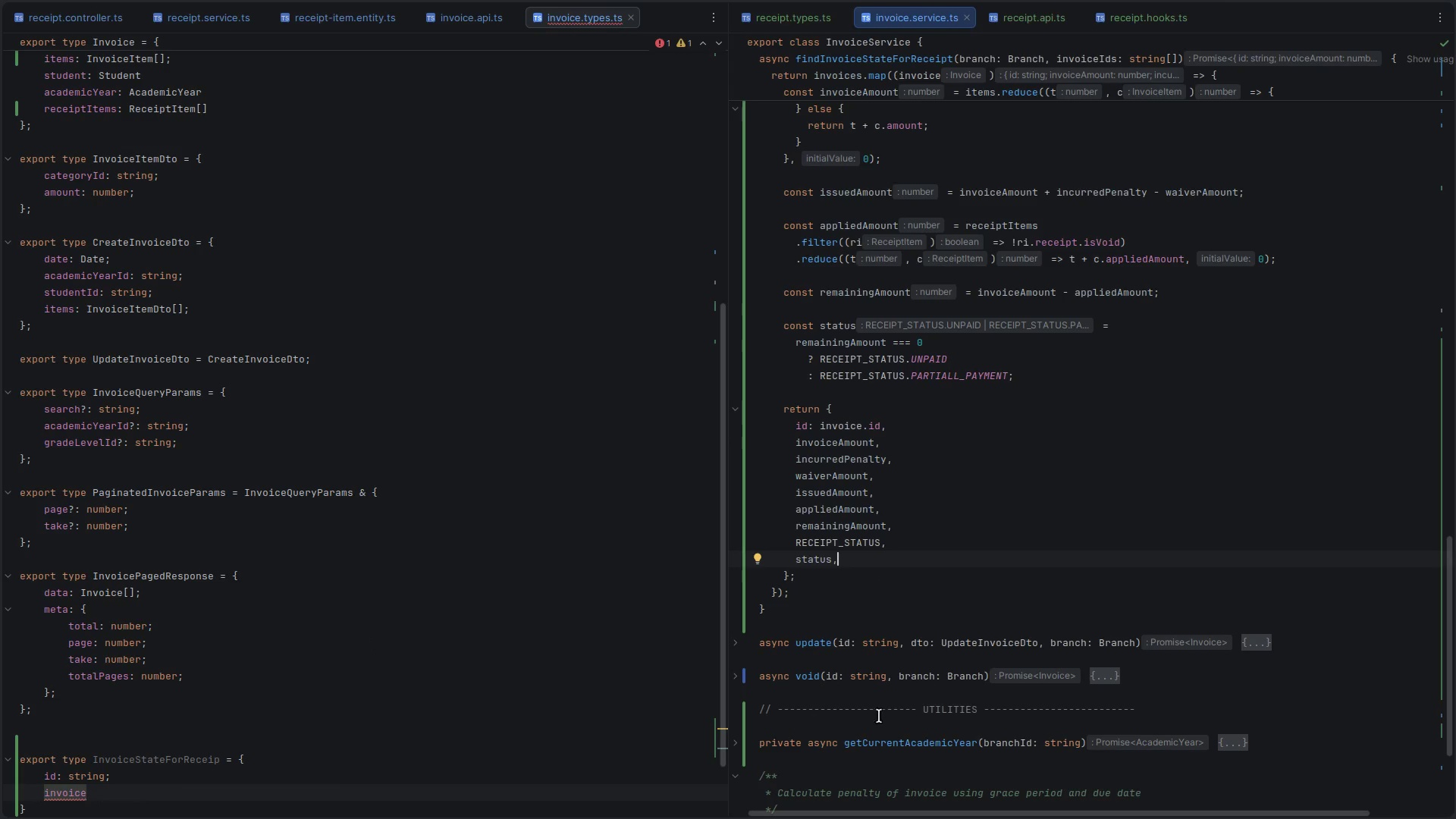 
hold_key(key=ArrowUp, duration=0.73)
 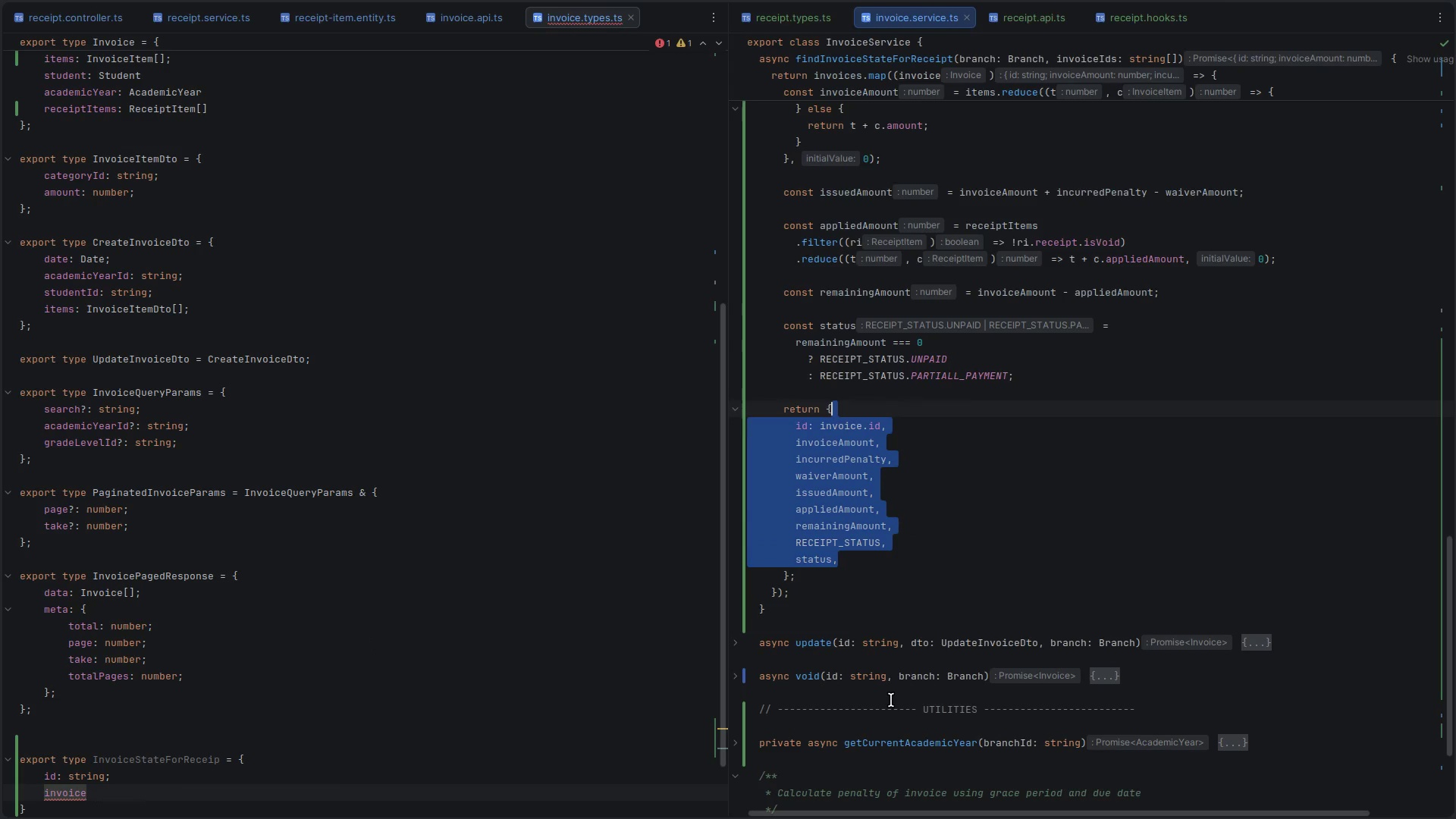 
key(Shift+ArrowDown)
 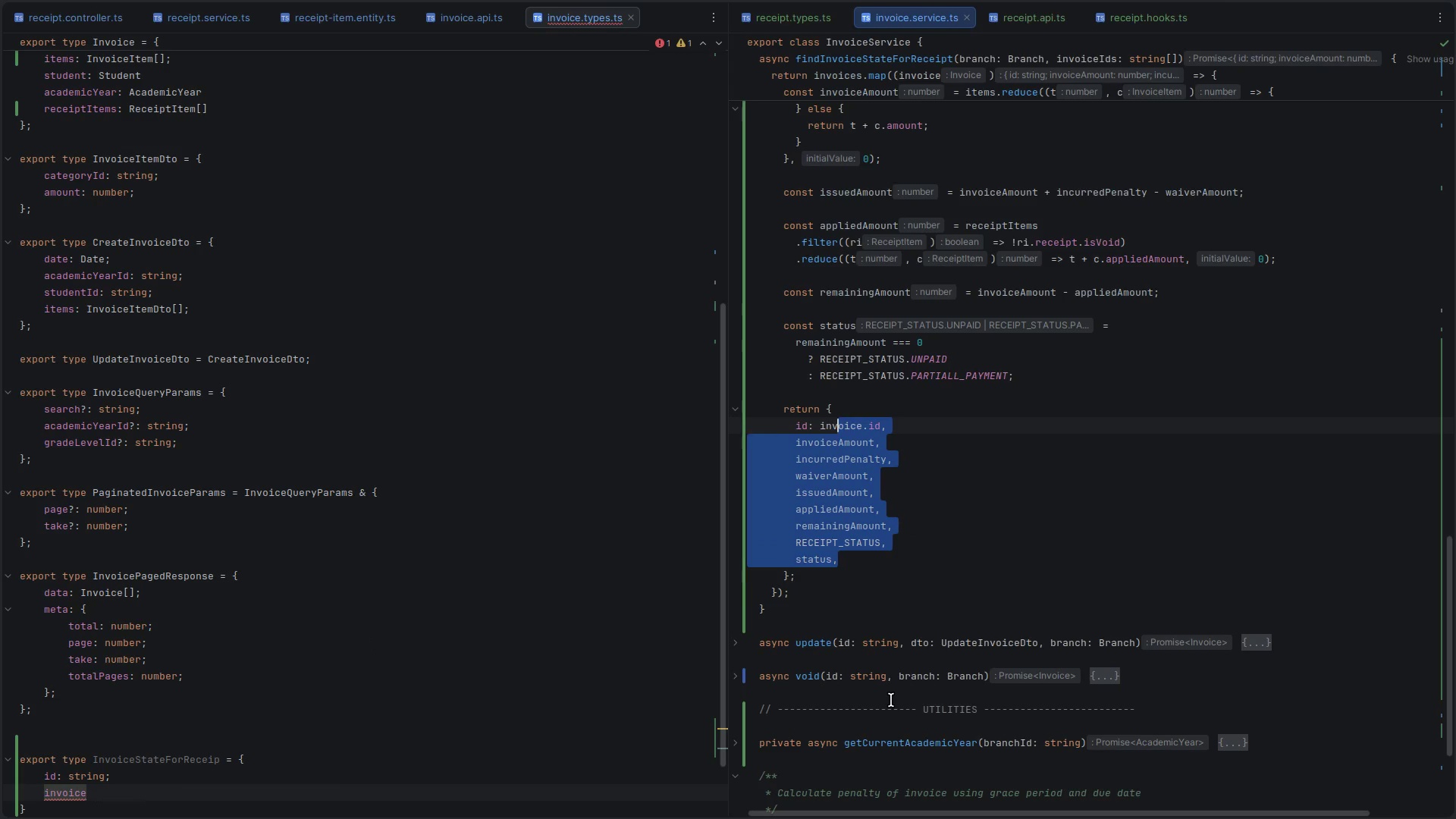 
hold_key(key=ArrowLeft, duration=0.65)
 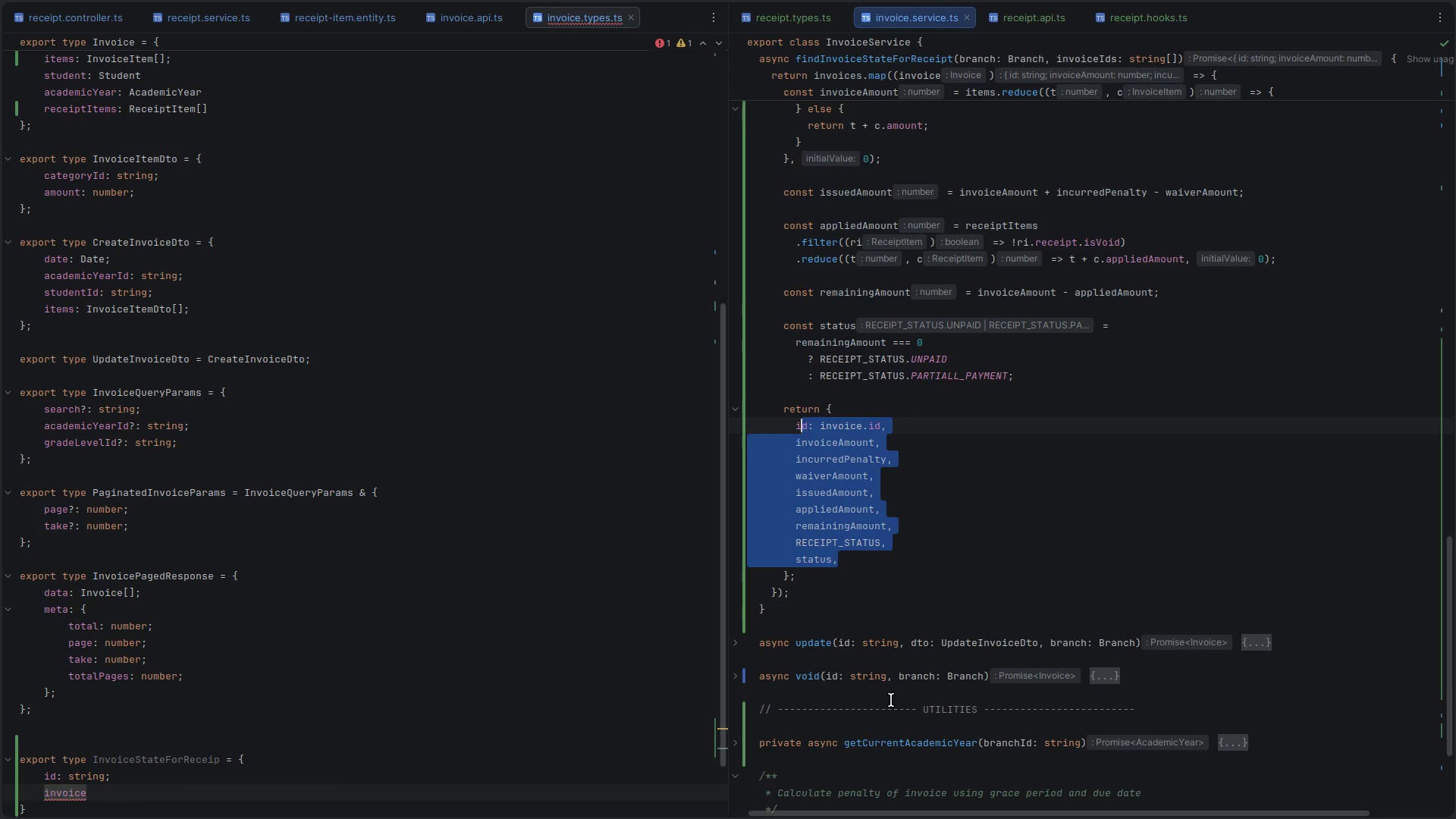 
key(Shift+ArrowDown)
 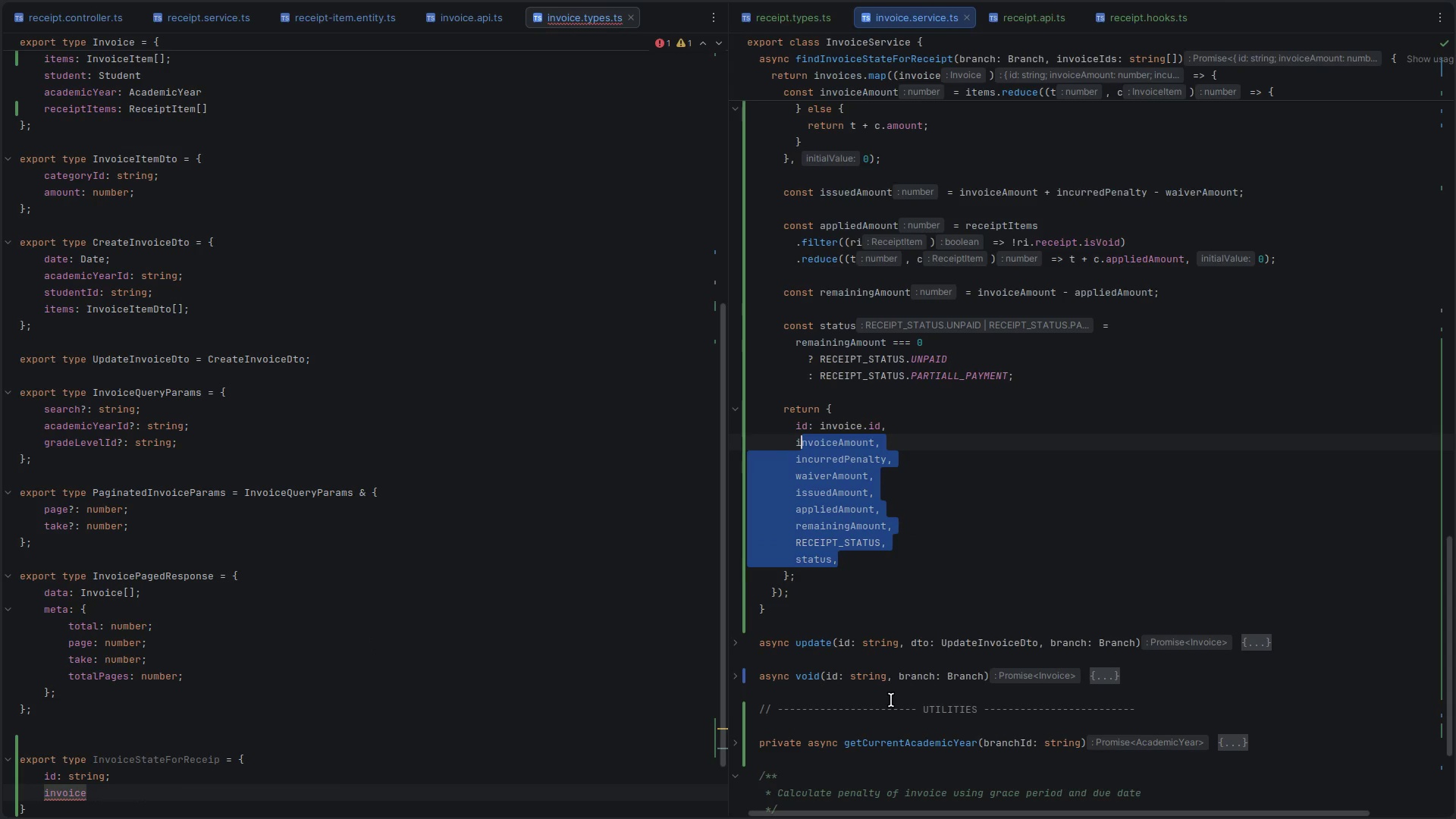 
hold_key(key=ArrowLeft, duration=0.7)
 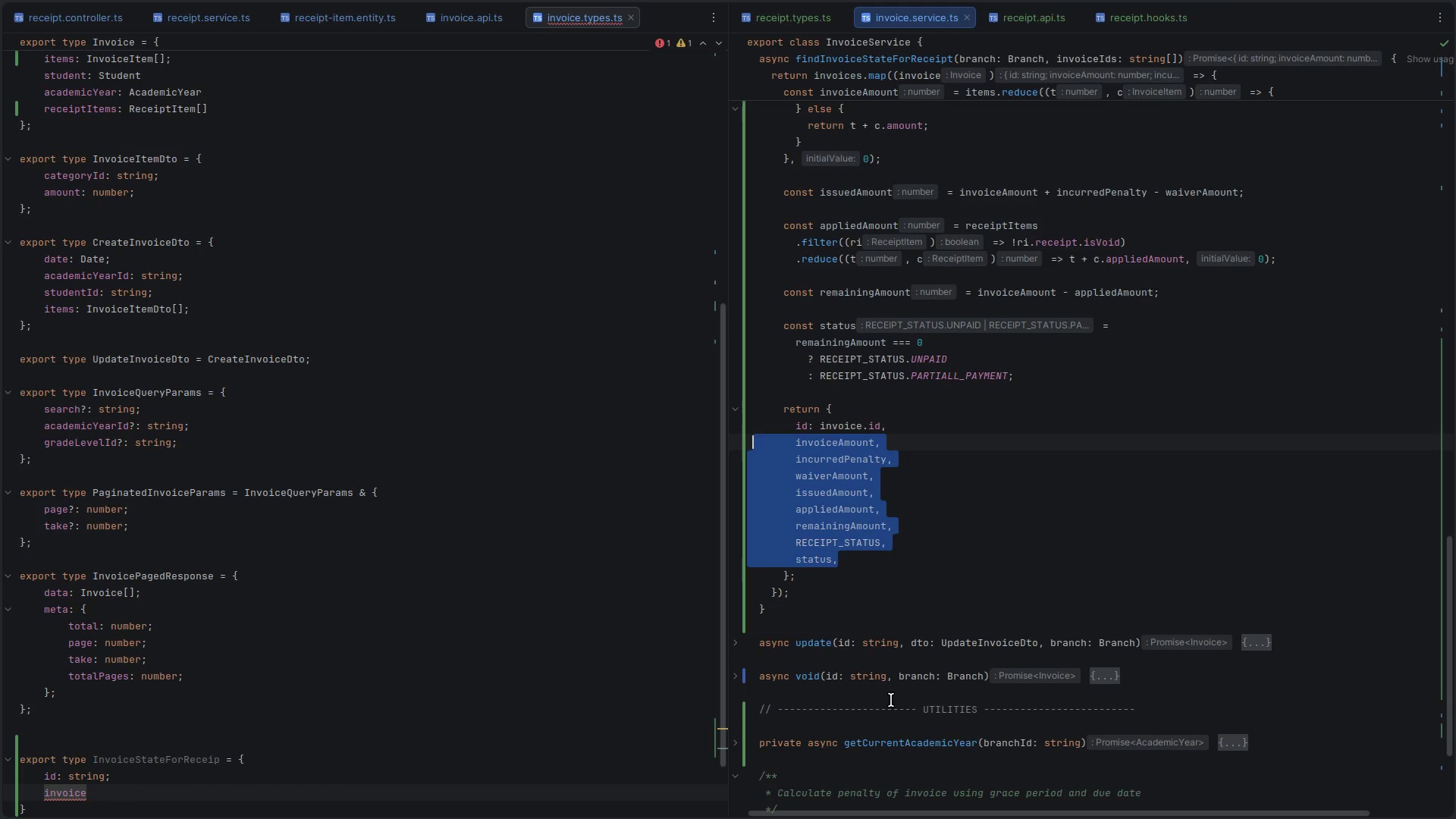 
key(Shift+ArrowLeft)
 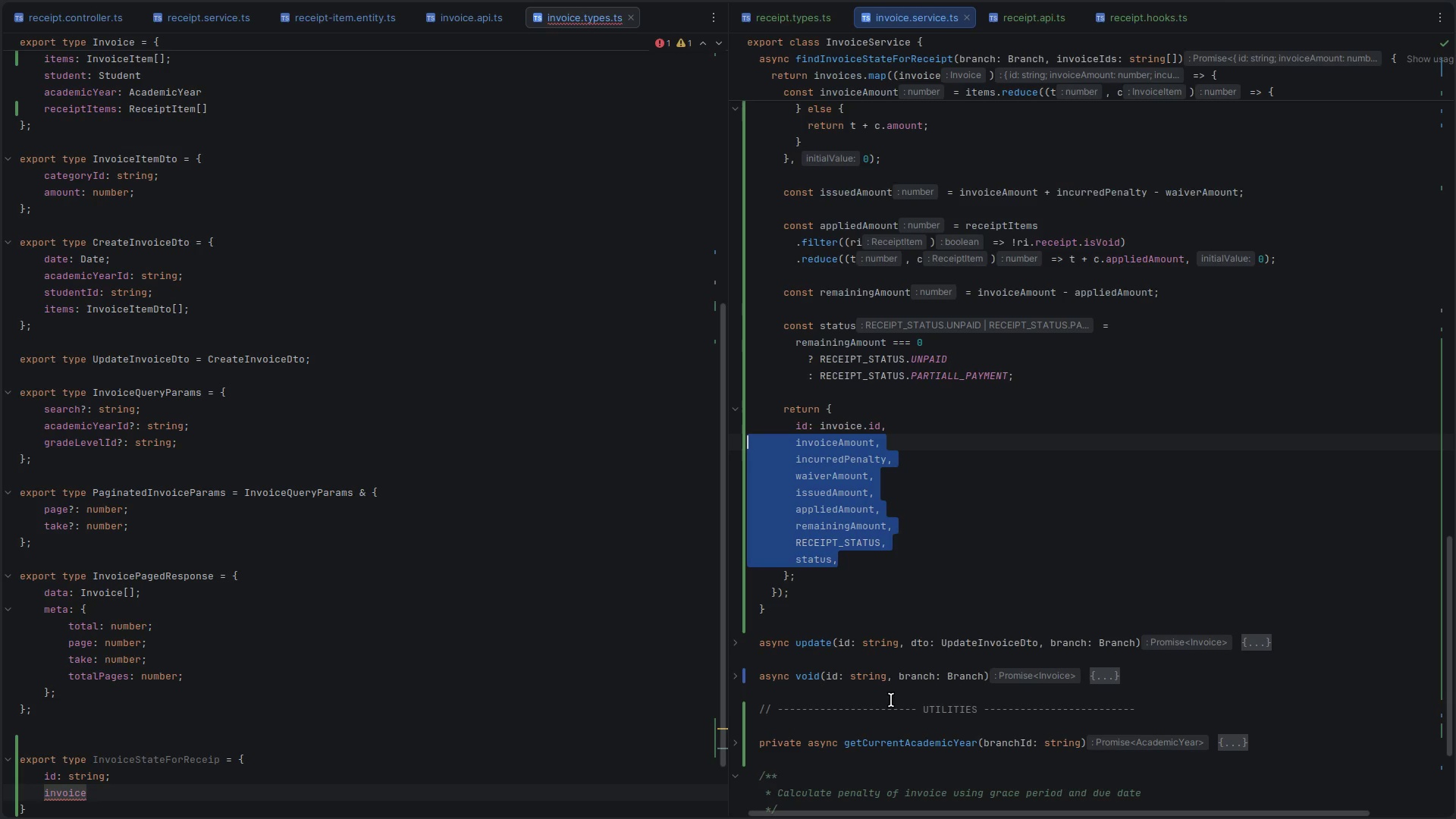 
key(Control+C)
 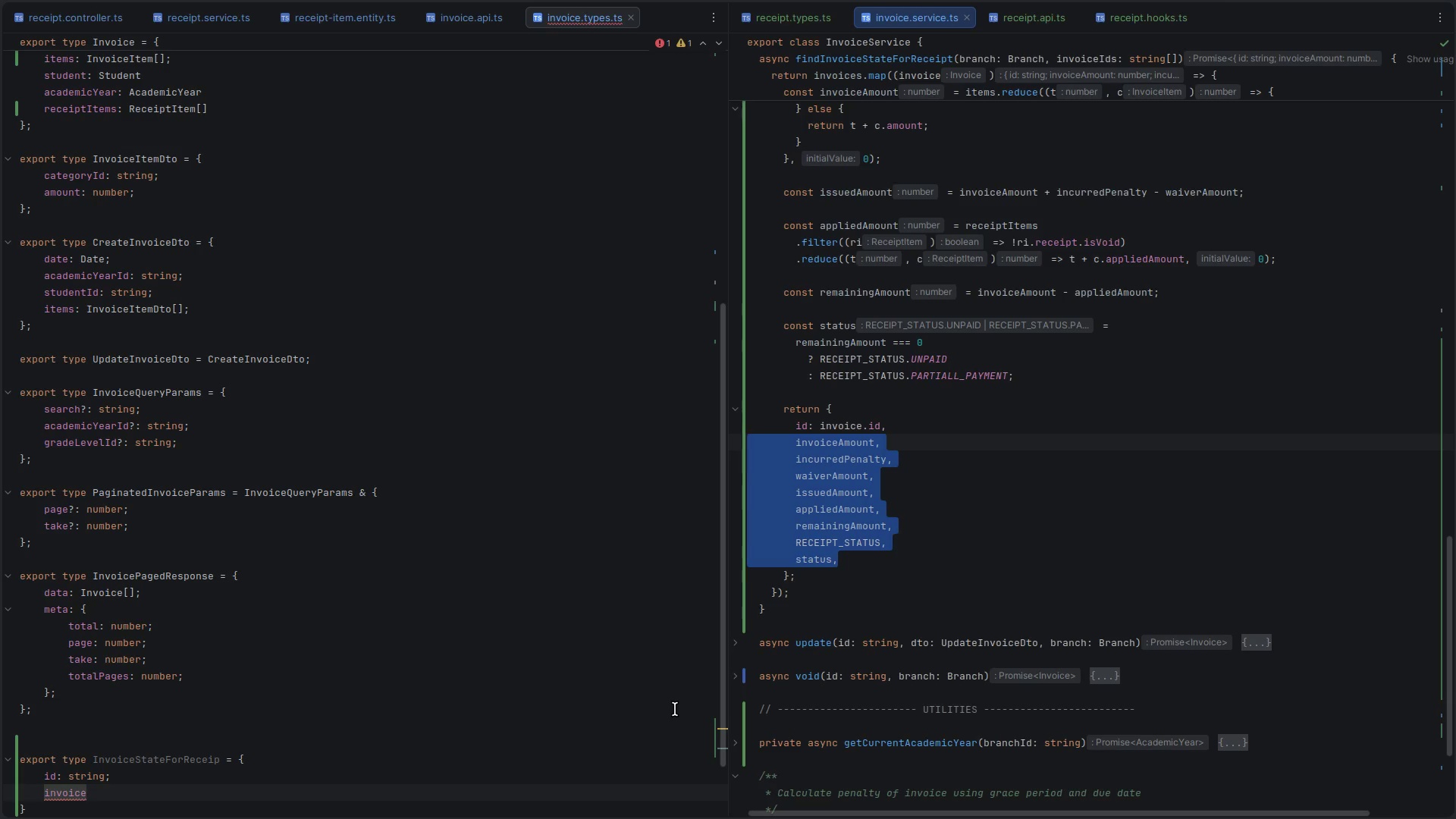 
scroll: coordinate [374, 666], scroll_direction: down, amount: 4.0
 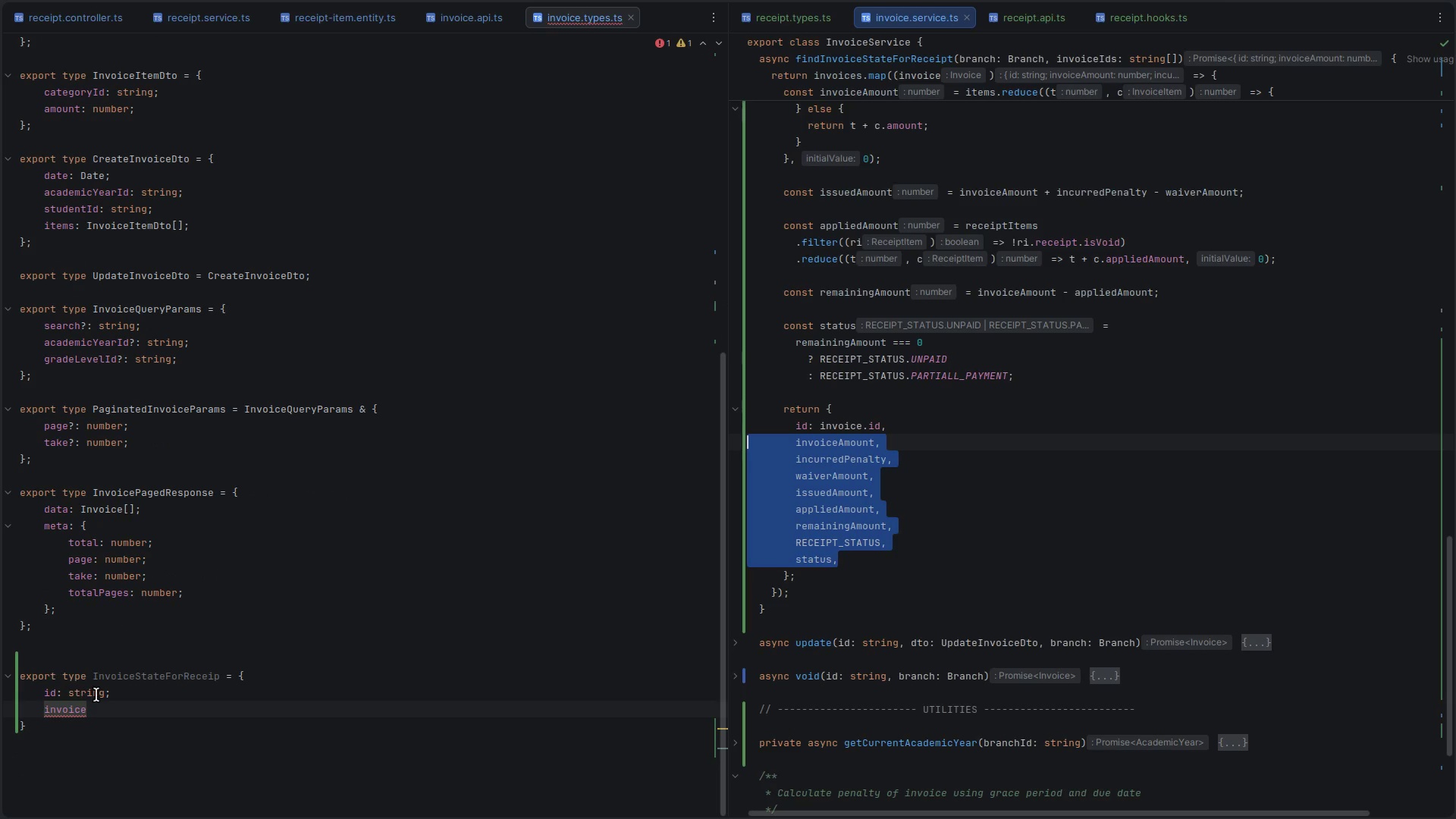 
left_click([96, 695])
 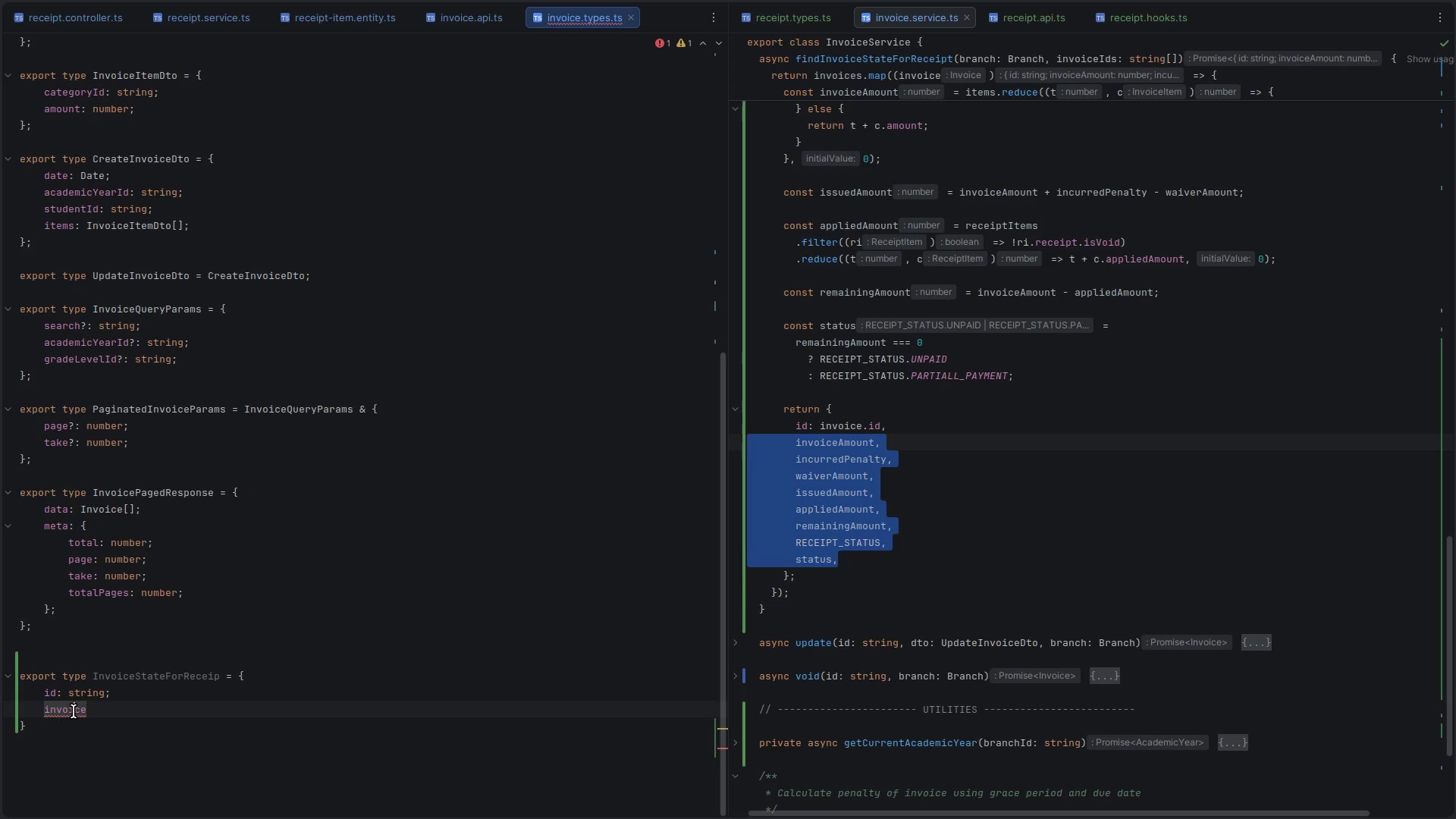 
double_click([74, 711])
 